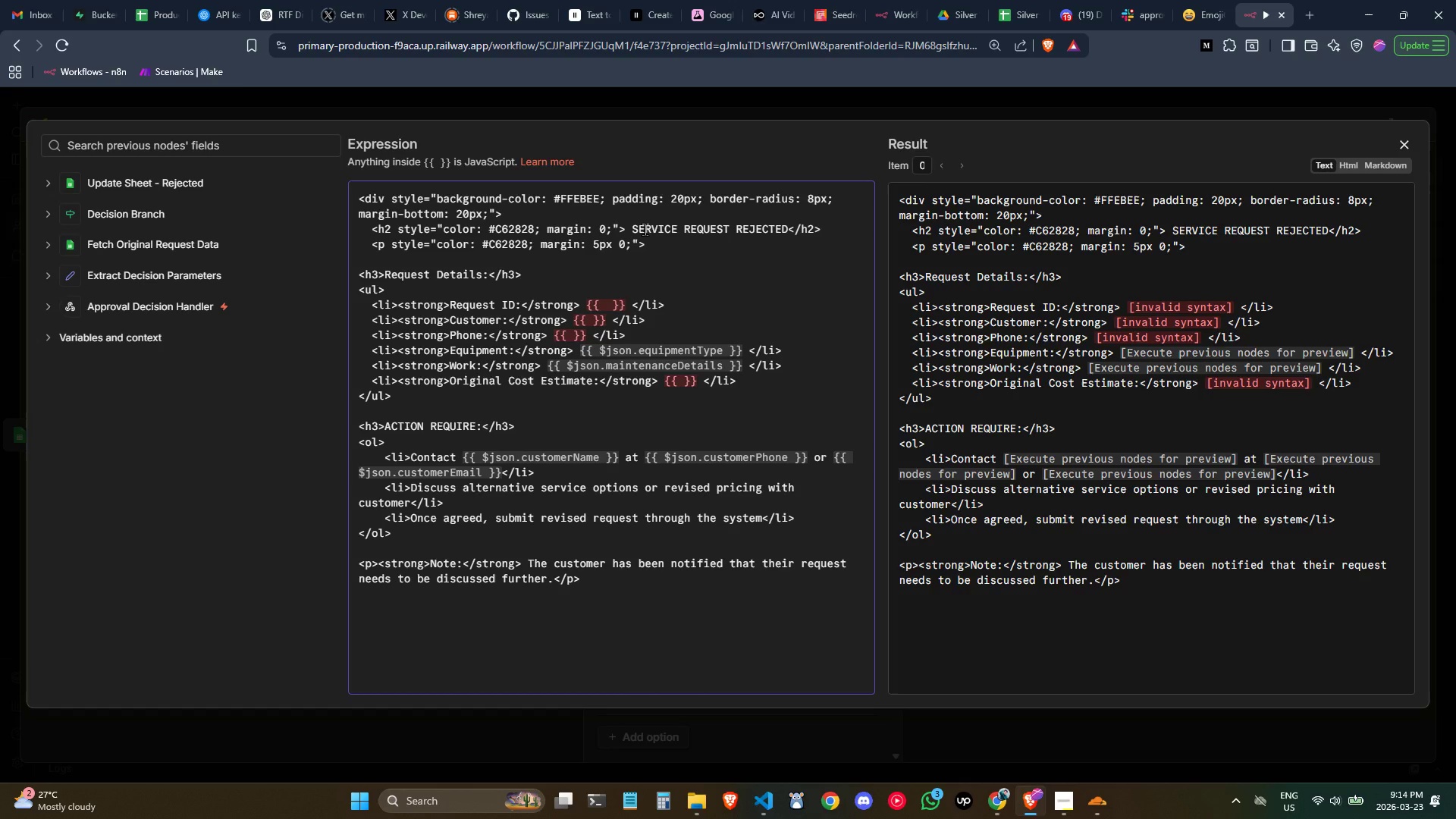 
type(Senior technician approval not granted. Contact customer for negota)
key(Backspace)
 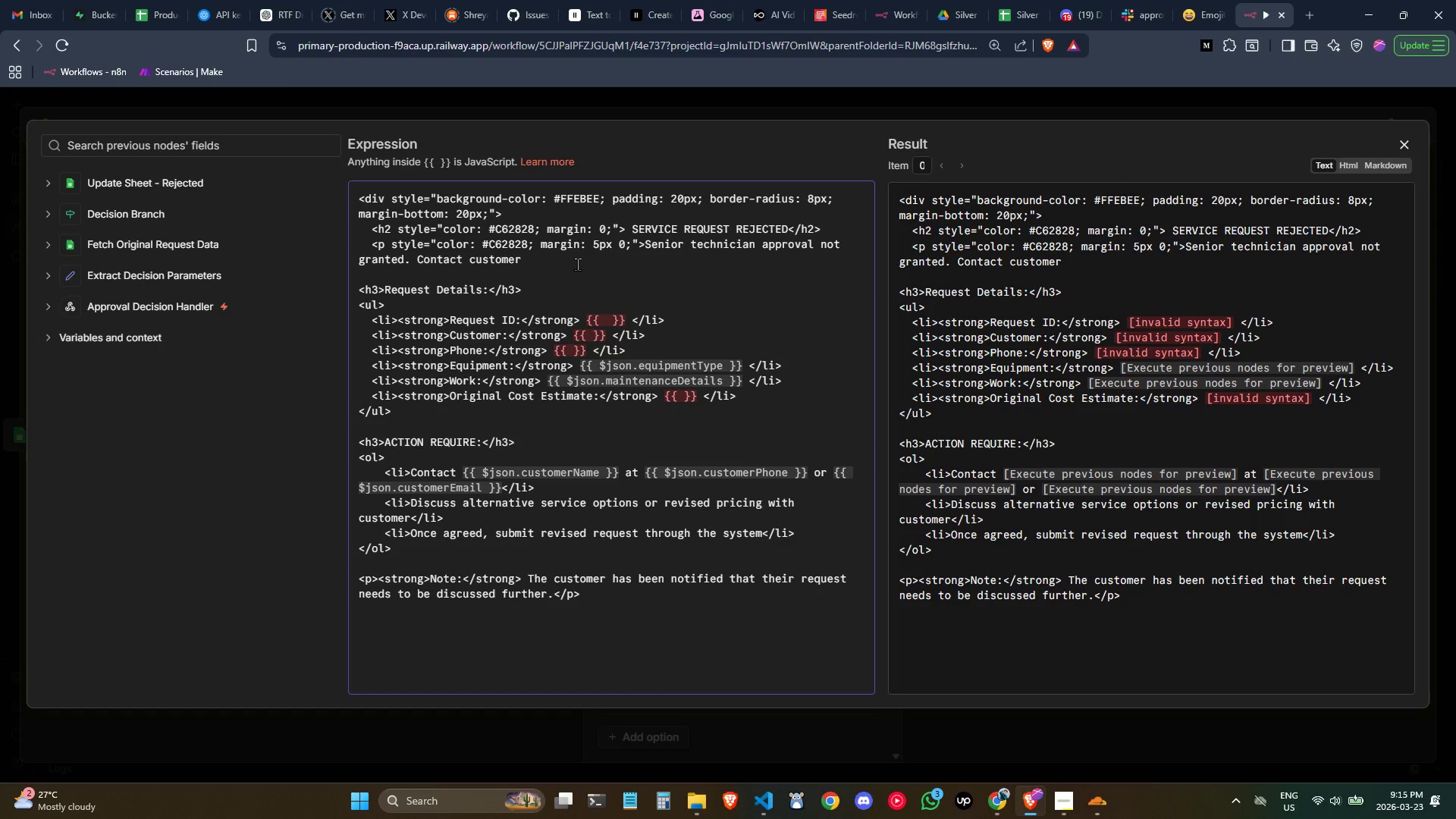 
type(for negotiation )
 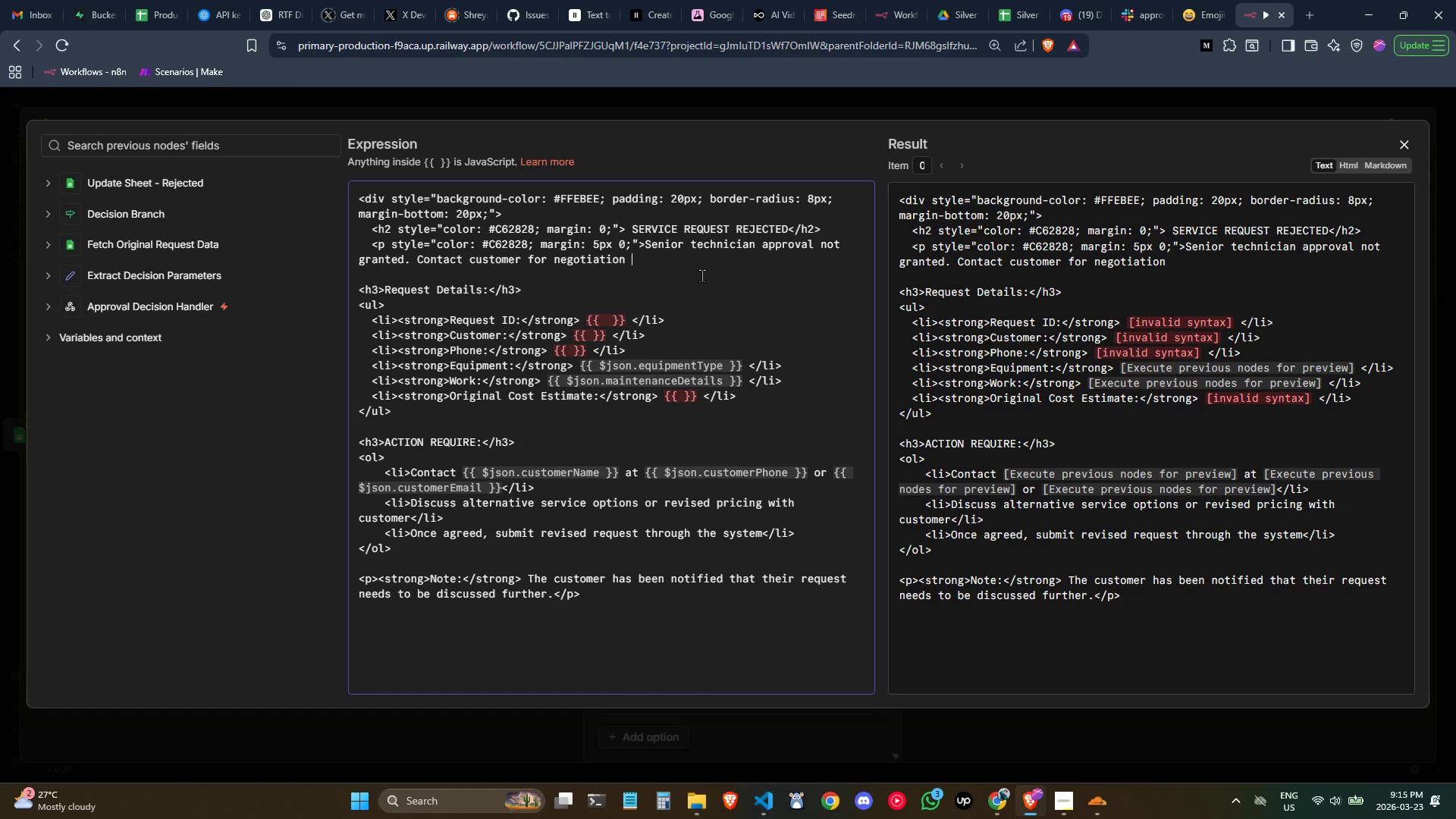 
key(Backspace)
 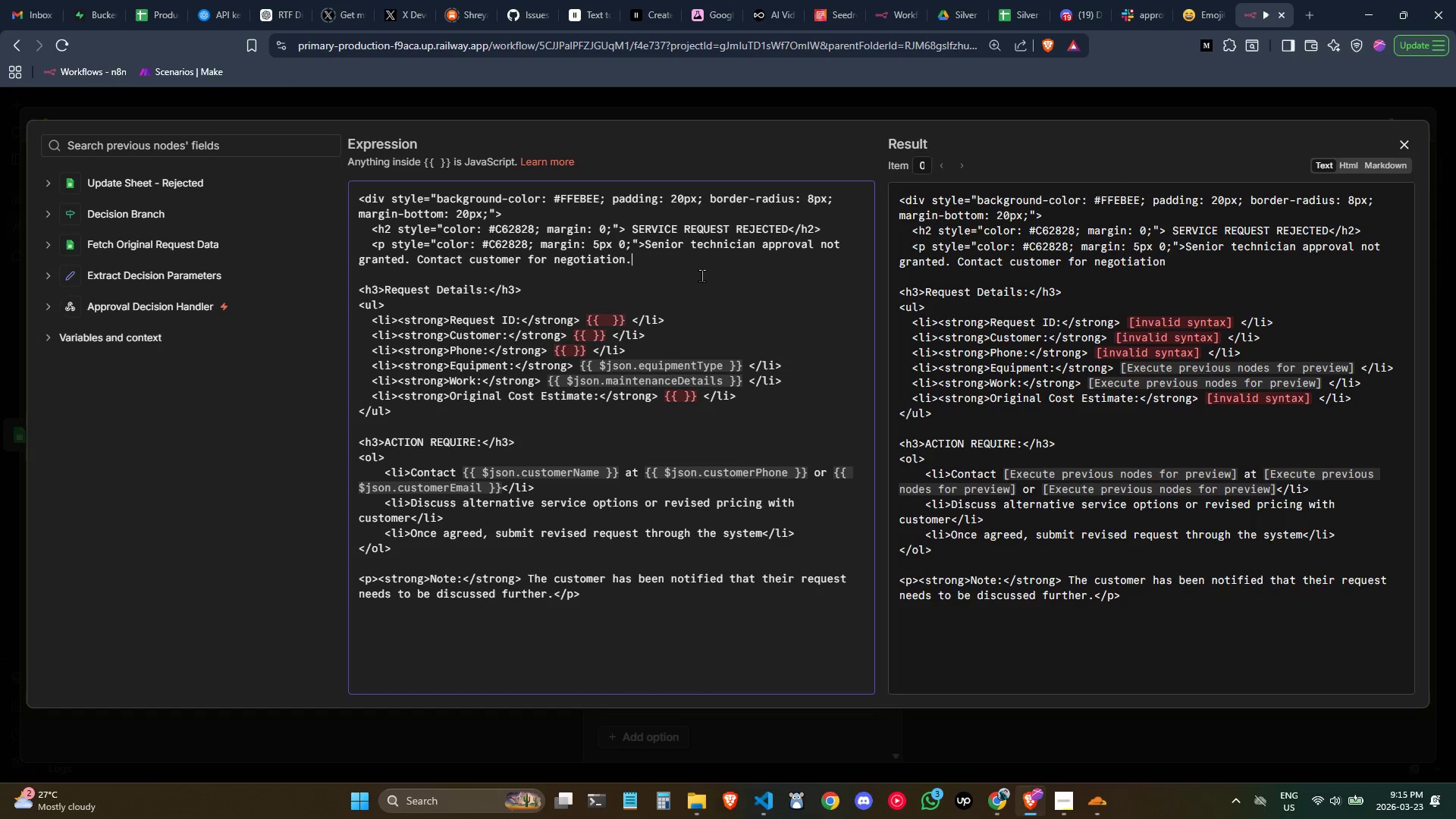 
key(Period)
 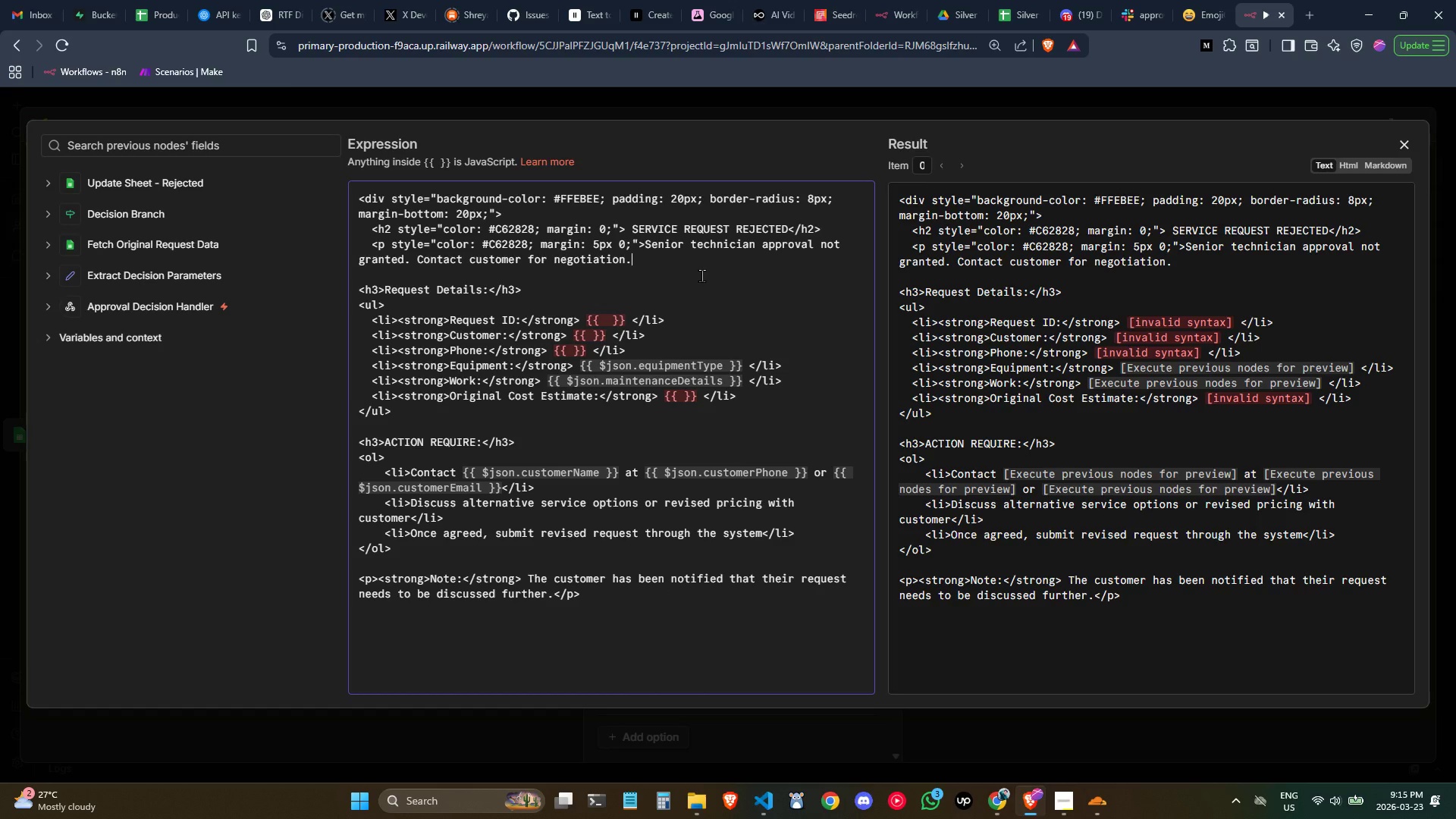 
key(Shift+Comma)
 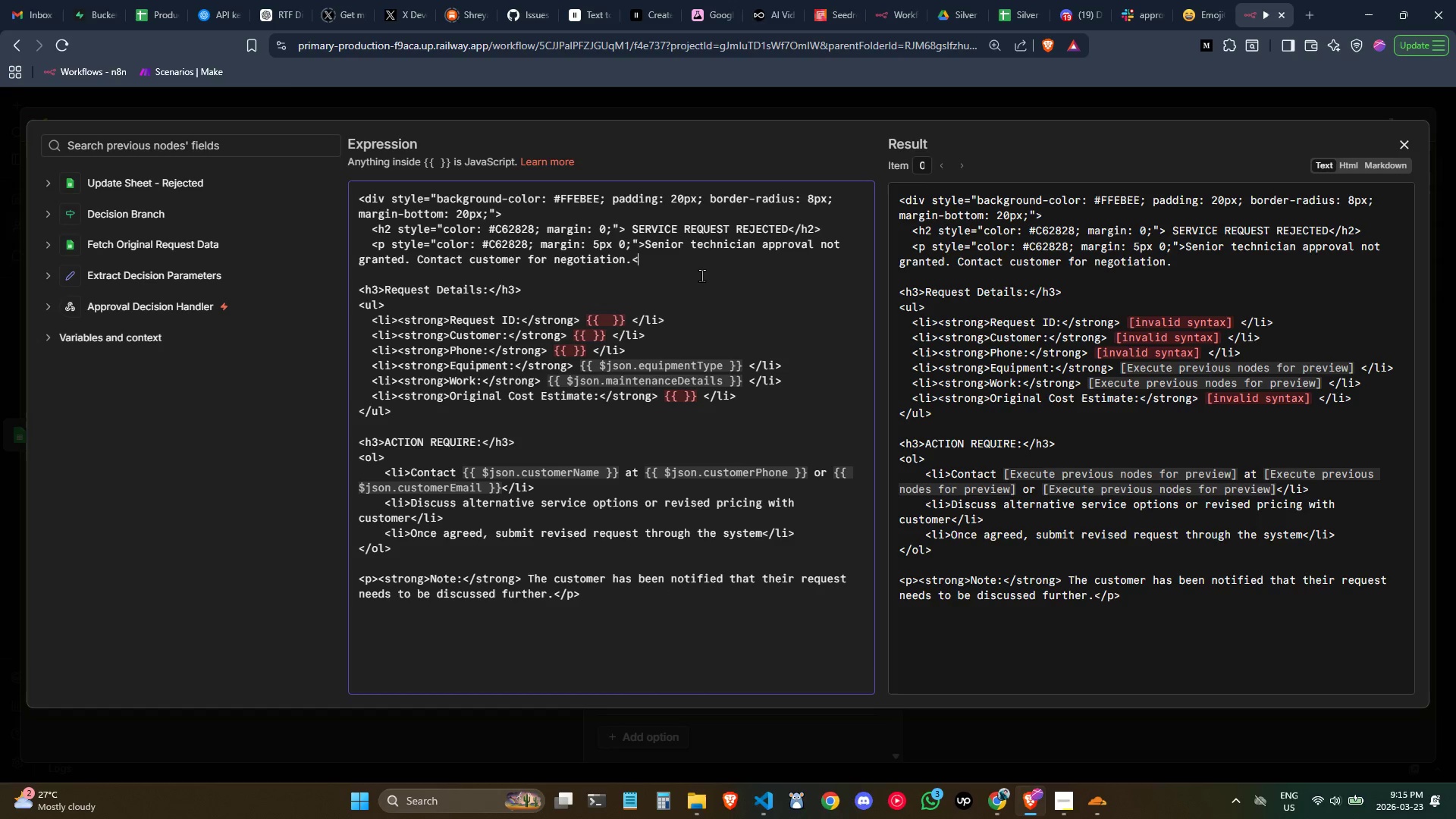 
key(Slash)
 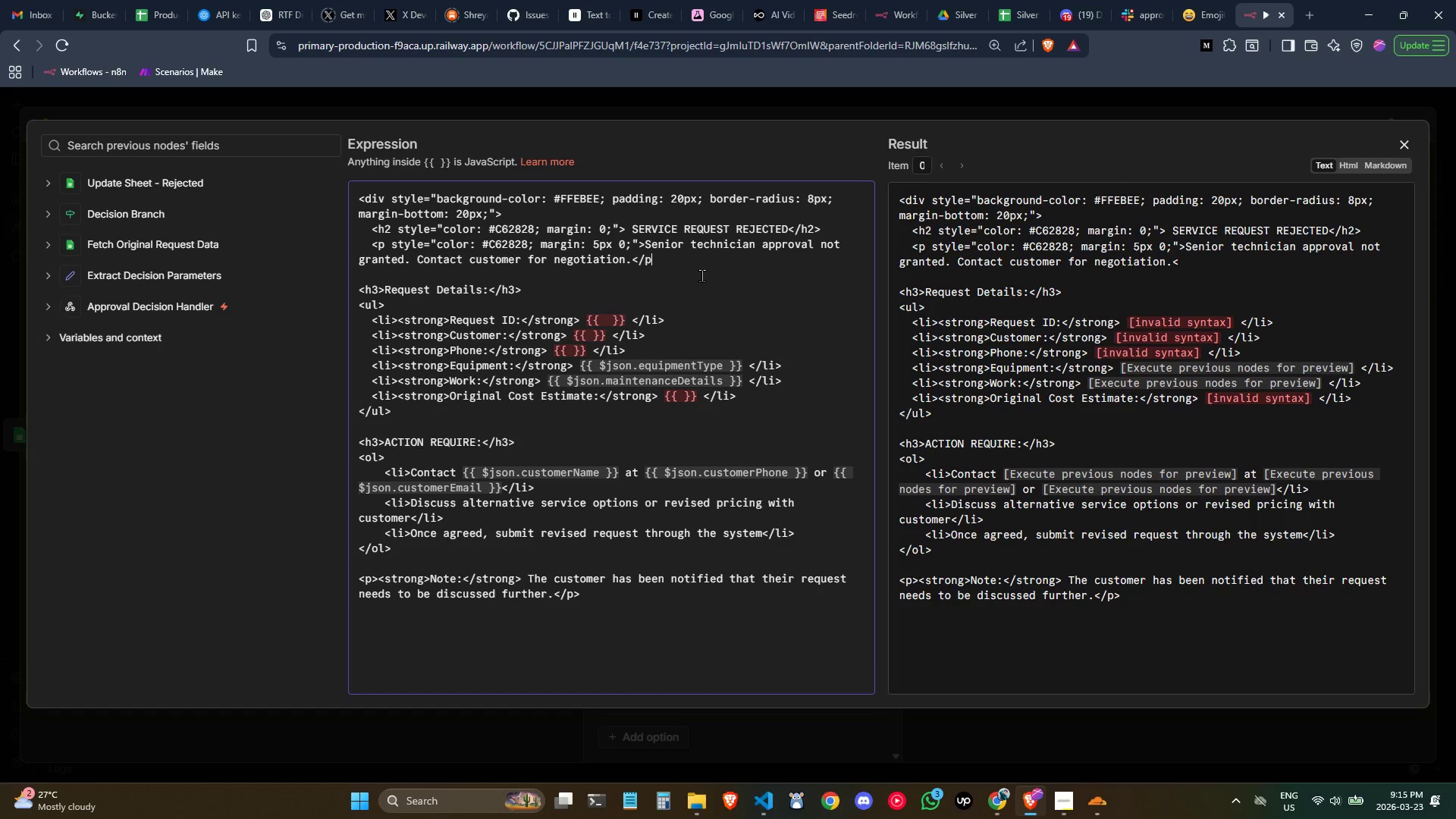 
key(P)
 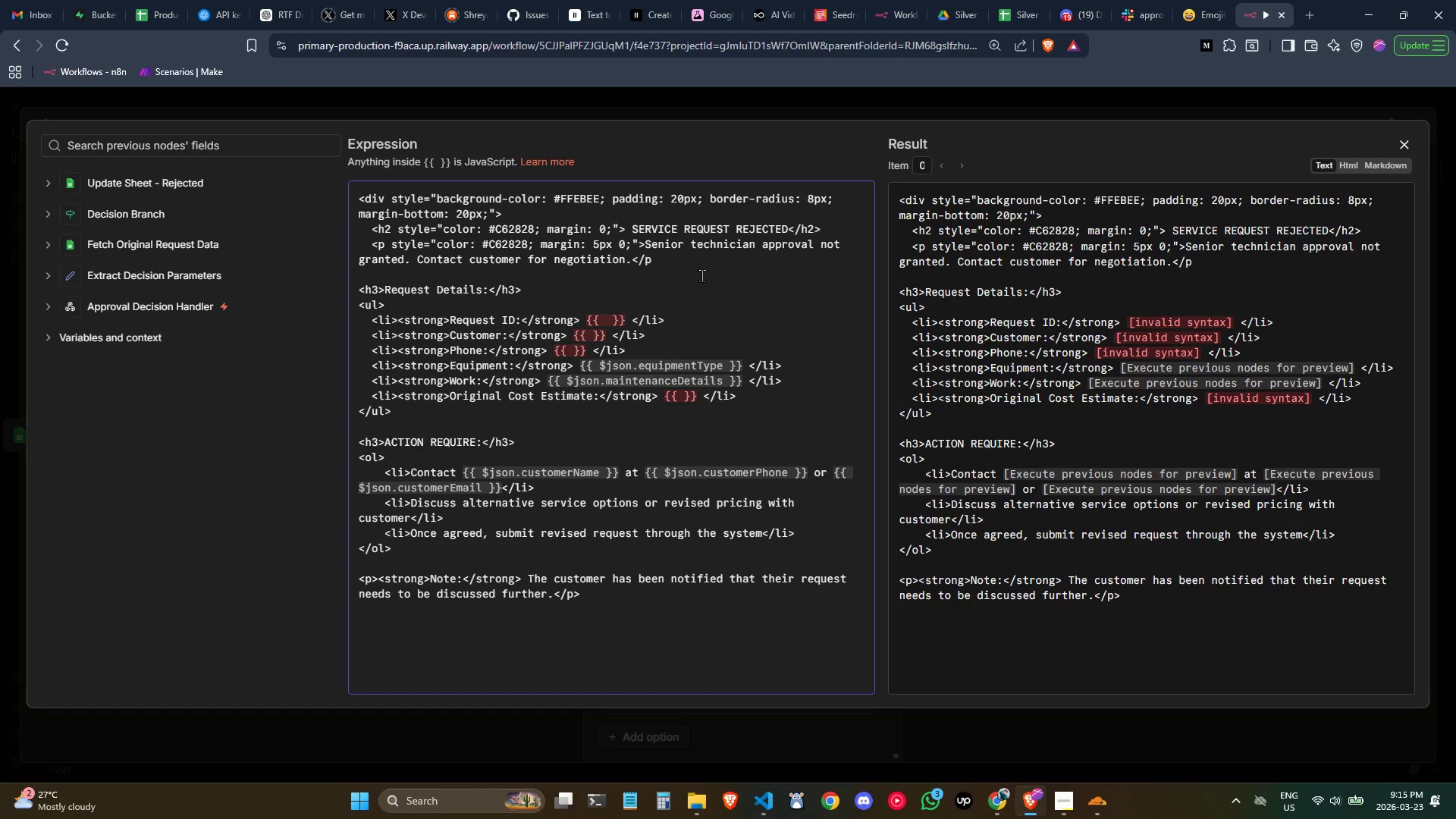 
key(Shift+ShiftLeft)
 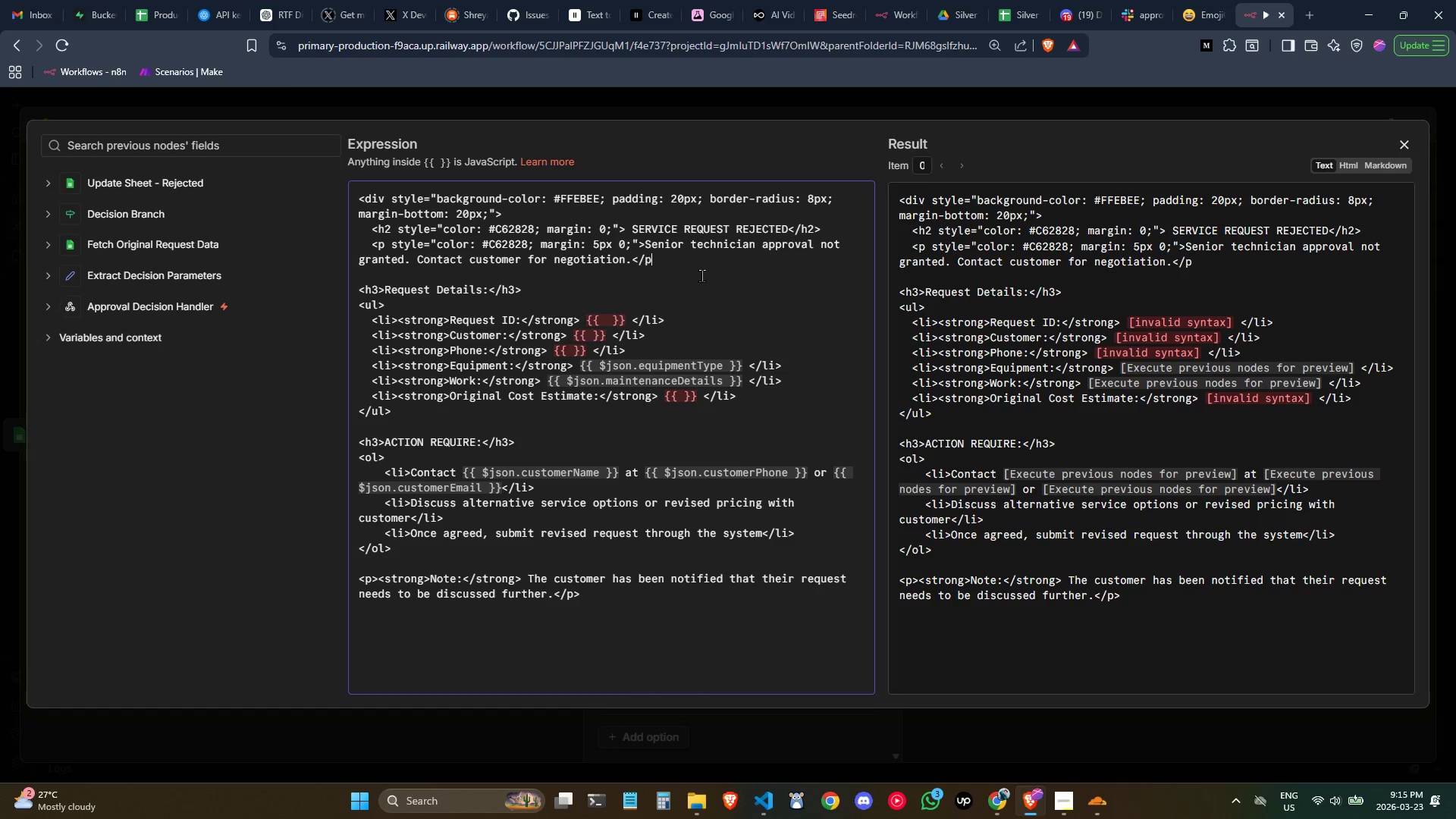 
key(Shift+Period)
 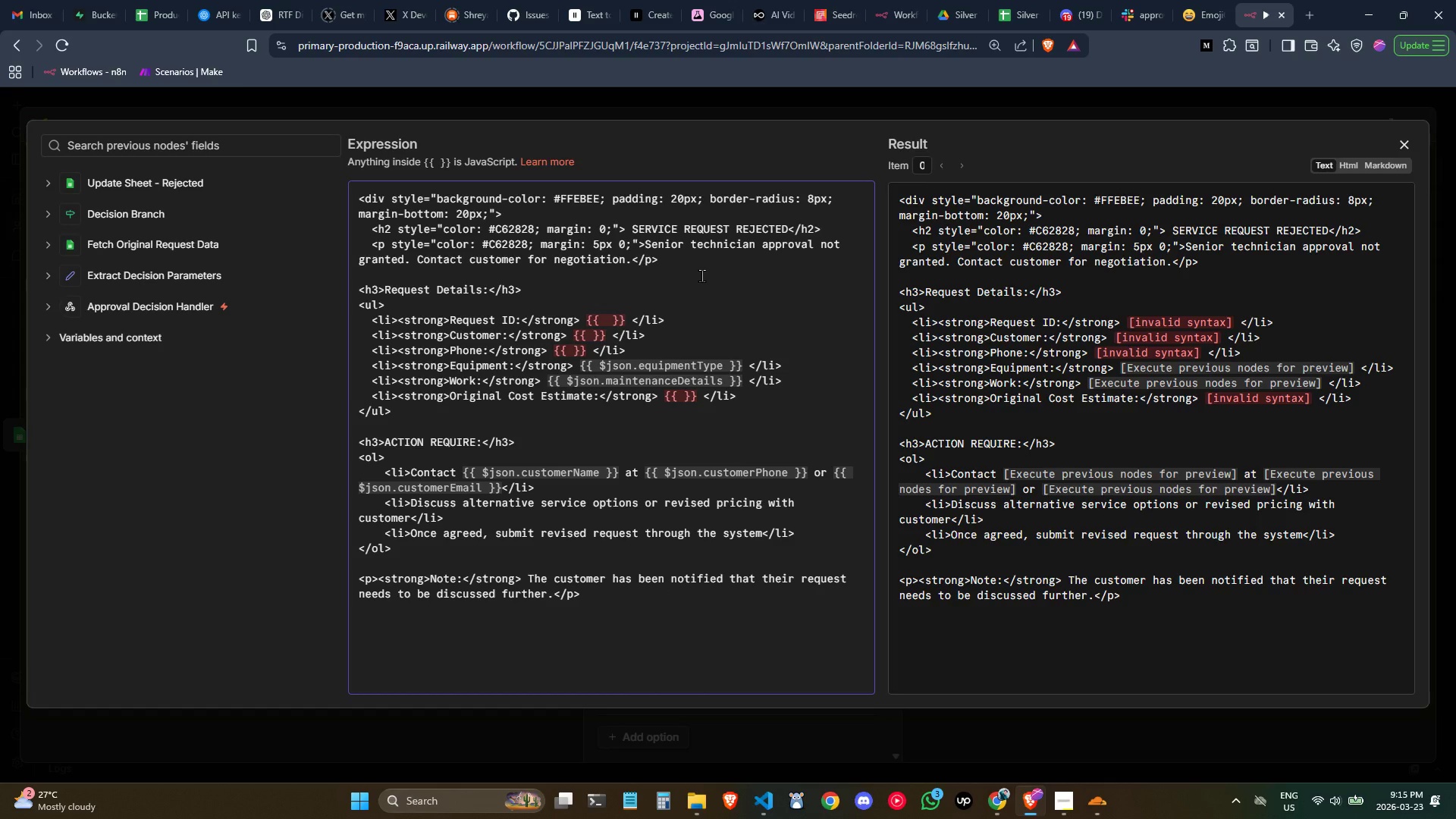 
wait(5.34)
 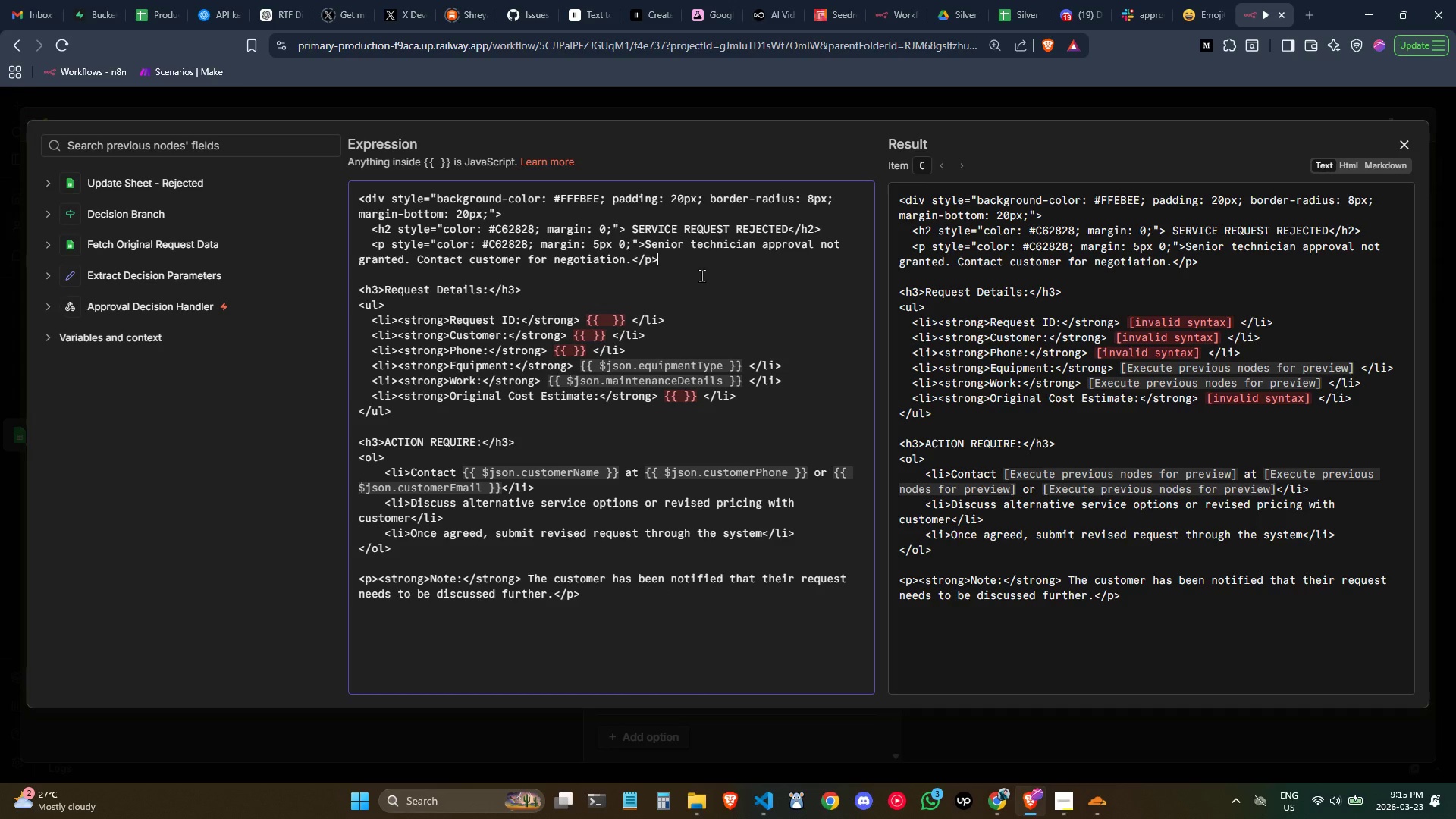 
key(Enter)
 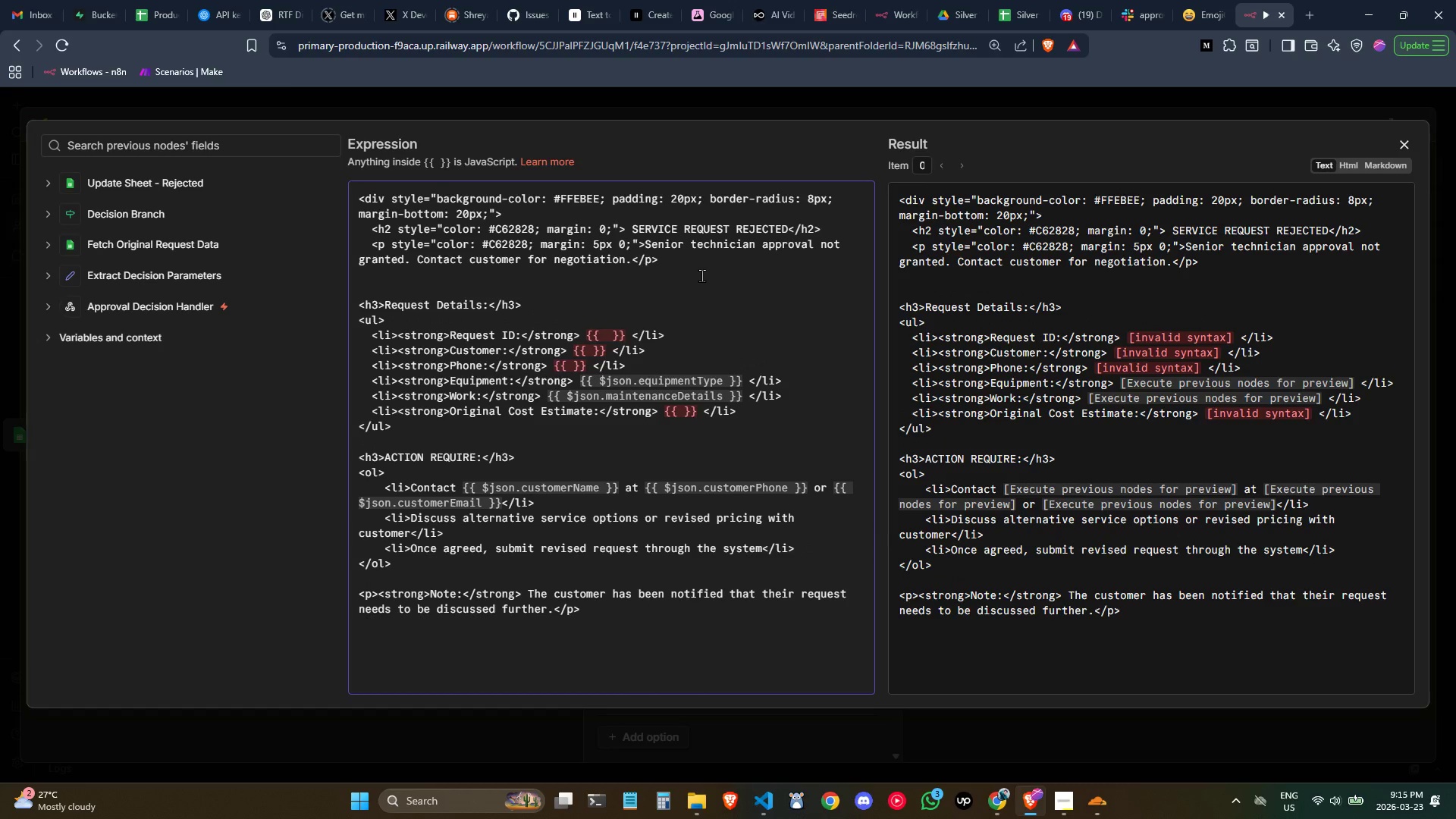 
type(</div>)
 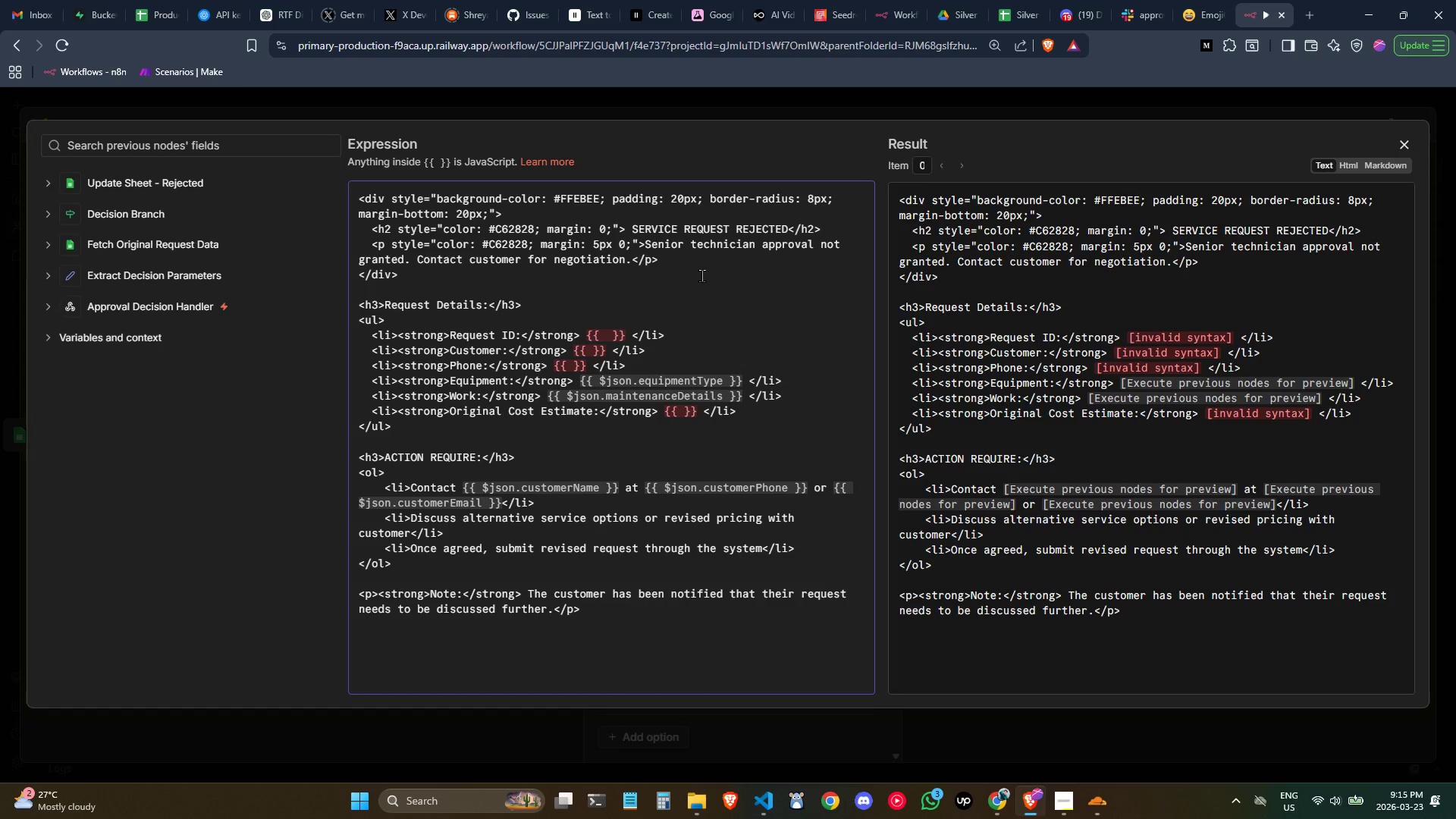 
wait(10.27)
 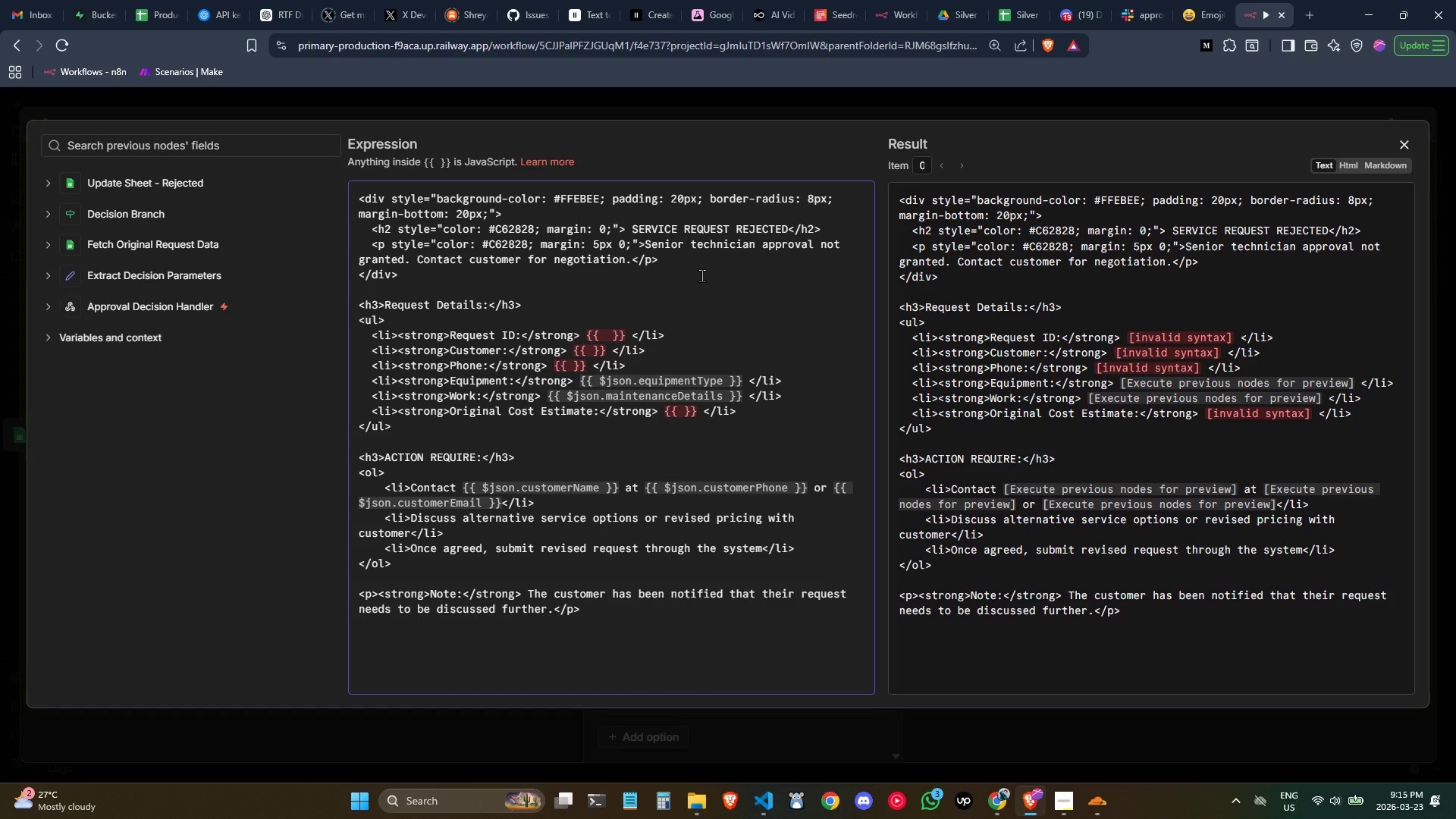 
scroll: coordinate [739, 579], scroll_direction: none, amount: 0.0
 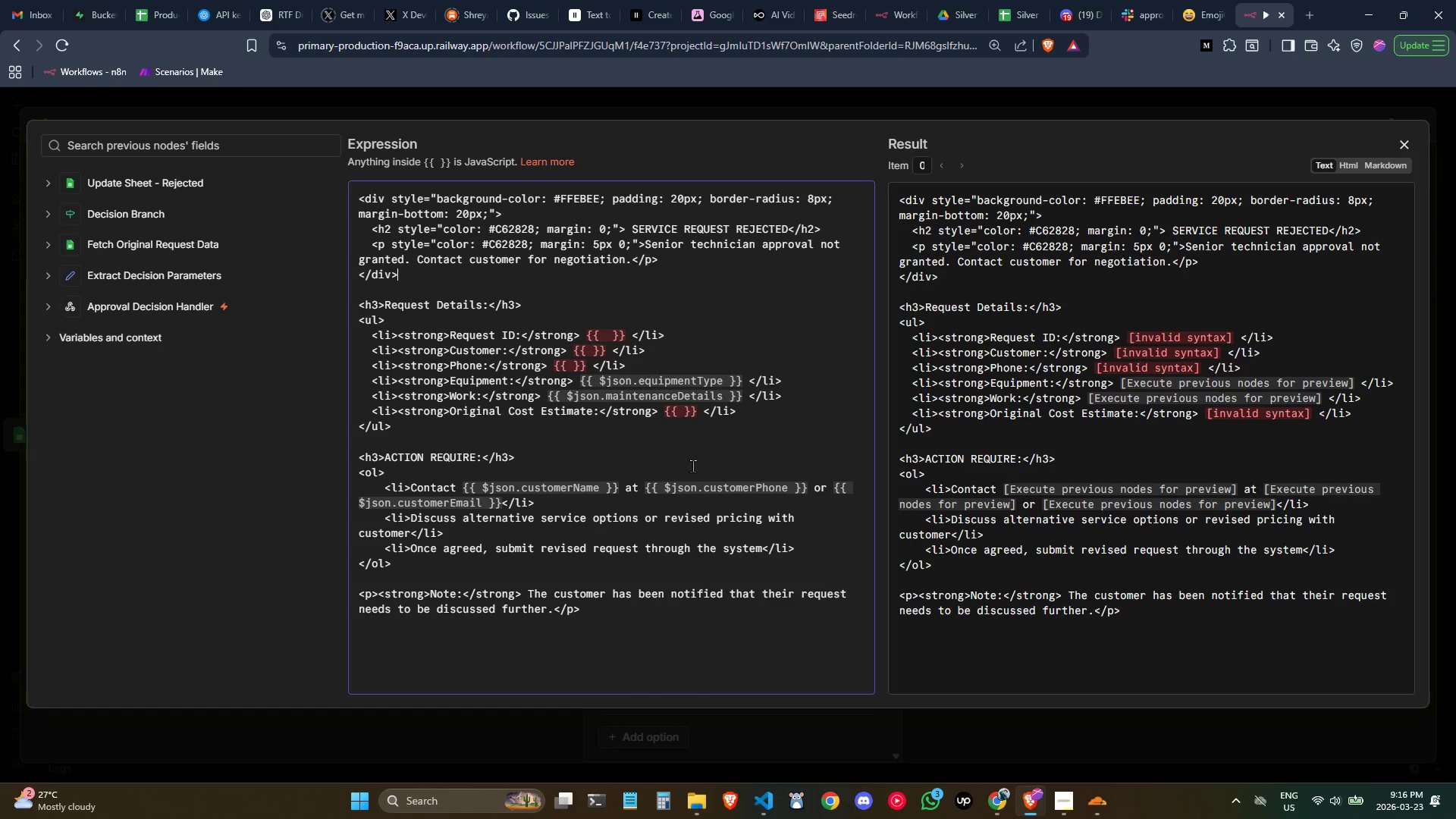 
left_click([690, 456])
 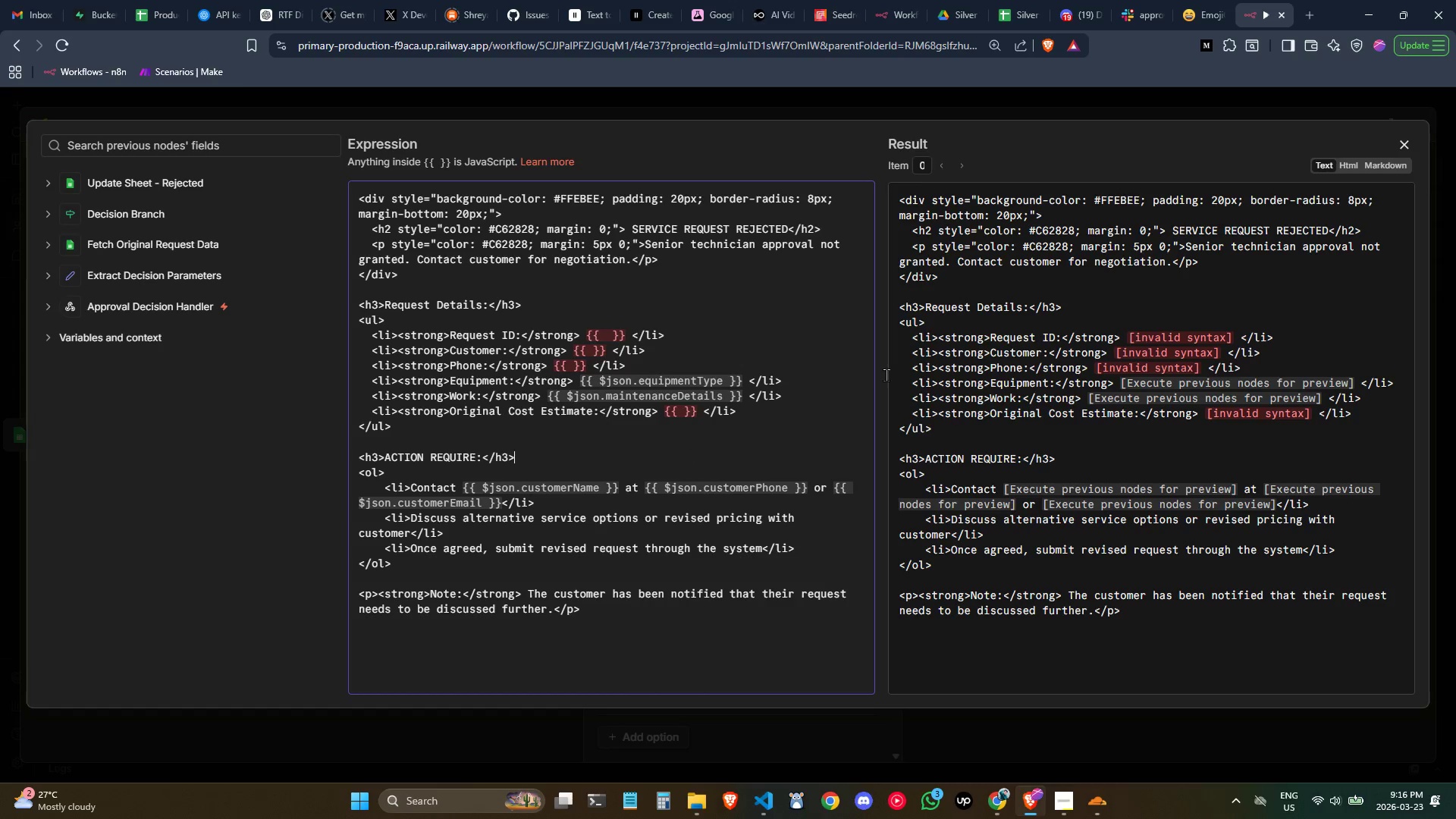 
key(Control+ControlLeft)
 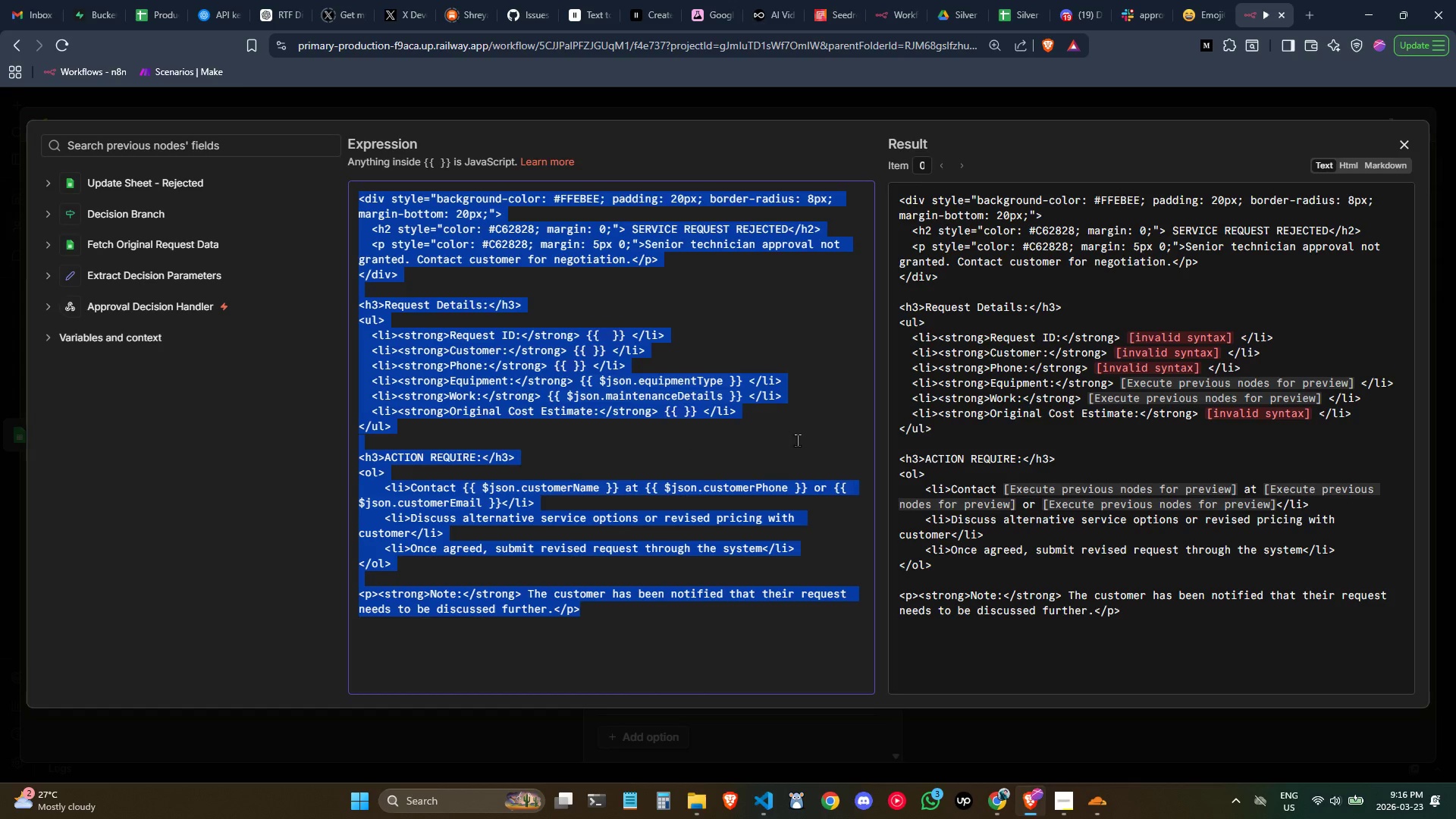 
key(Control+A)
 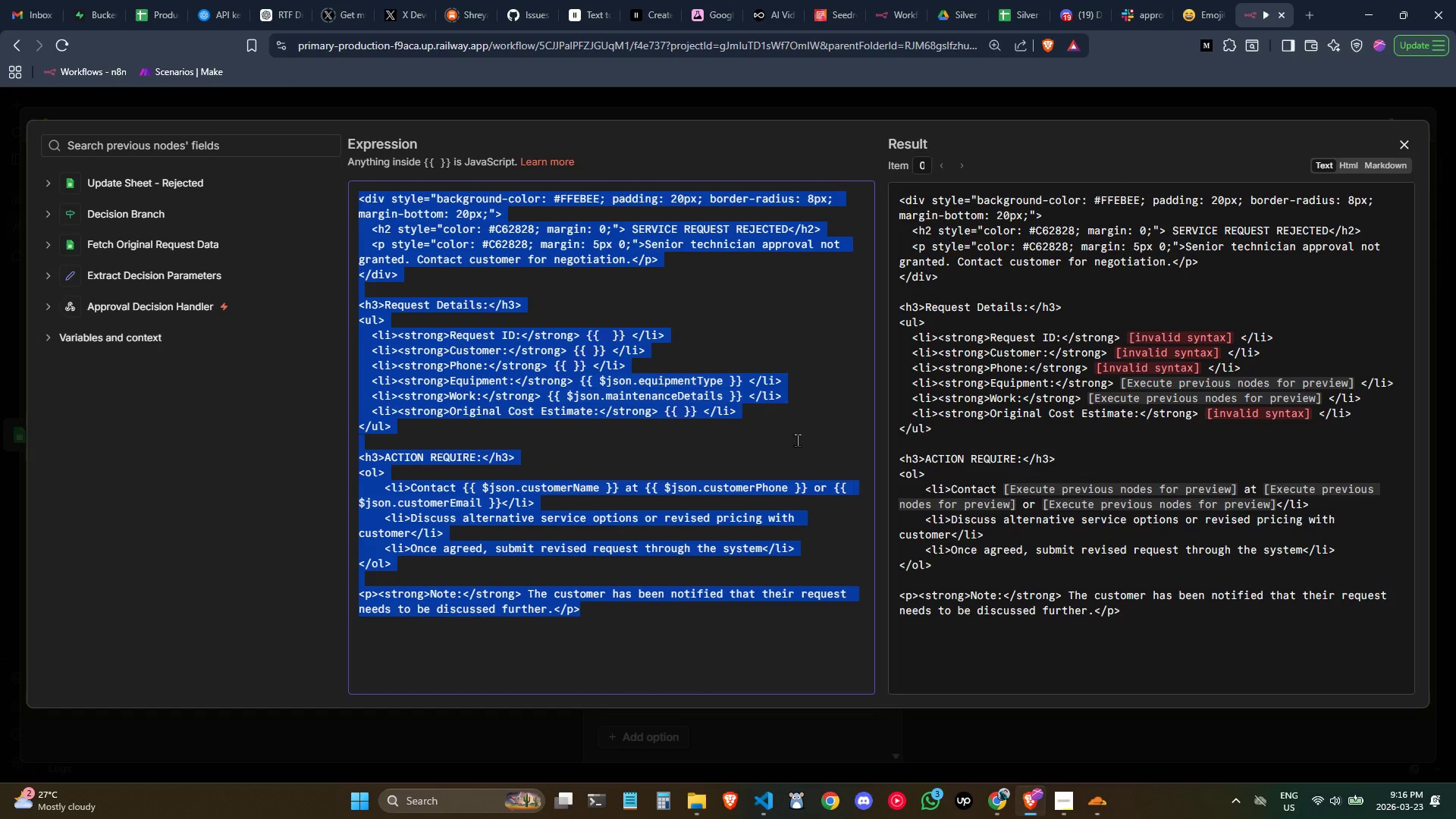 
key(Control+C)
 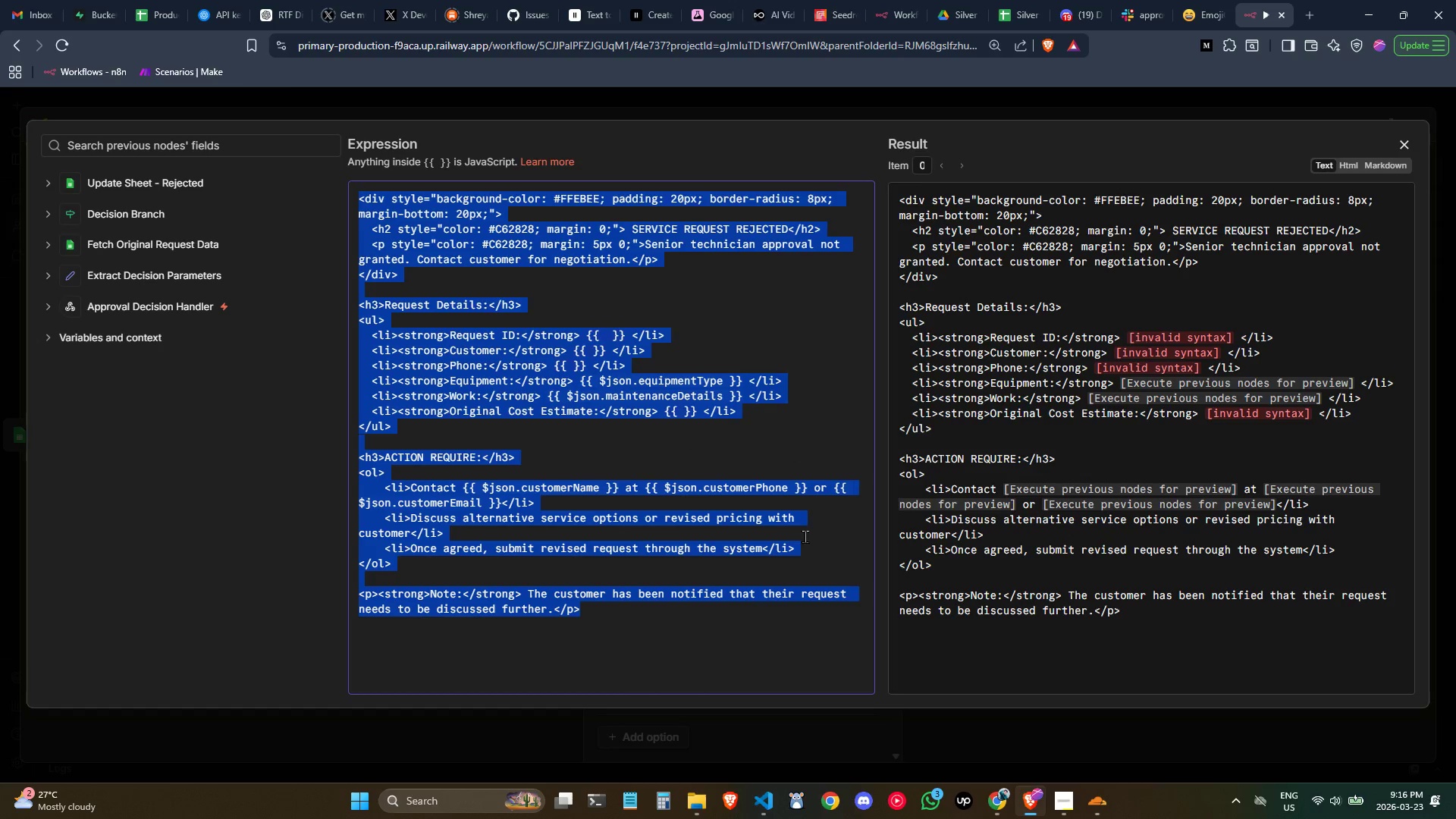 
key(Control+C)
 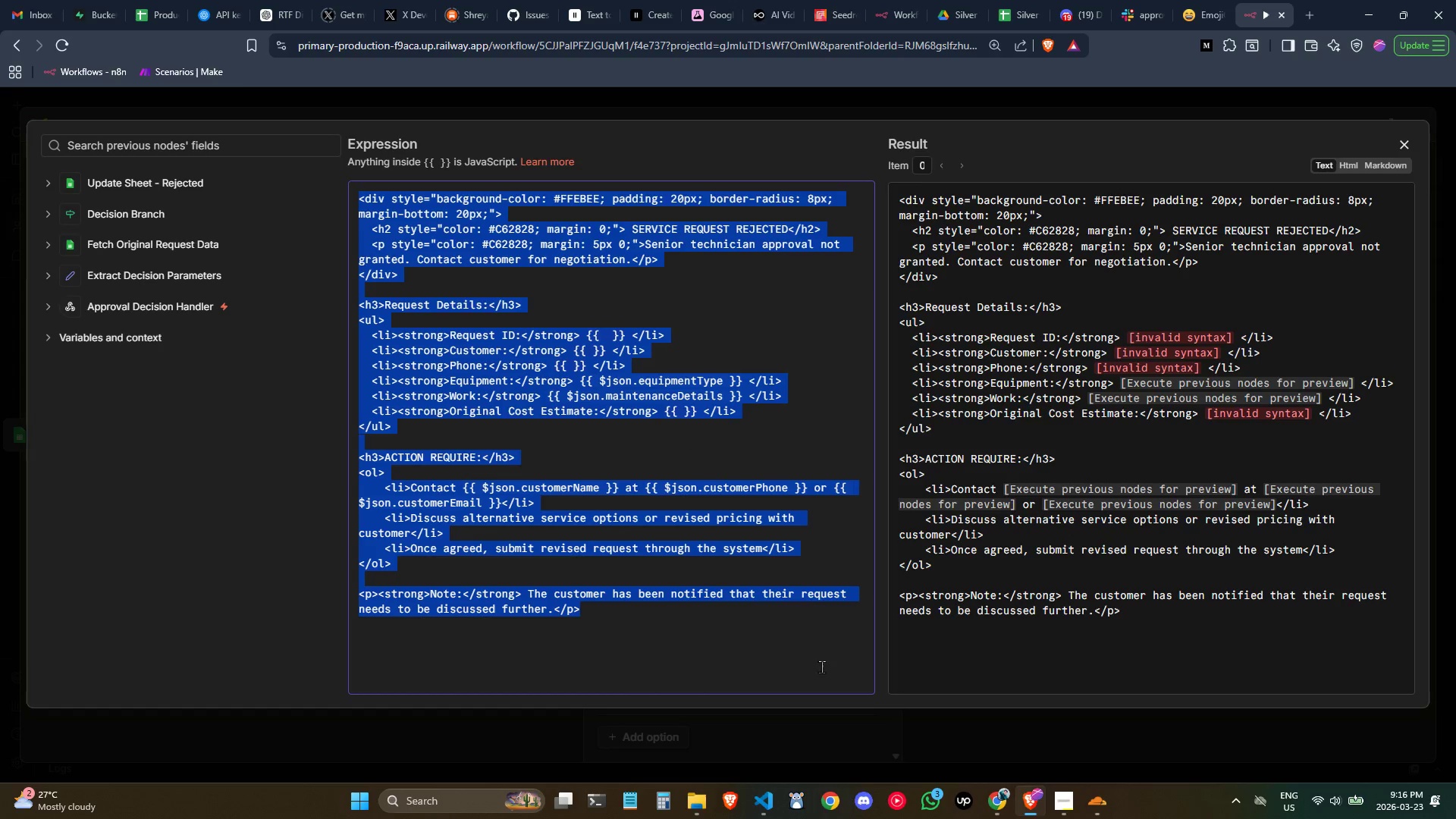 
key(Control+C)
 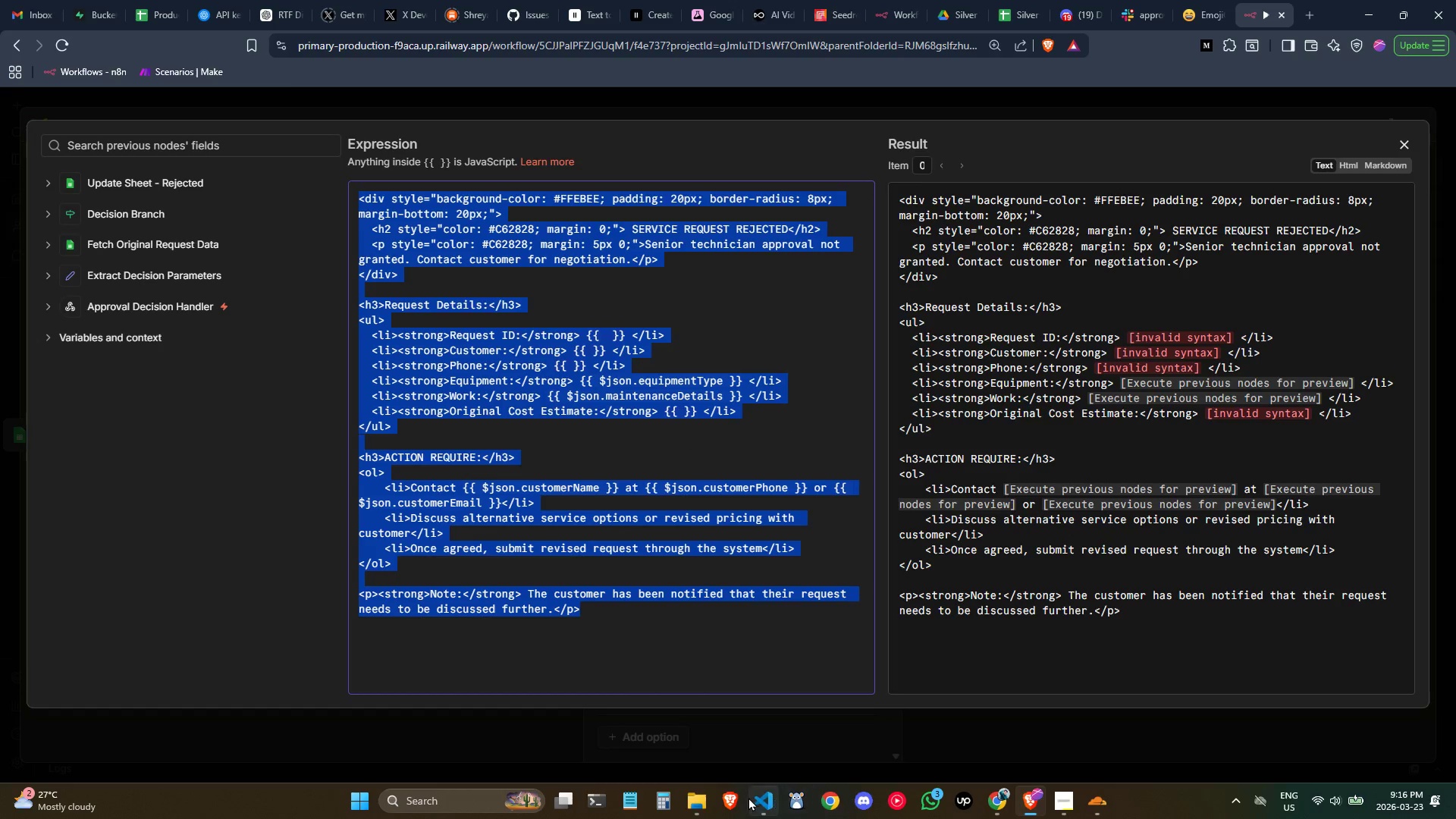 
left_click([757, 799])
 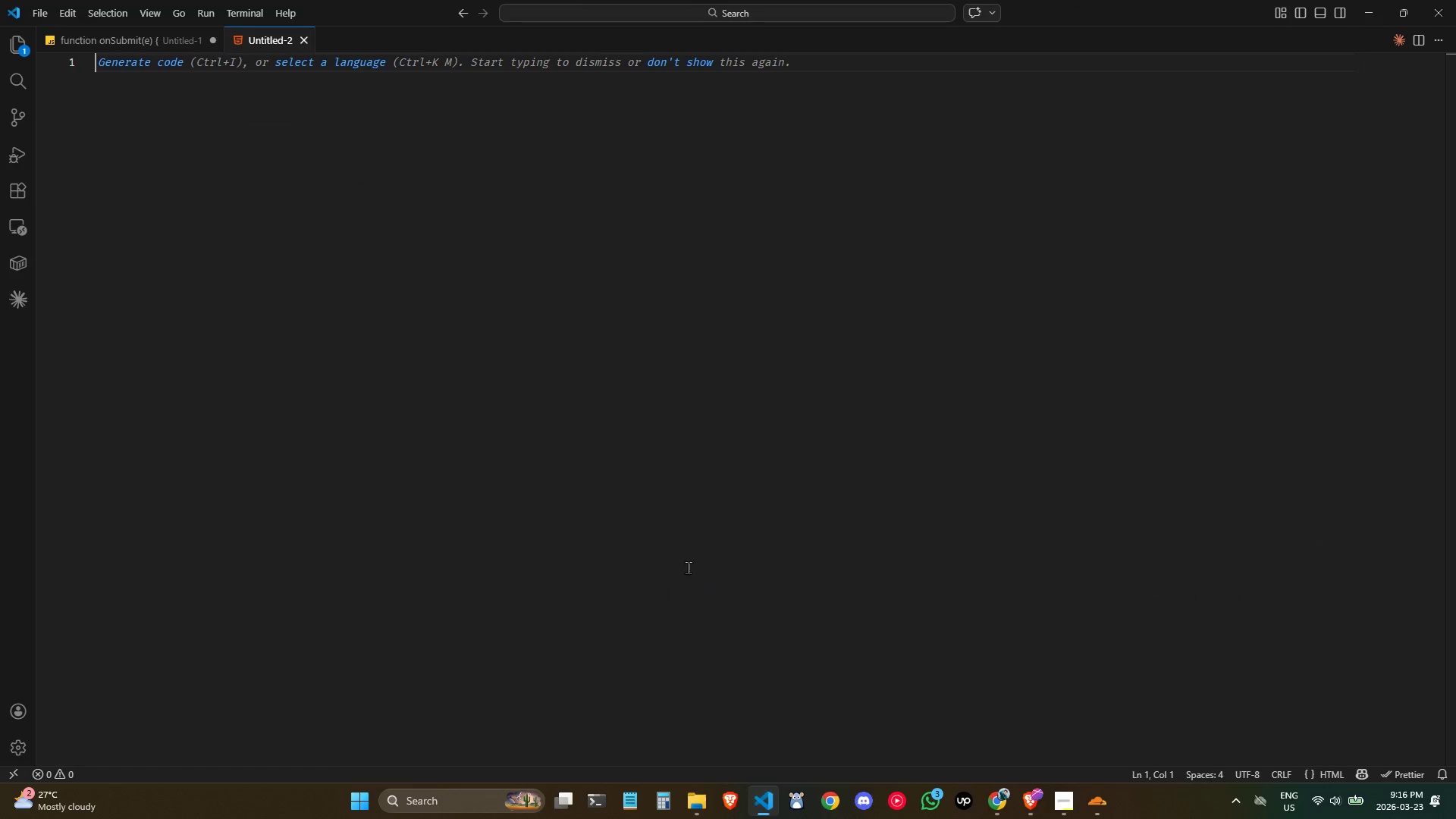 
left_click([672, 504])
 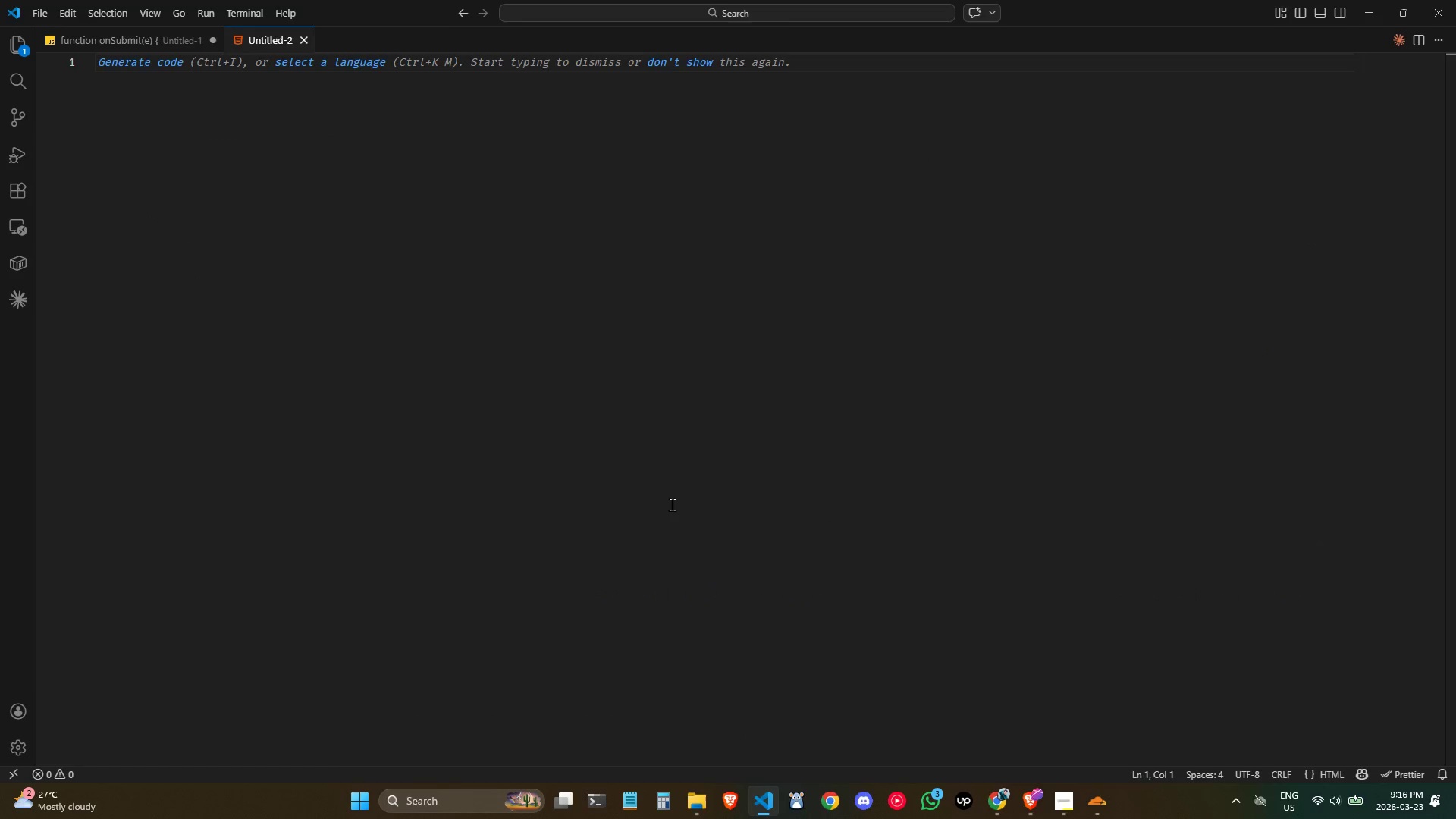 
key(Control+ControlLeft)
 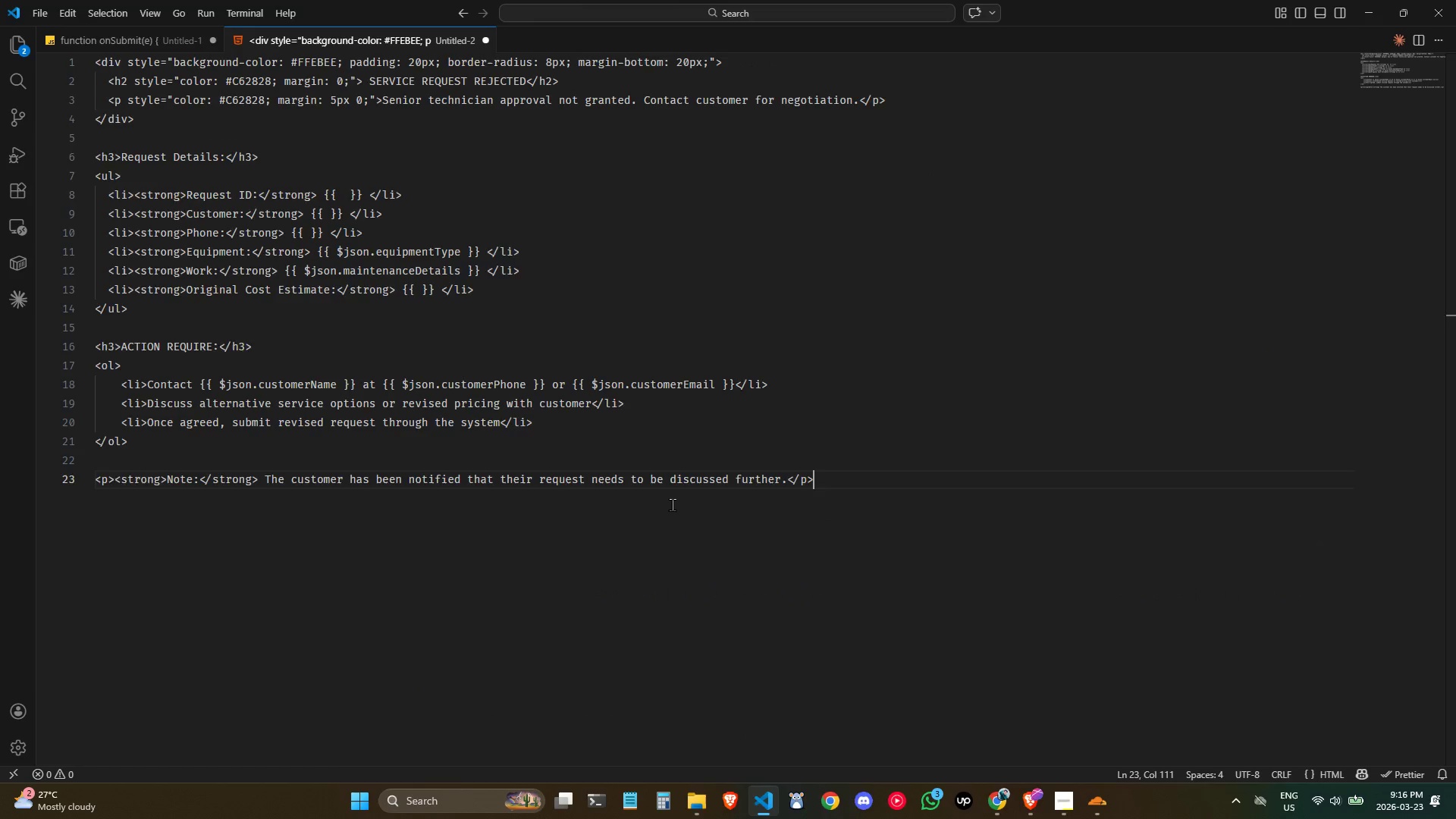 
key(Control+V)
 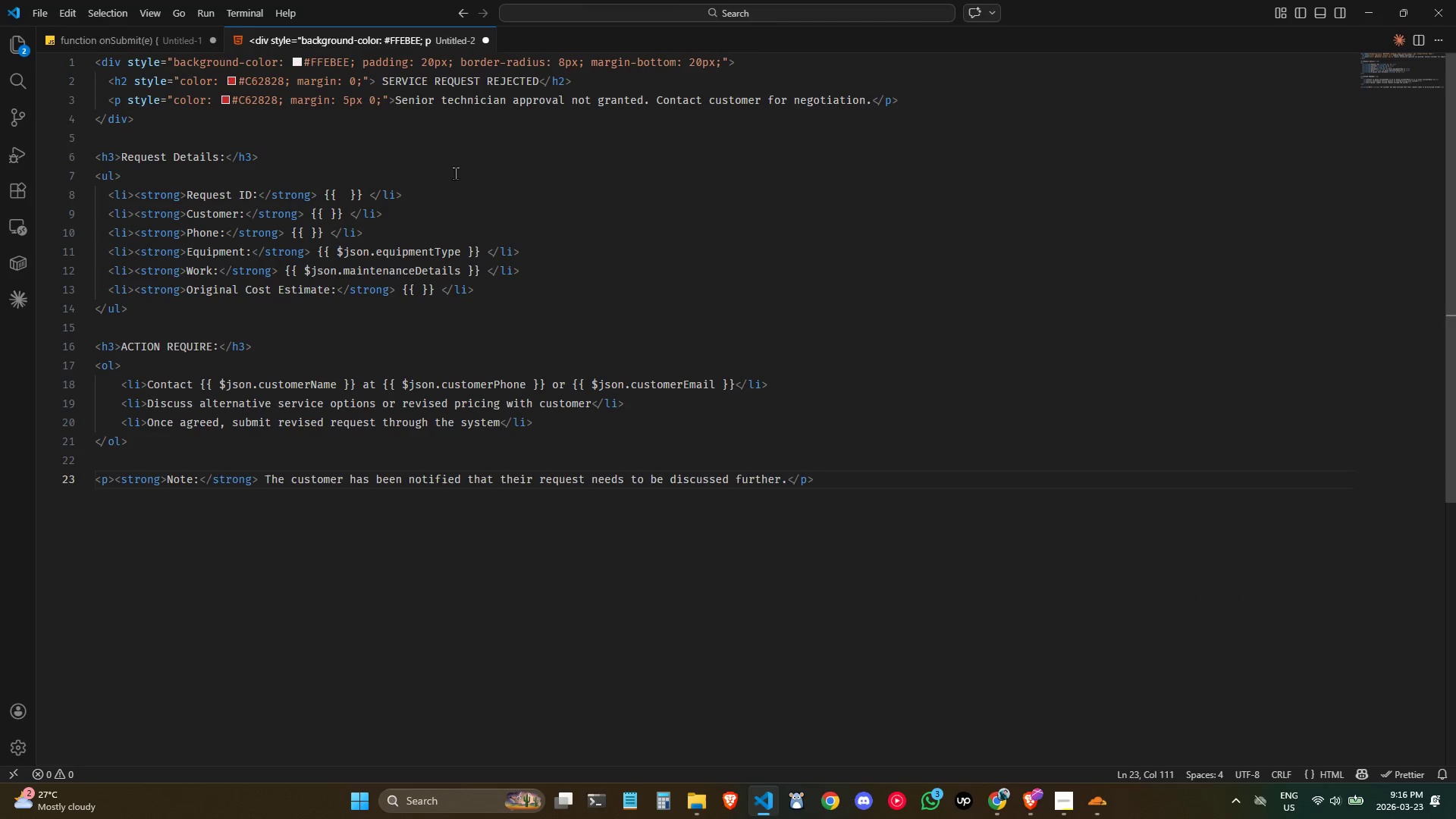 
hold_key(key=AltLeft, duration=0.38)
 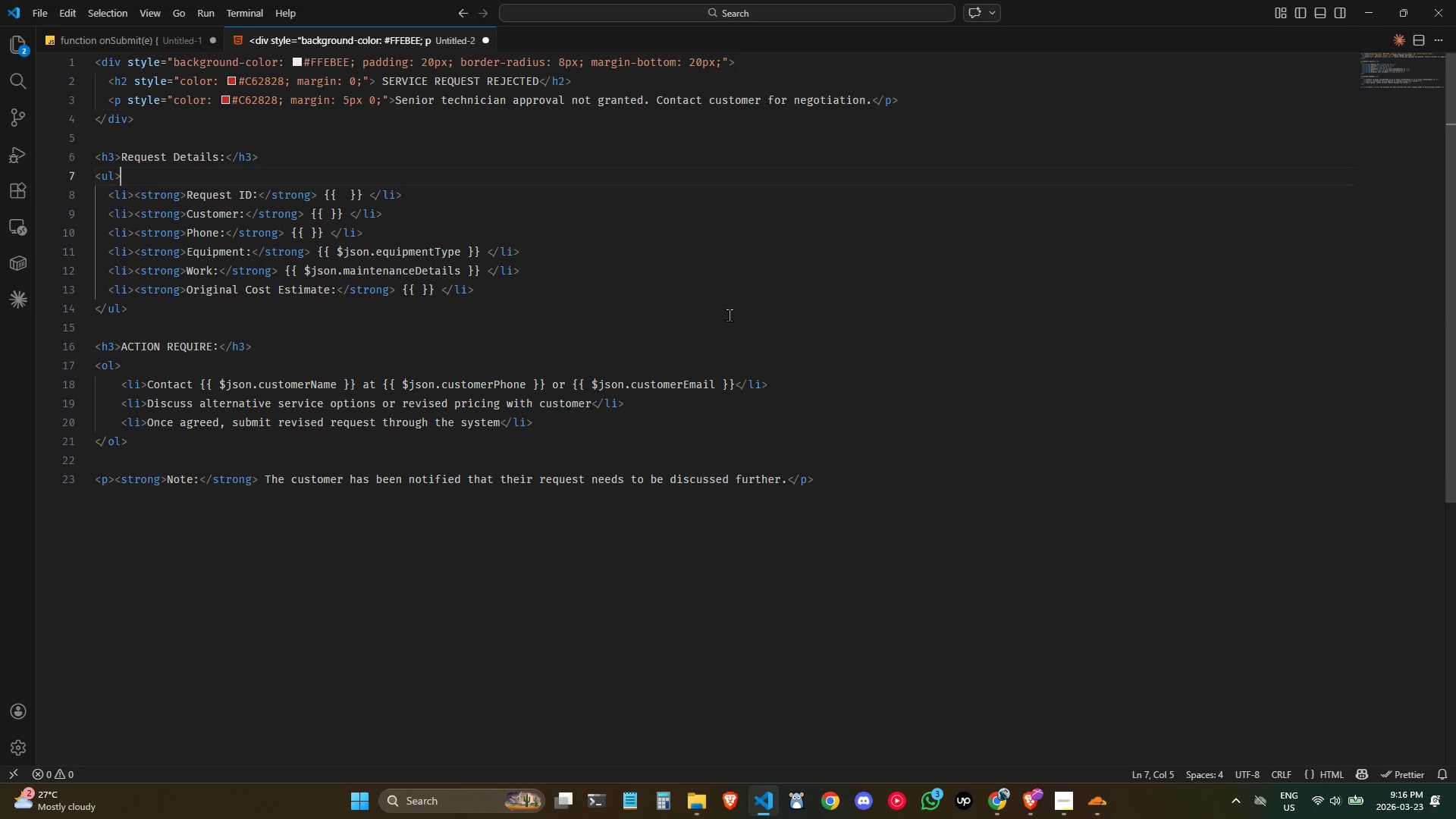 
key(Alt+AltLeft)
 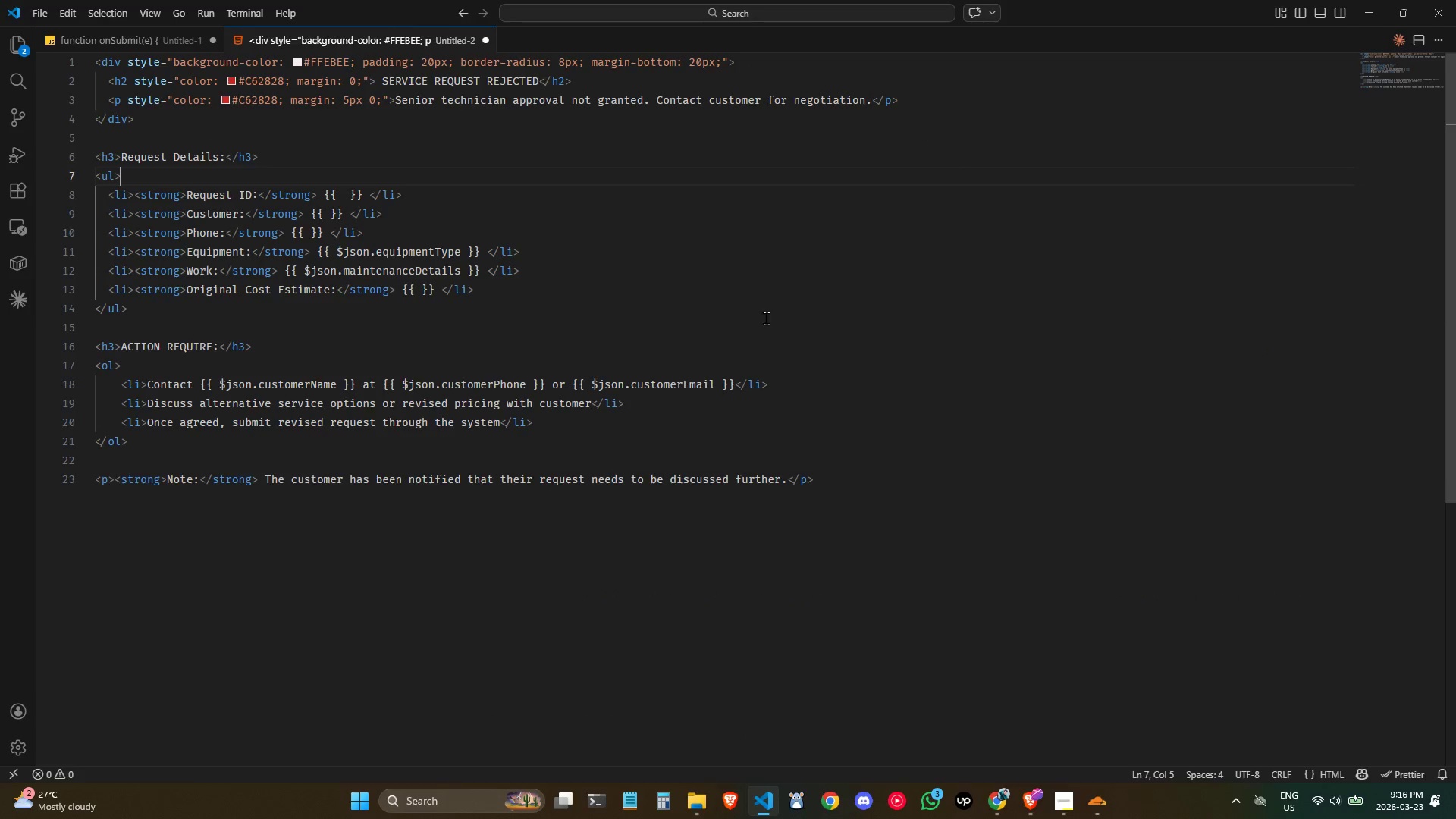 
key(Alt+Tab)
 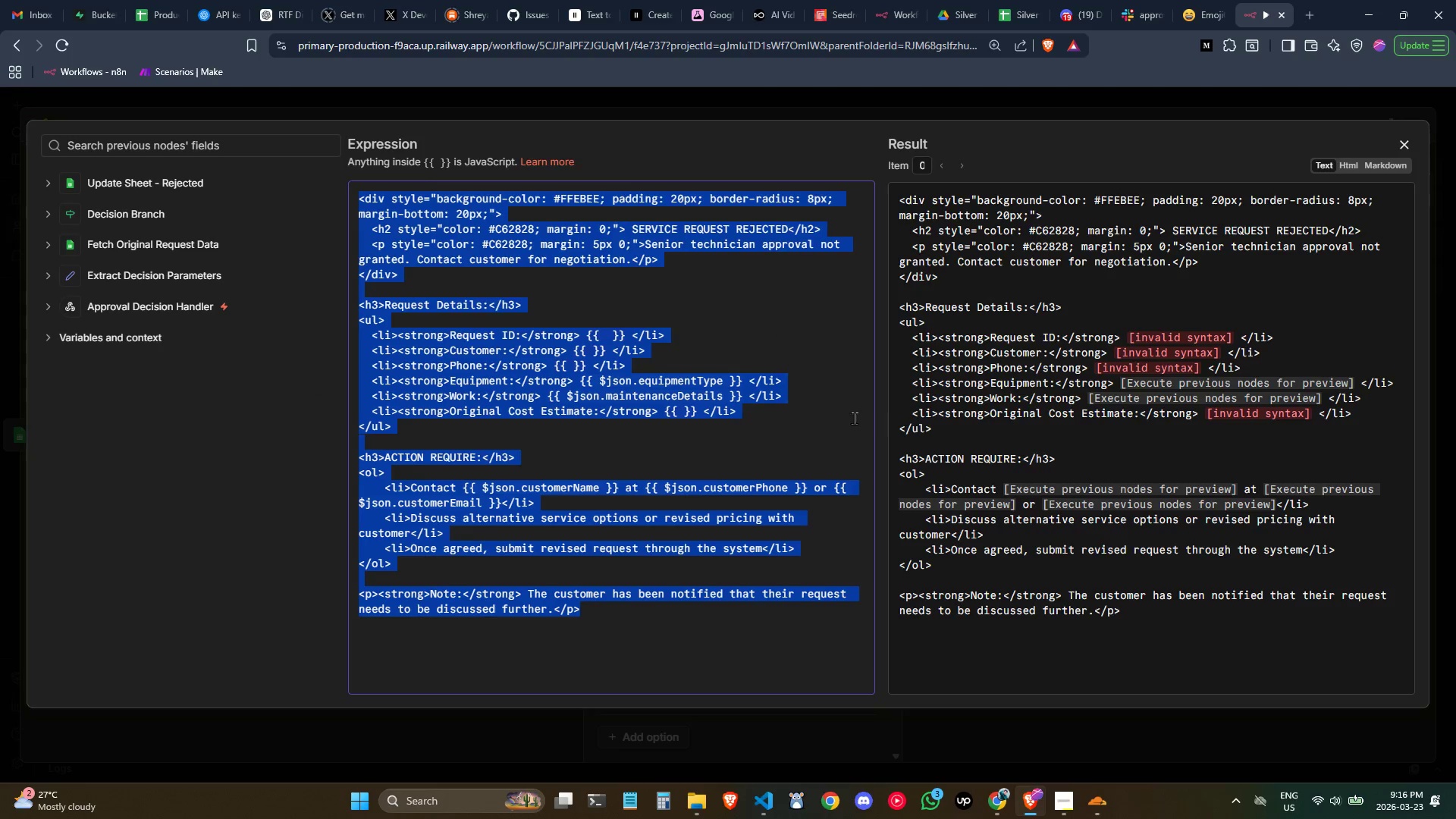 
left_click([807, 362])
 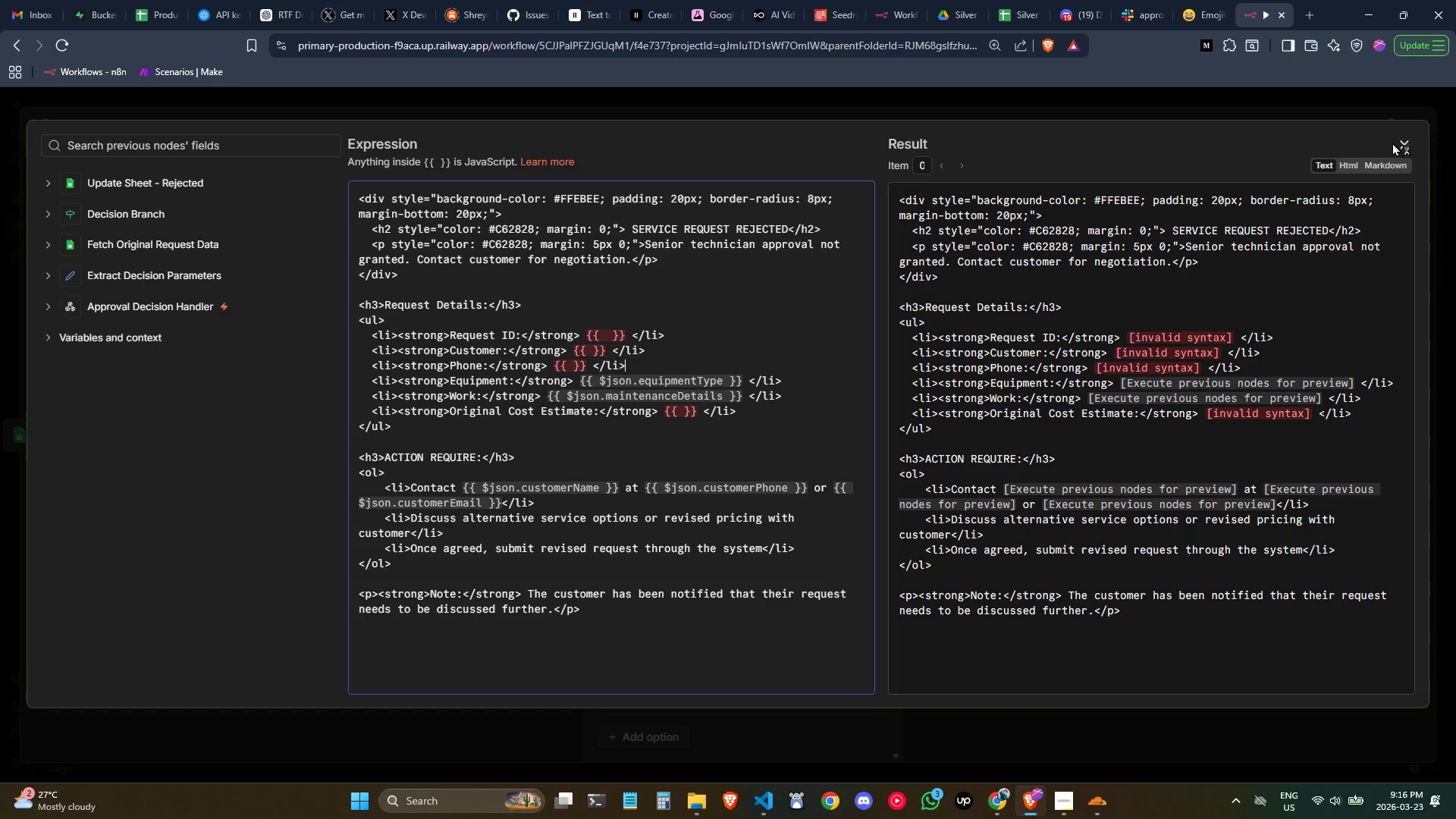 
left_click([1404, 146])
 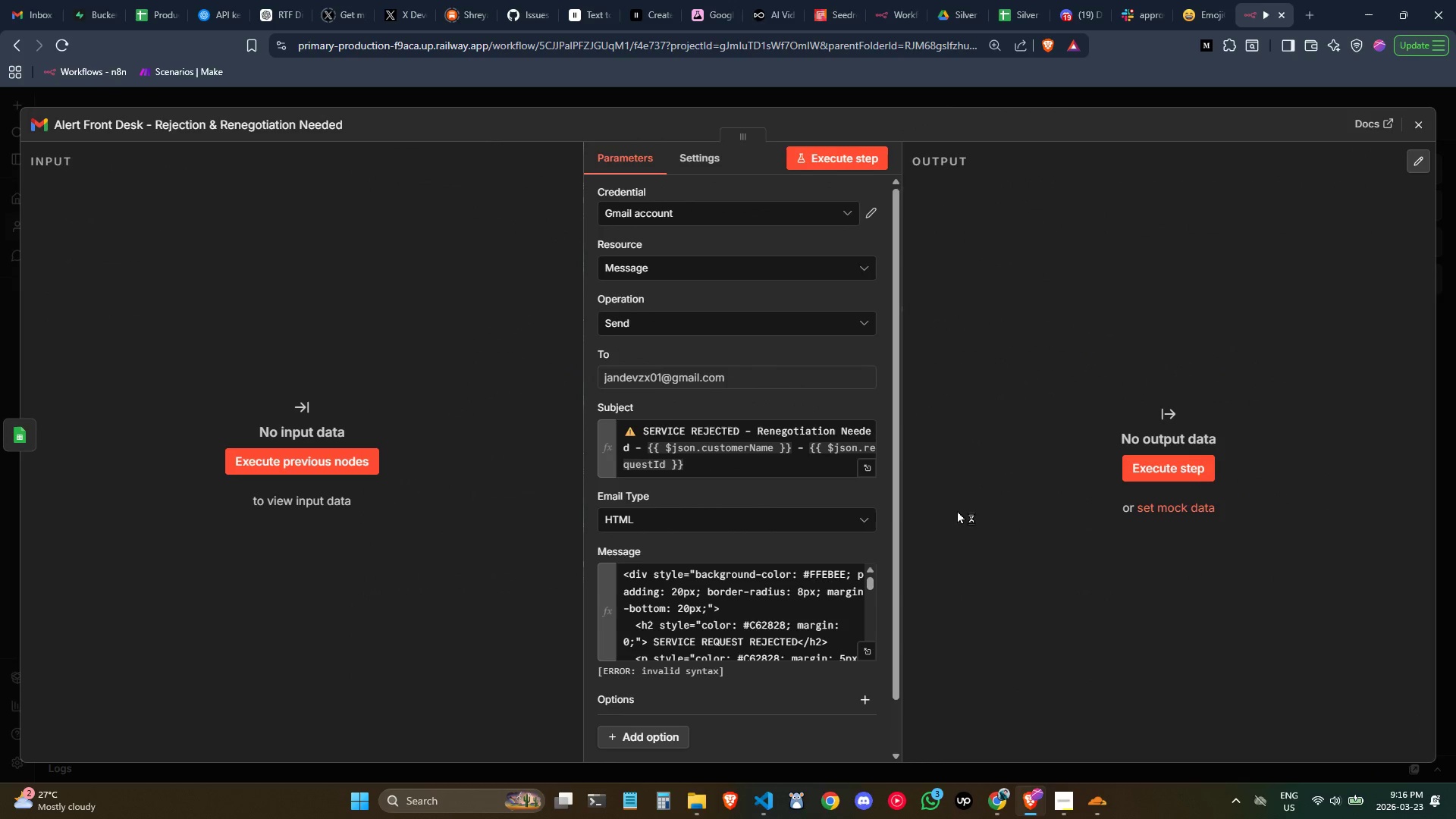 
scroll: coordinate [878, 513], scroll_direction: down, amount: 1.0
 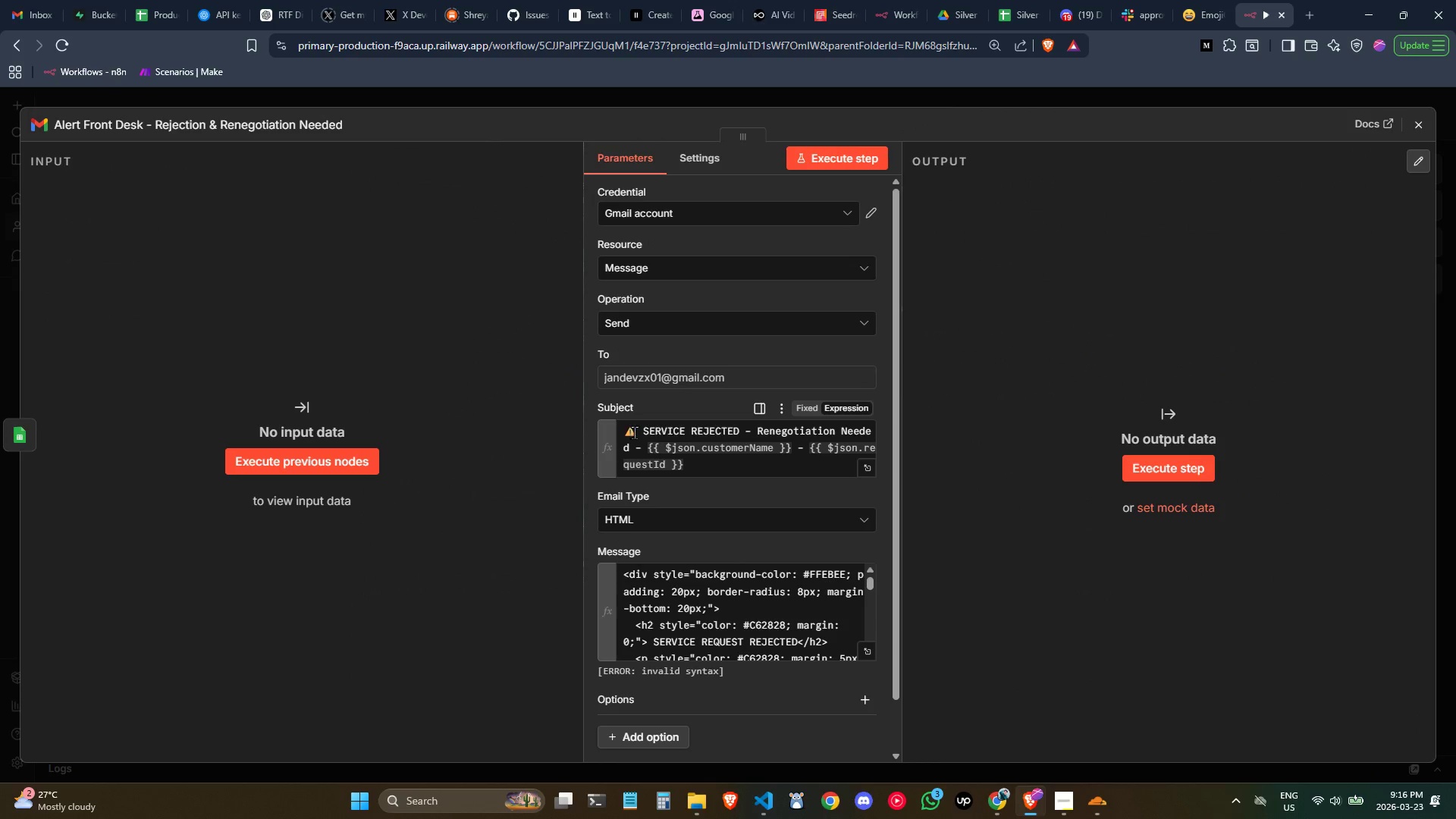 
left_click_drag(start_coordinate=[635, 432], to_coordinate=[605, 431])
 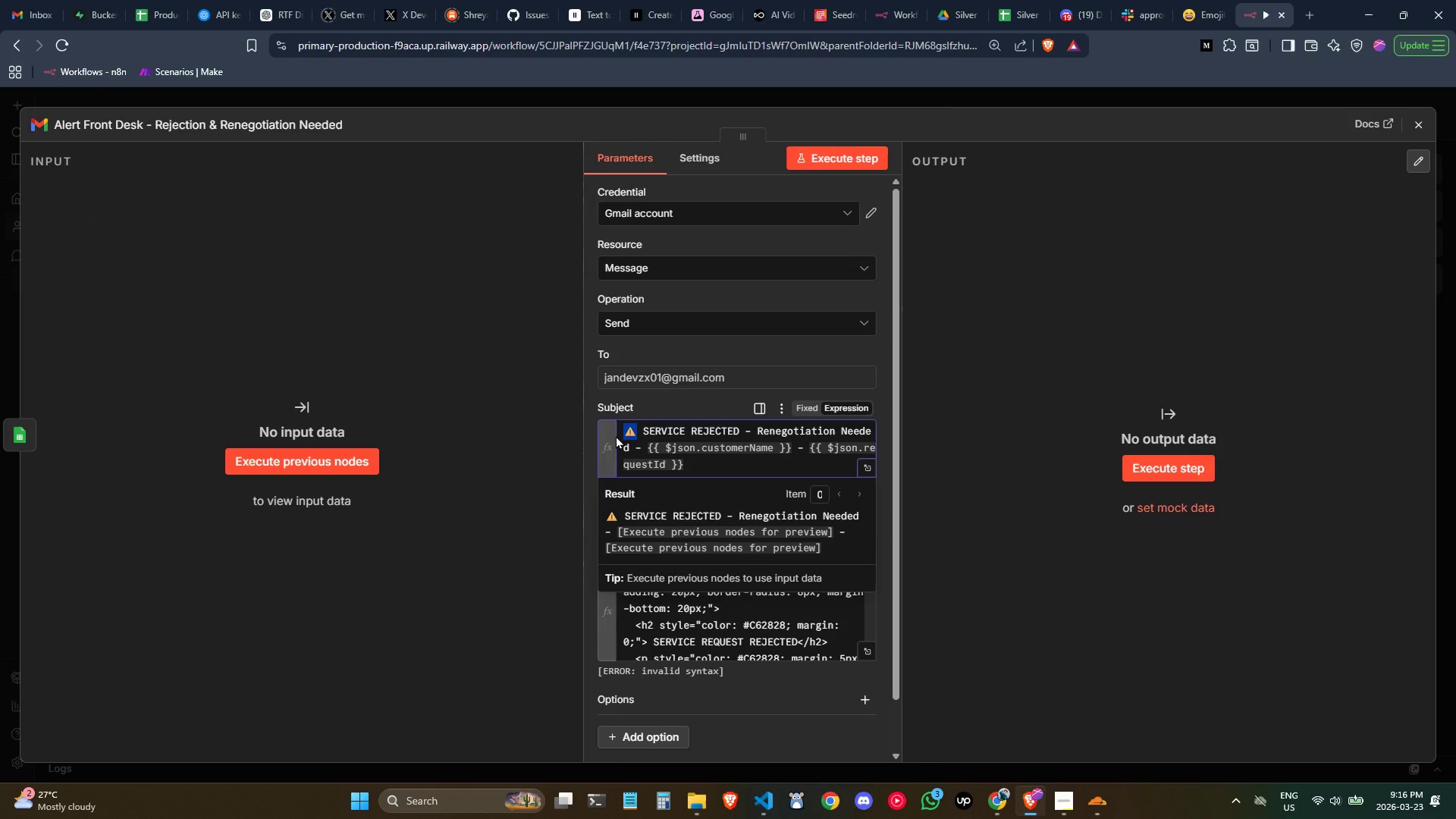 
key(Control+C)
 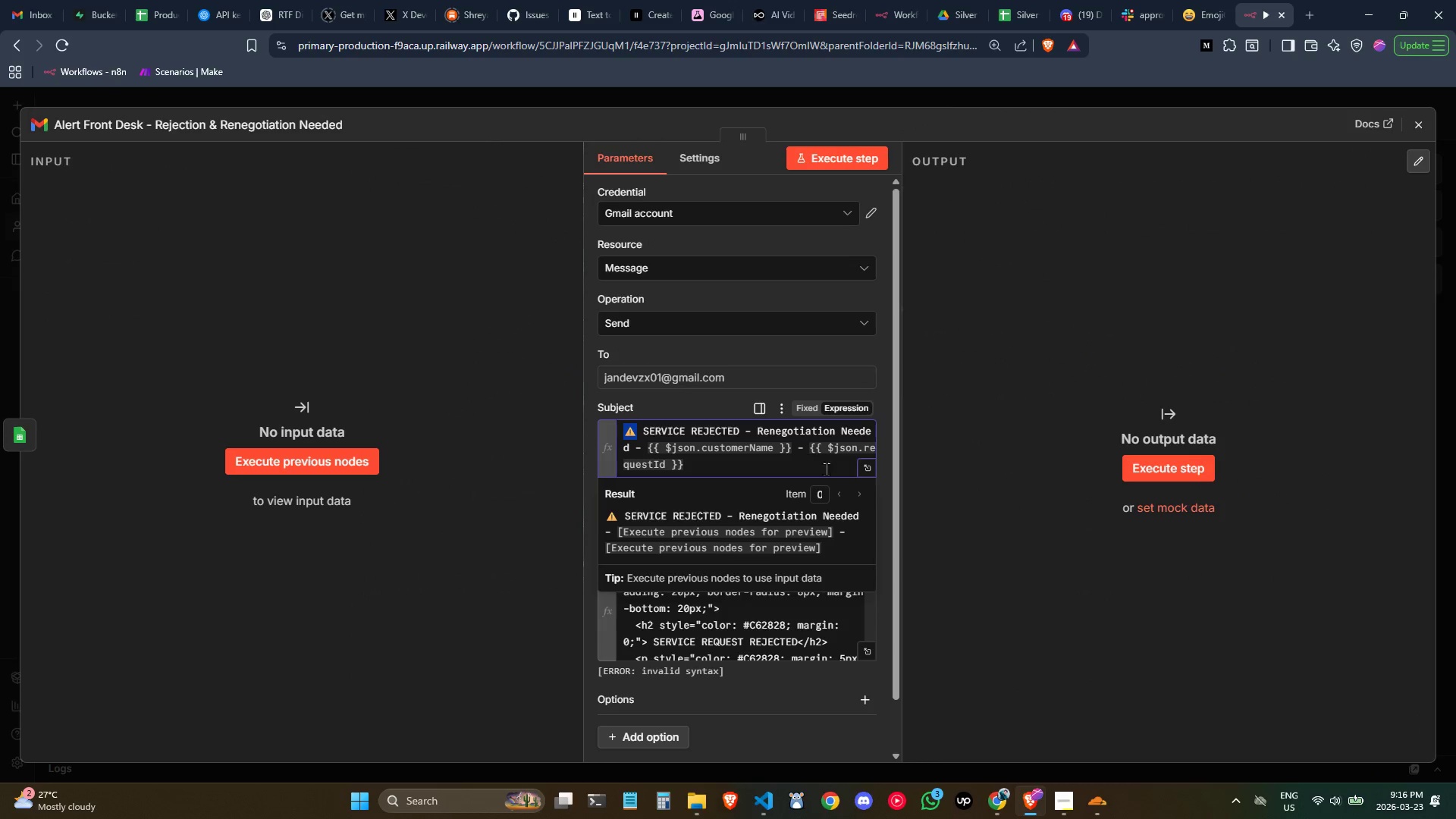 
key(Control+C)
 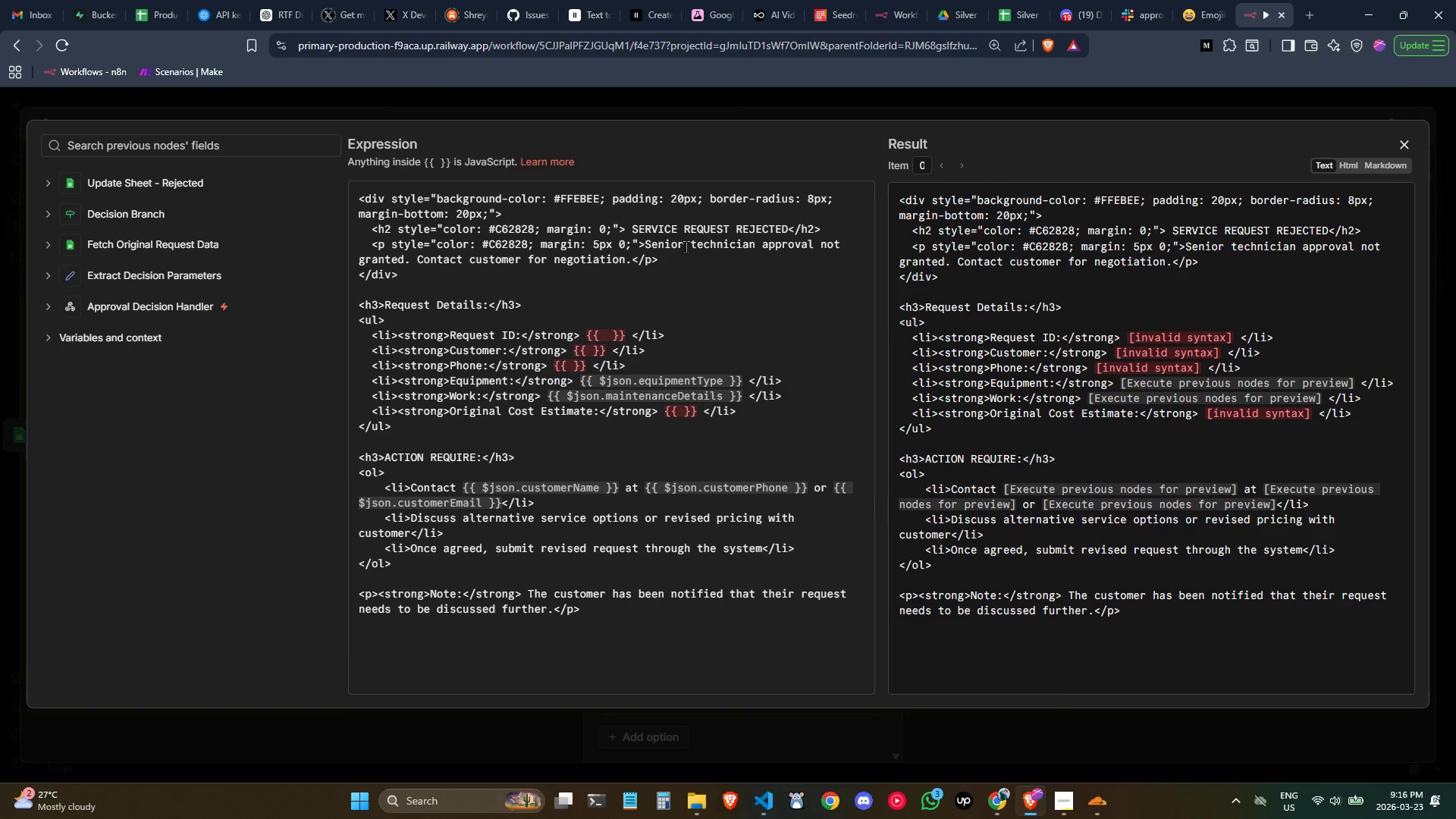 
left_click([627, 228])
 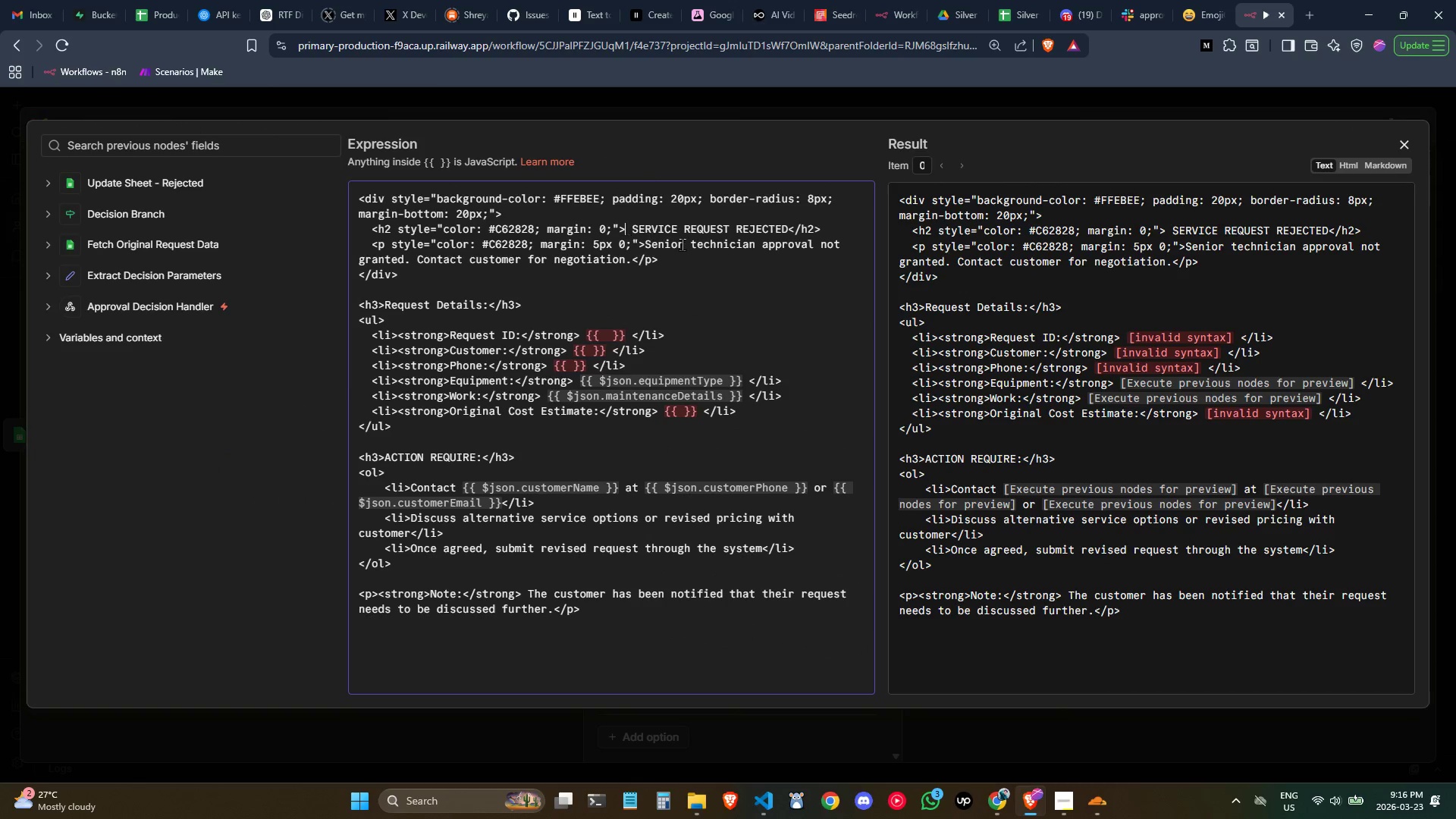 
key(Control+ControlLeft)
 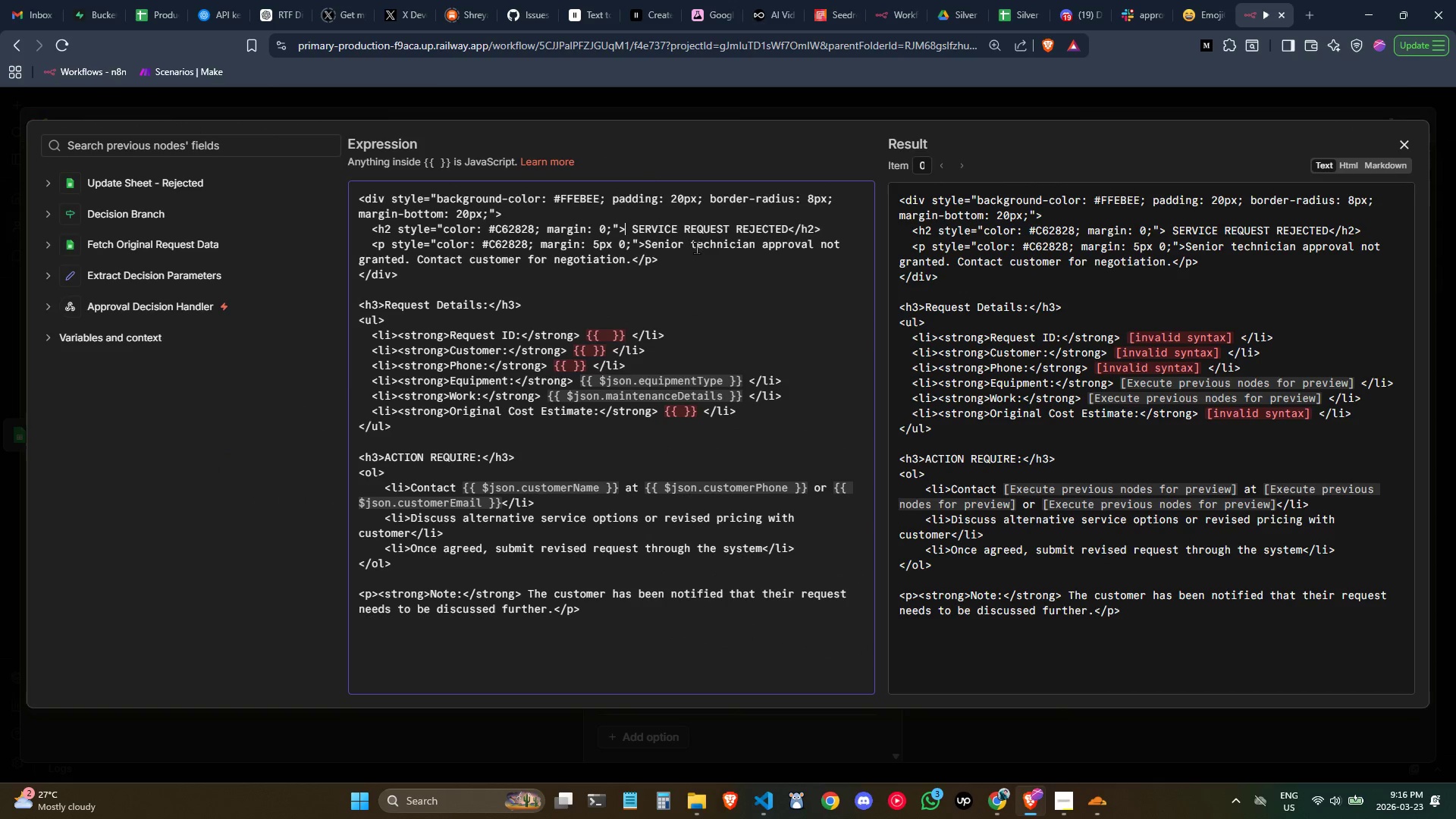 
key(Control+V)
 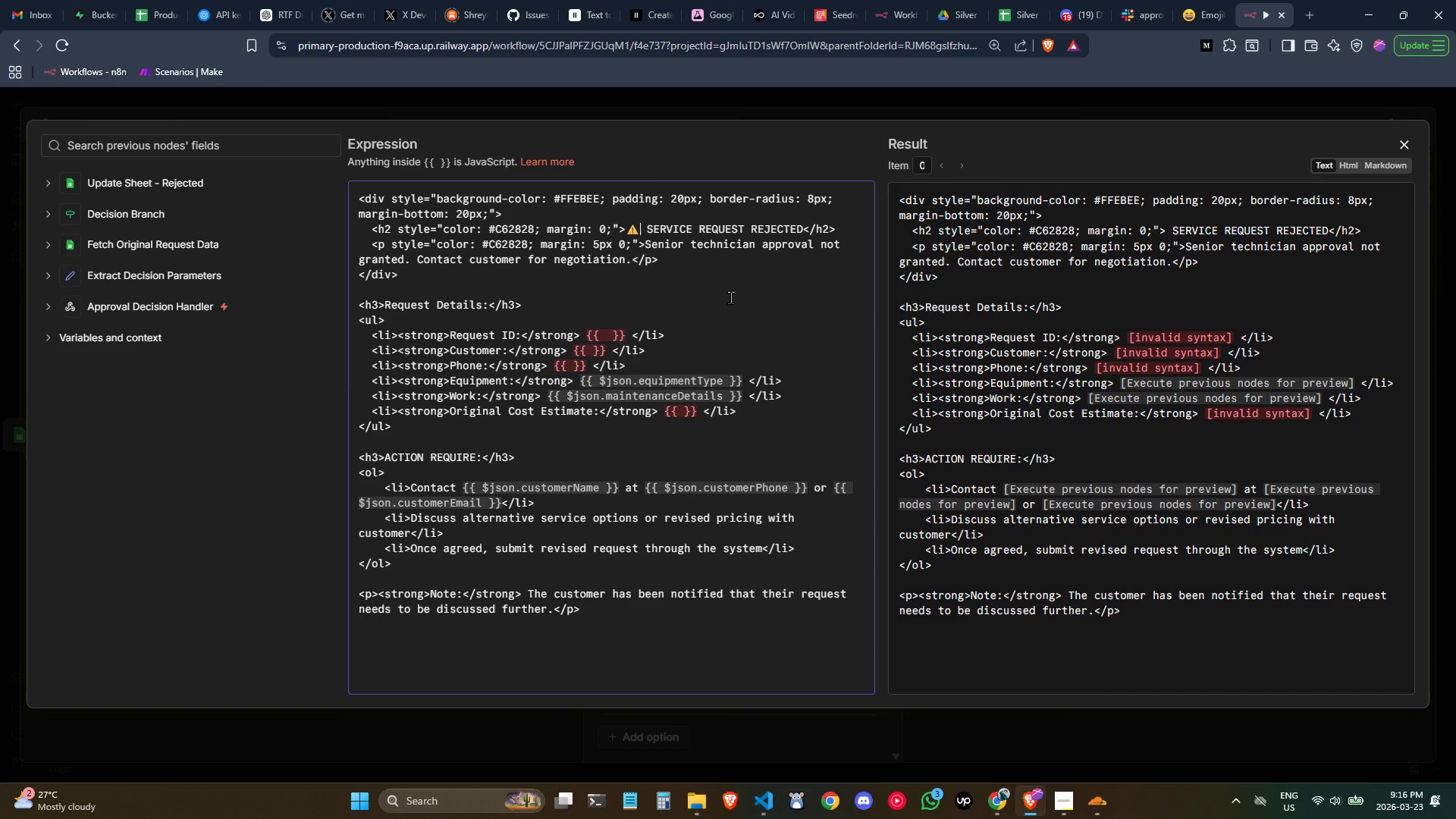 
left_click([730, 297])
 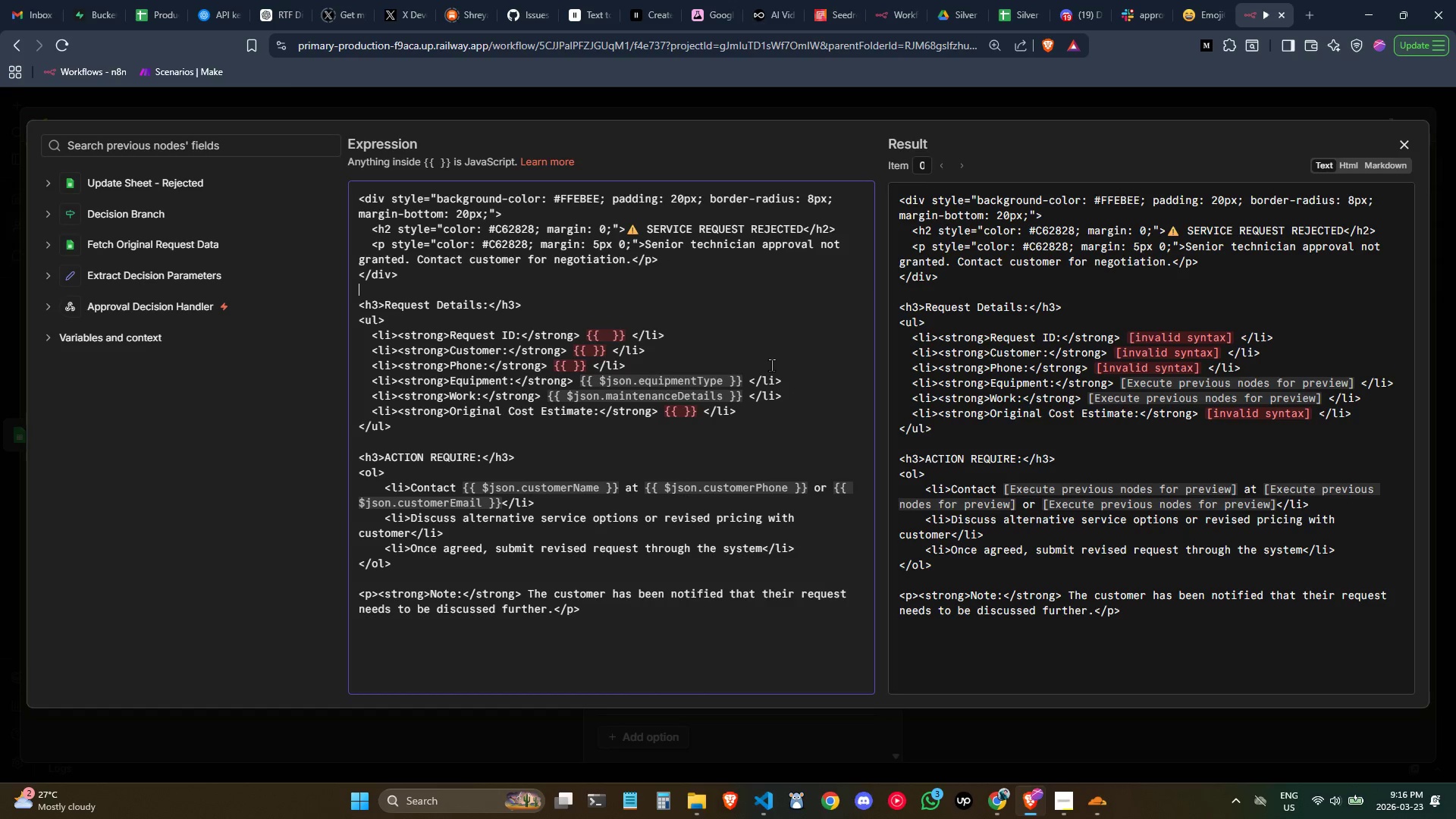 
wait(5.62)
 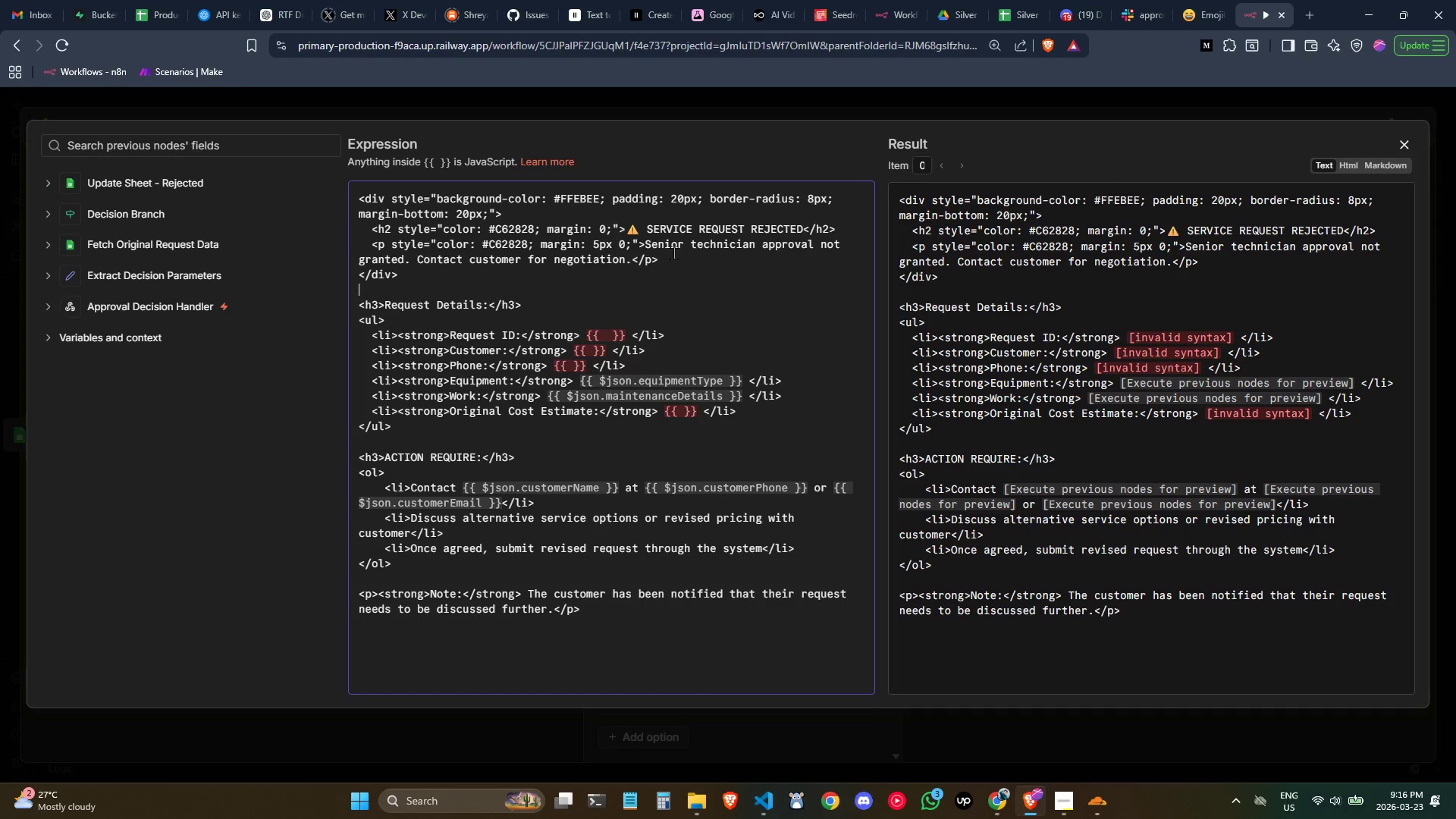 
left_click([736, 347])
 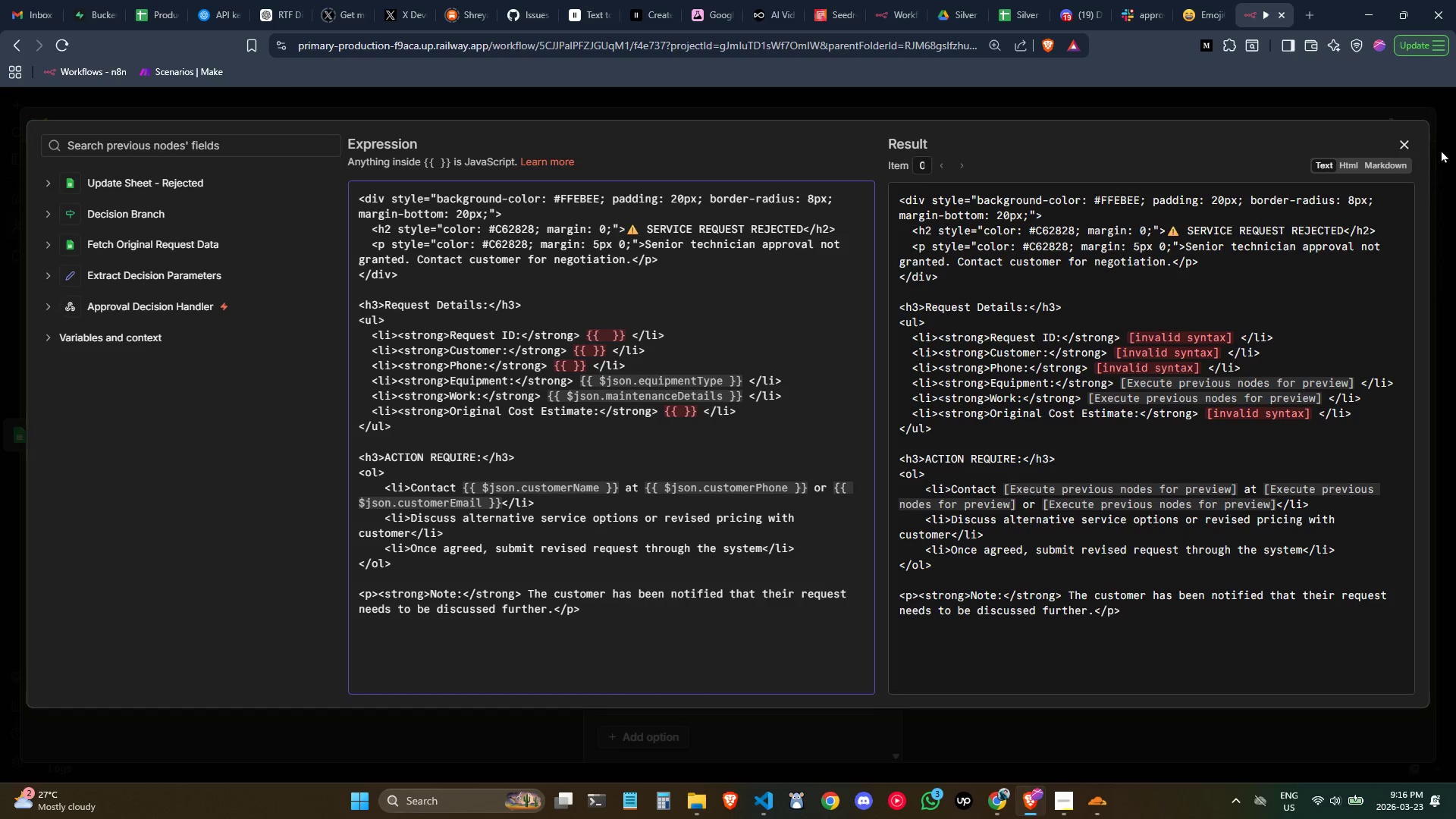 
left_click([1411, 143])
 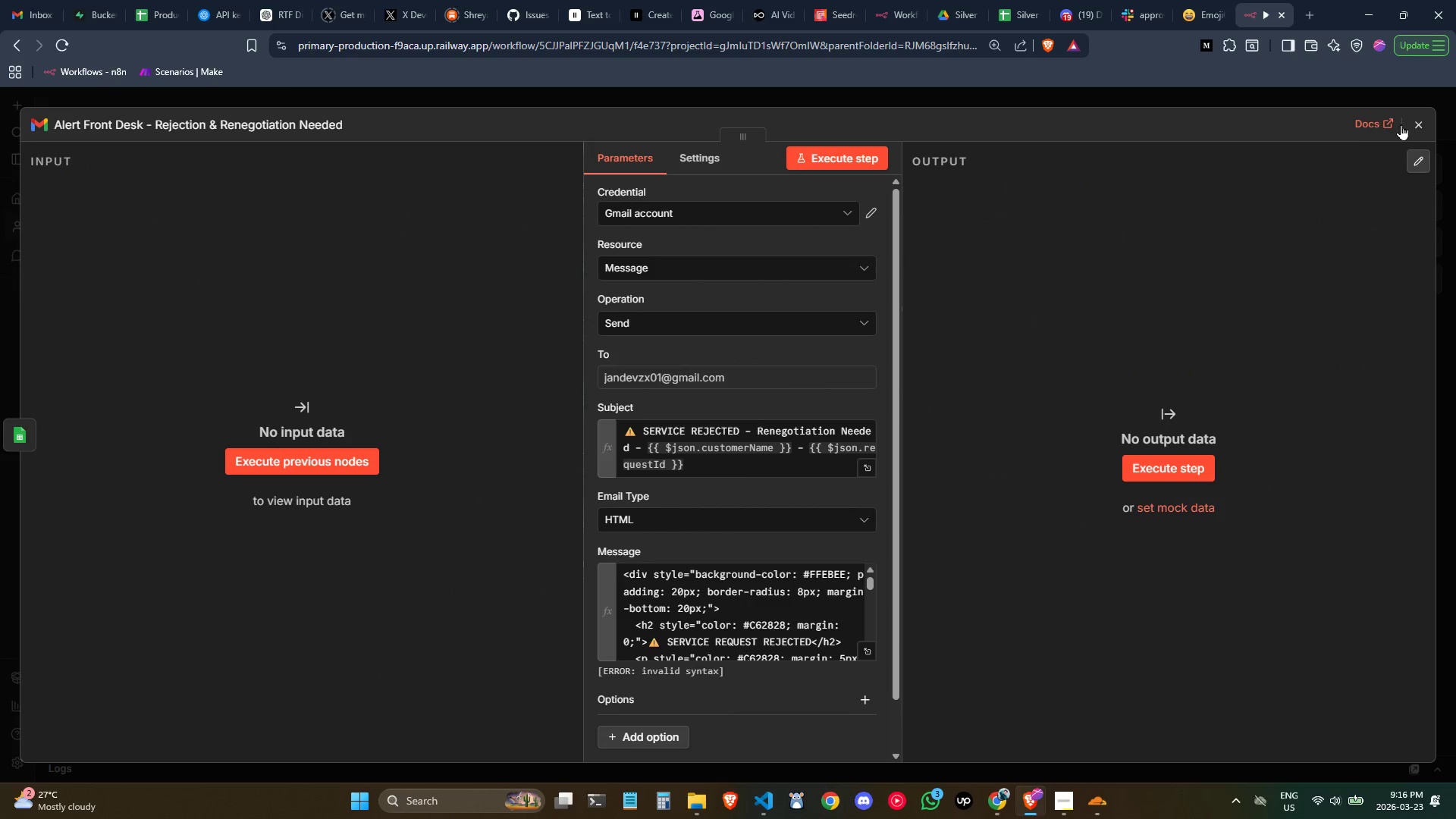 
left_click([1411, 124])
 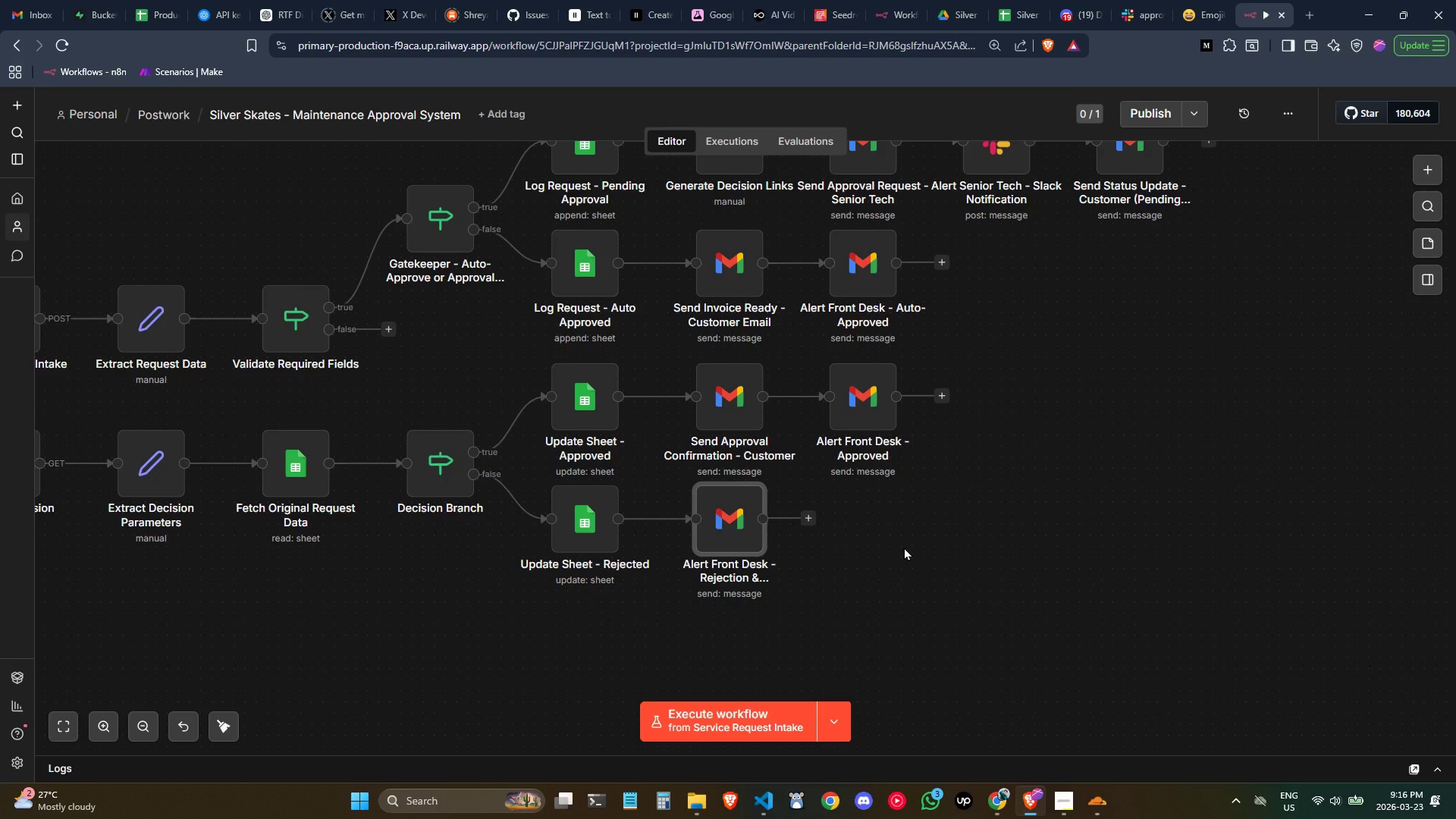 
wait(8.94)
 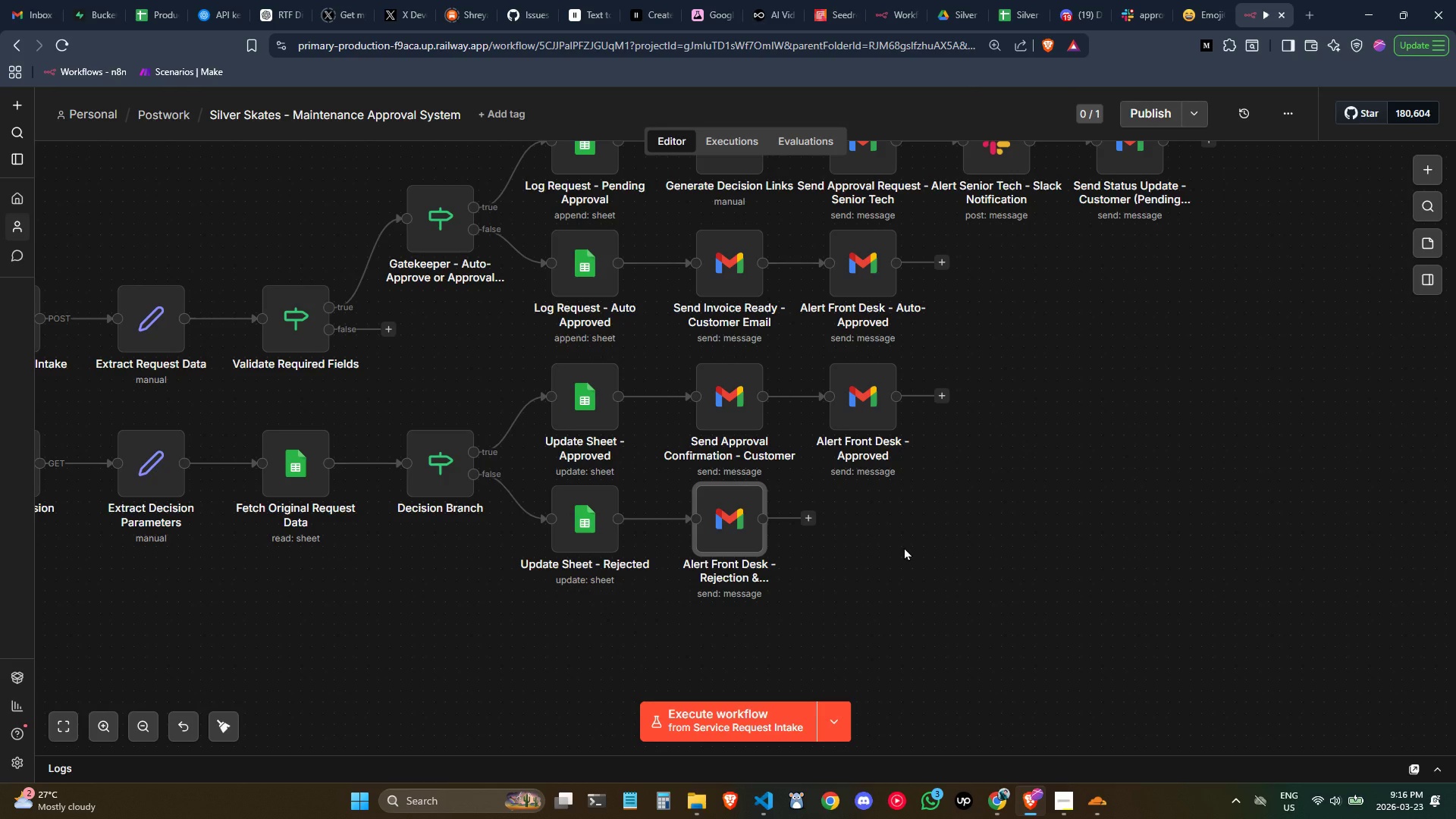 
right_click([714, 391])
 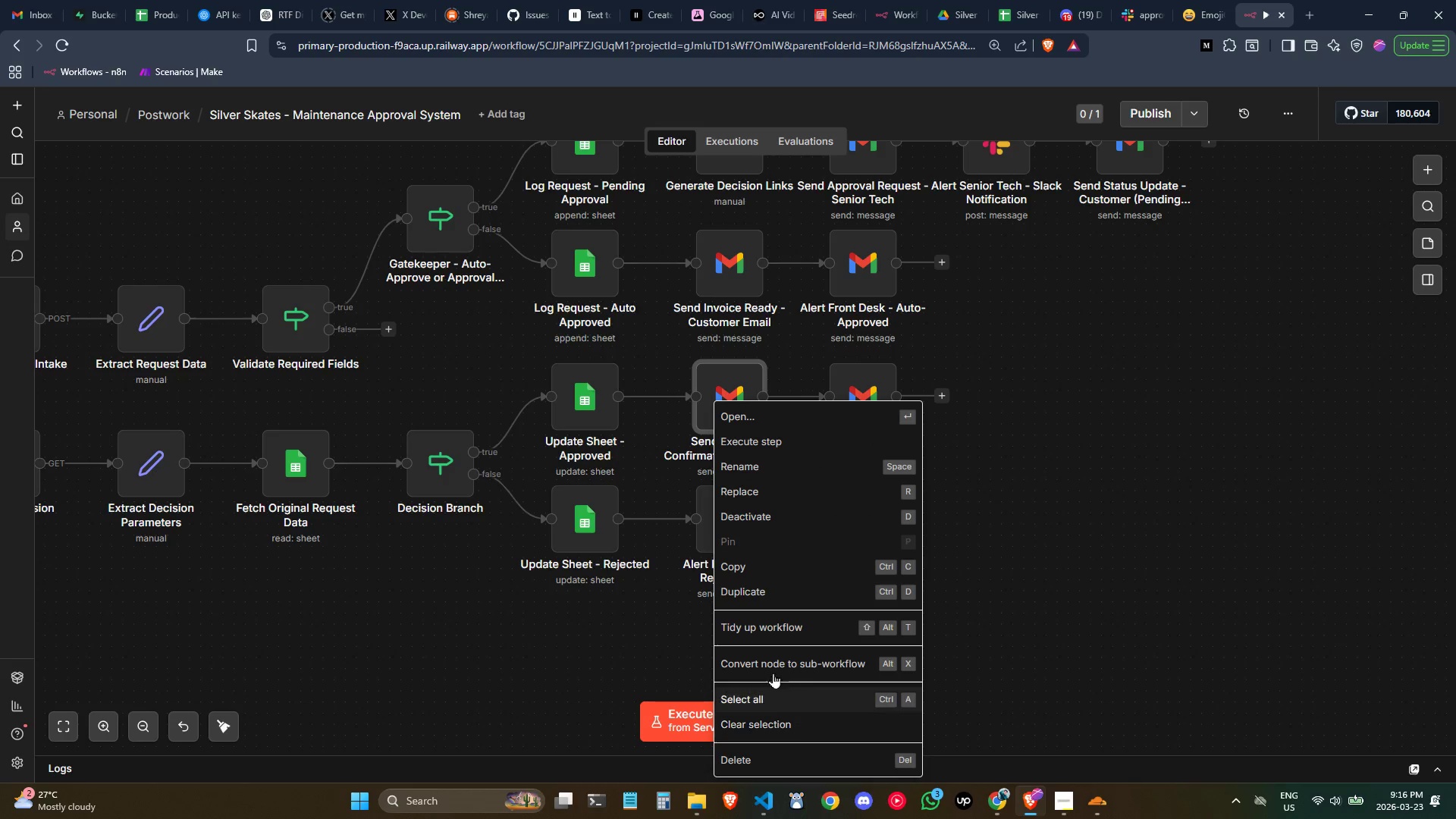 
left_click([773, 591])
 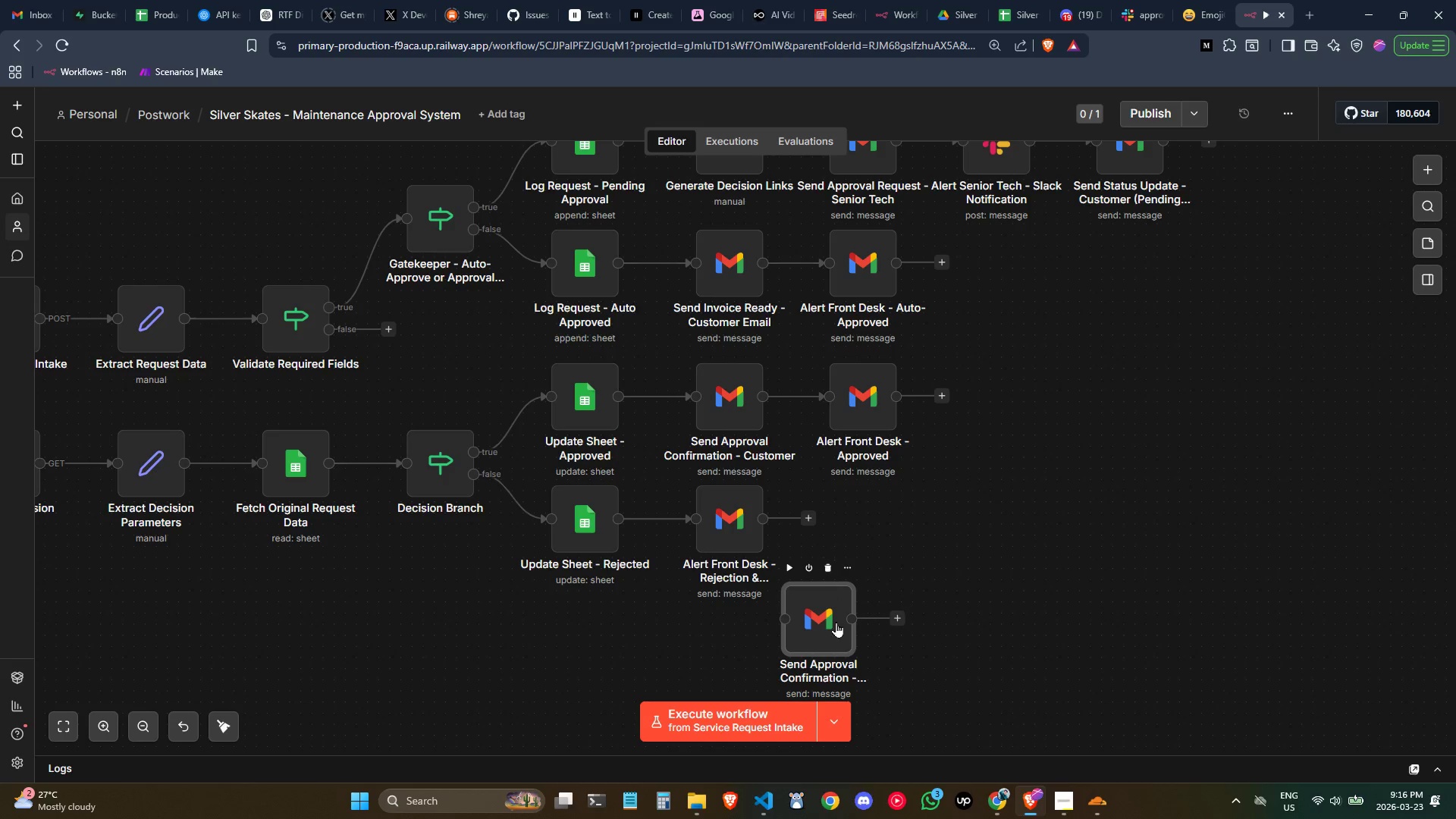 
left_click_drag(start_coordinate=[824, 624], to_coordinate=[883, 530])
 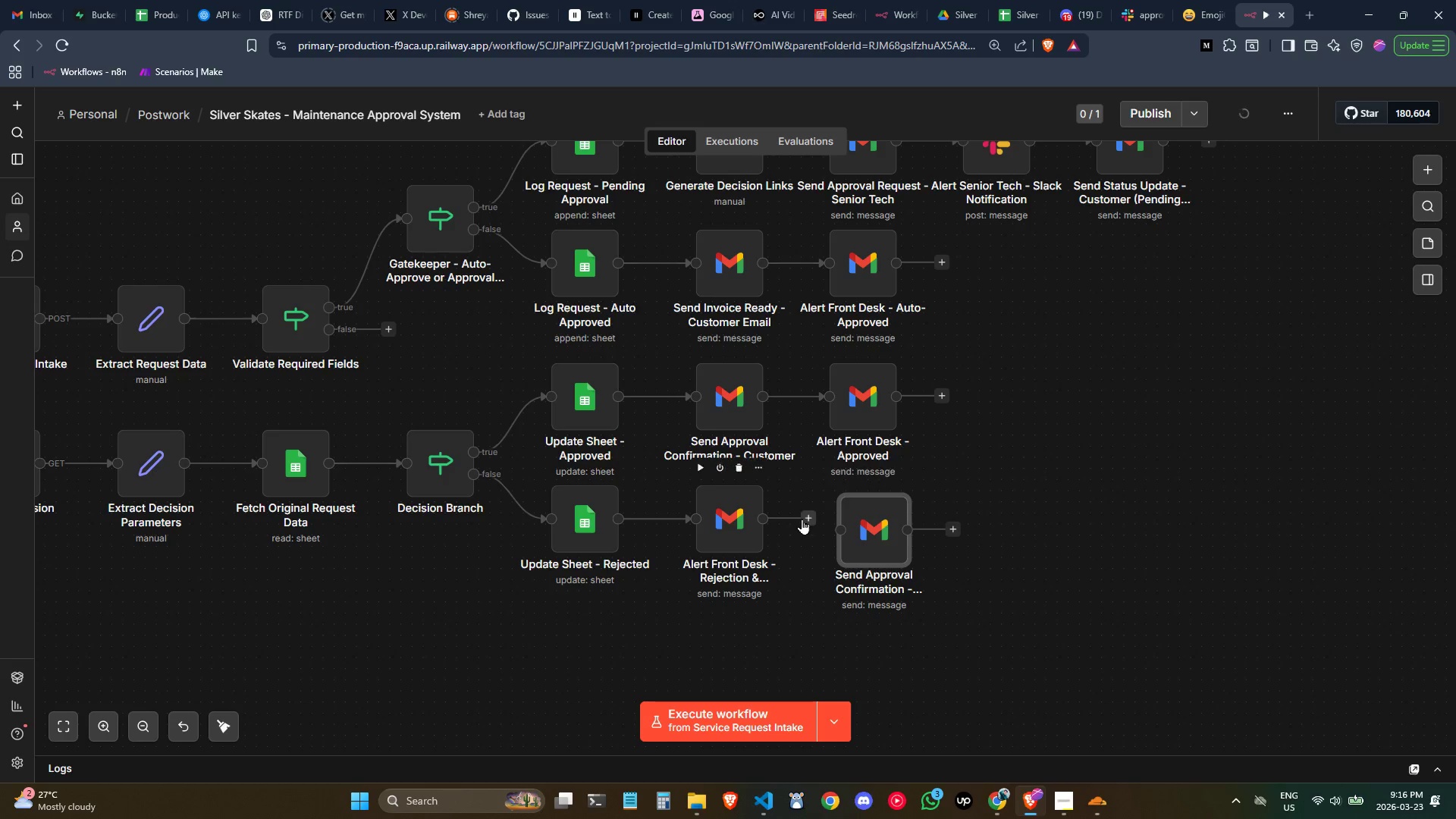 
left_click_drag(start_coordinate=[802, 519], to_coordinate=[838, 535])
 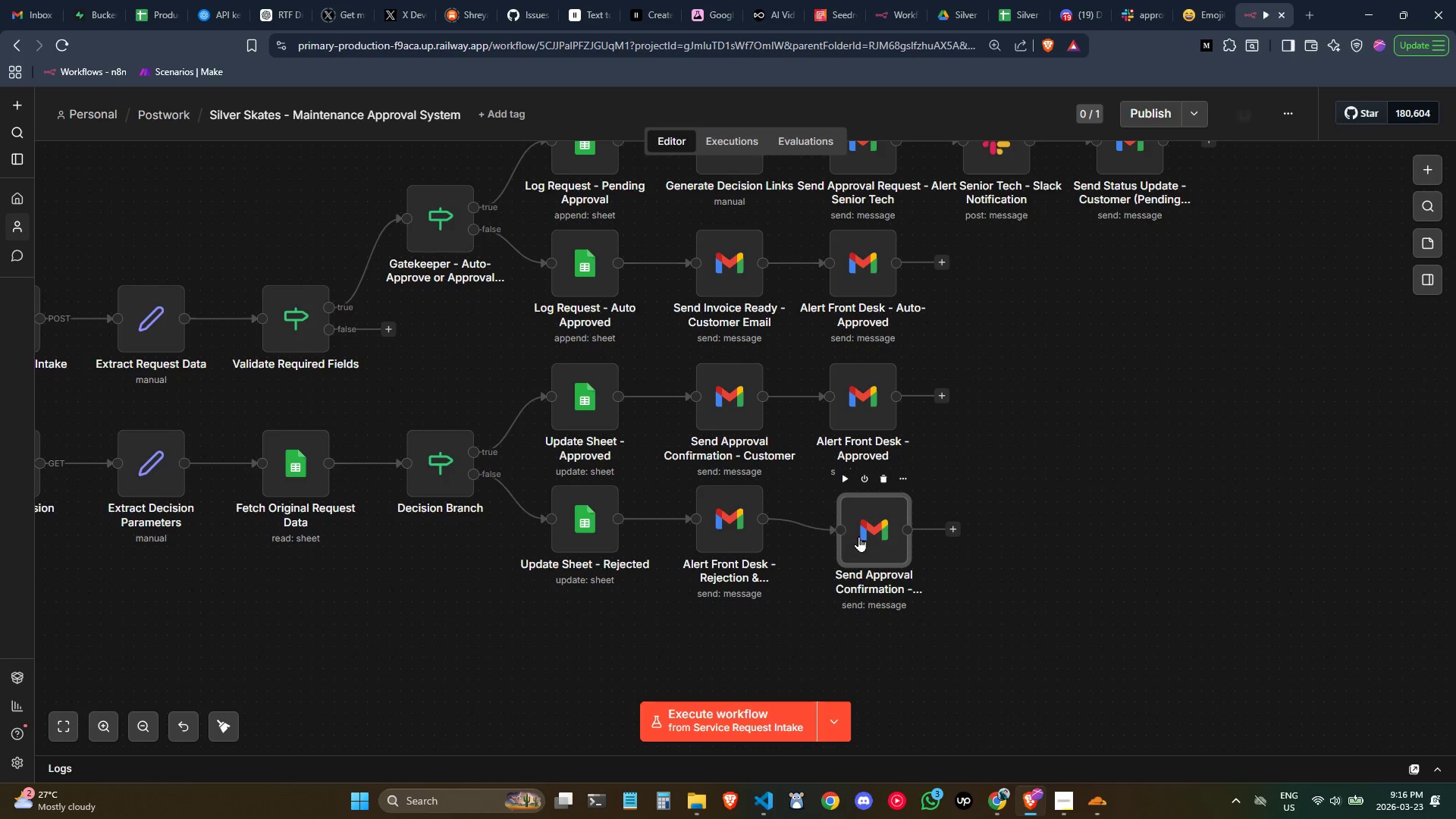 
left_click_drag(start_coordinate=[859, 535], to_coordinate=[852, 521])
 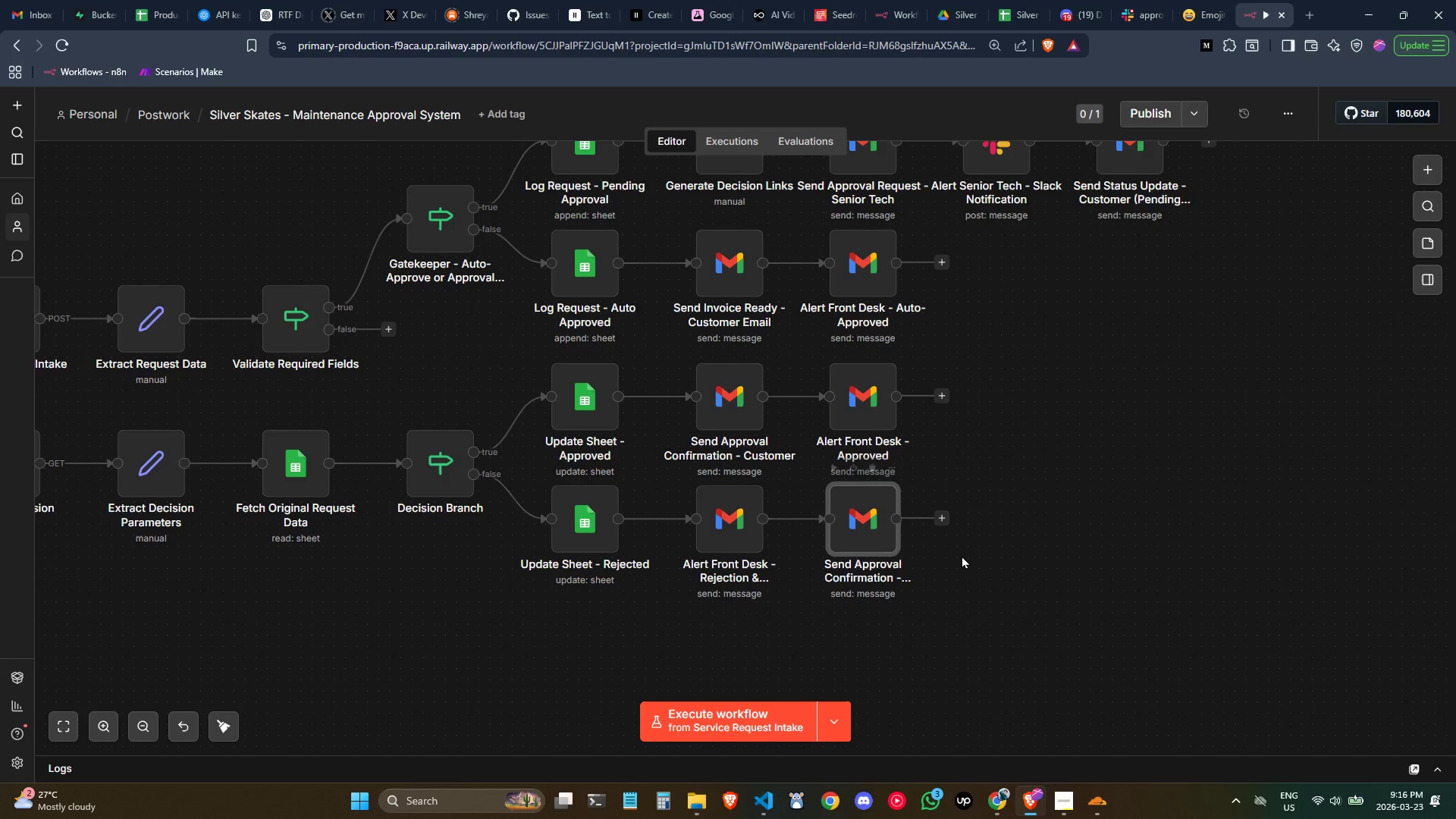 
left_click([962, 555])
 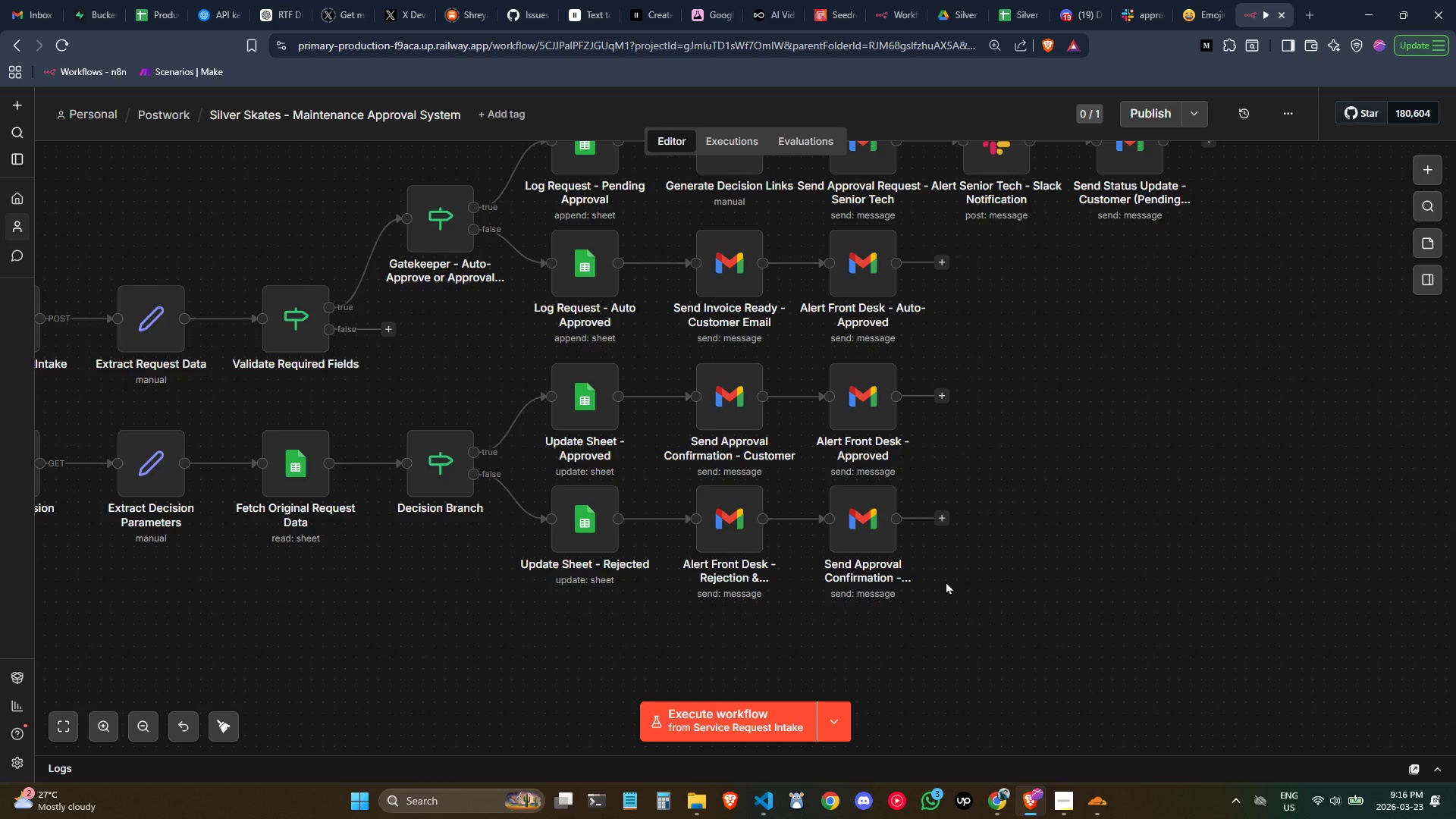 
wait(8.33)
 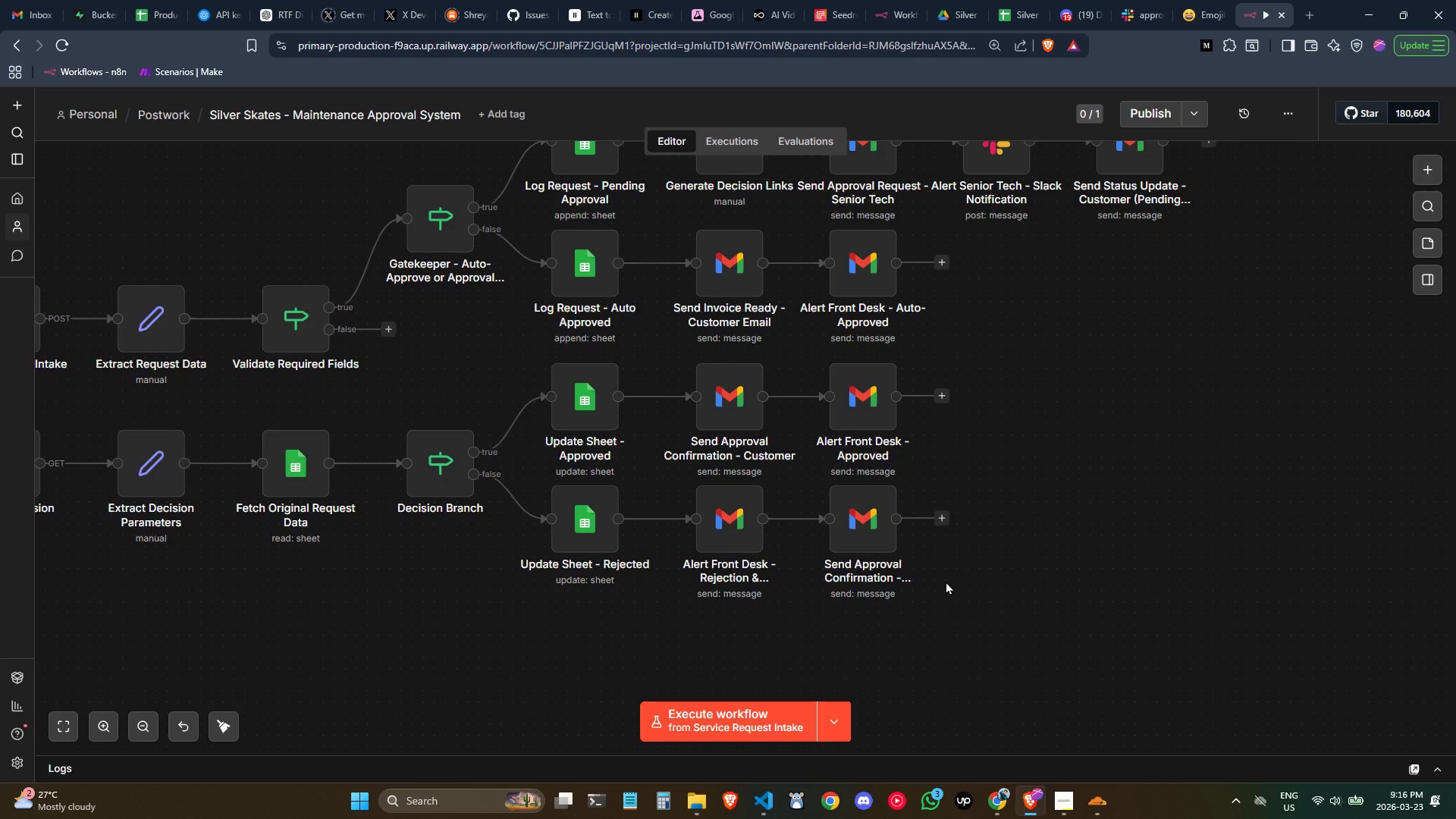 
scroll: coordinate [934, 575], scroll_direction: up, amount: 1.0
 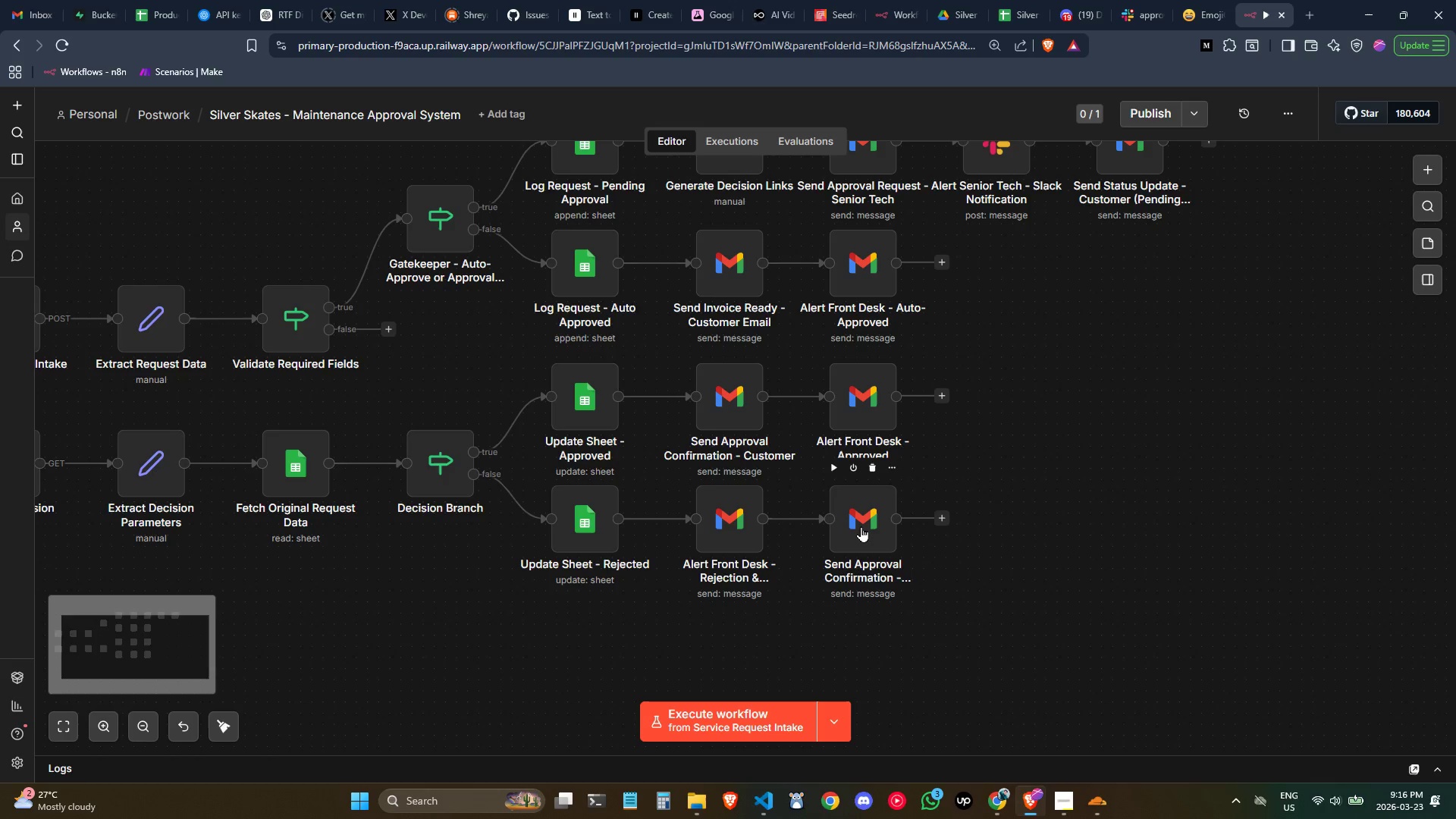 
left_click([861, 526])
 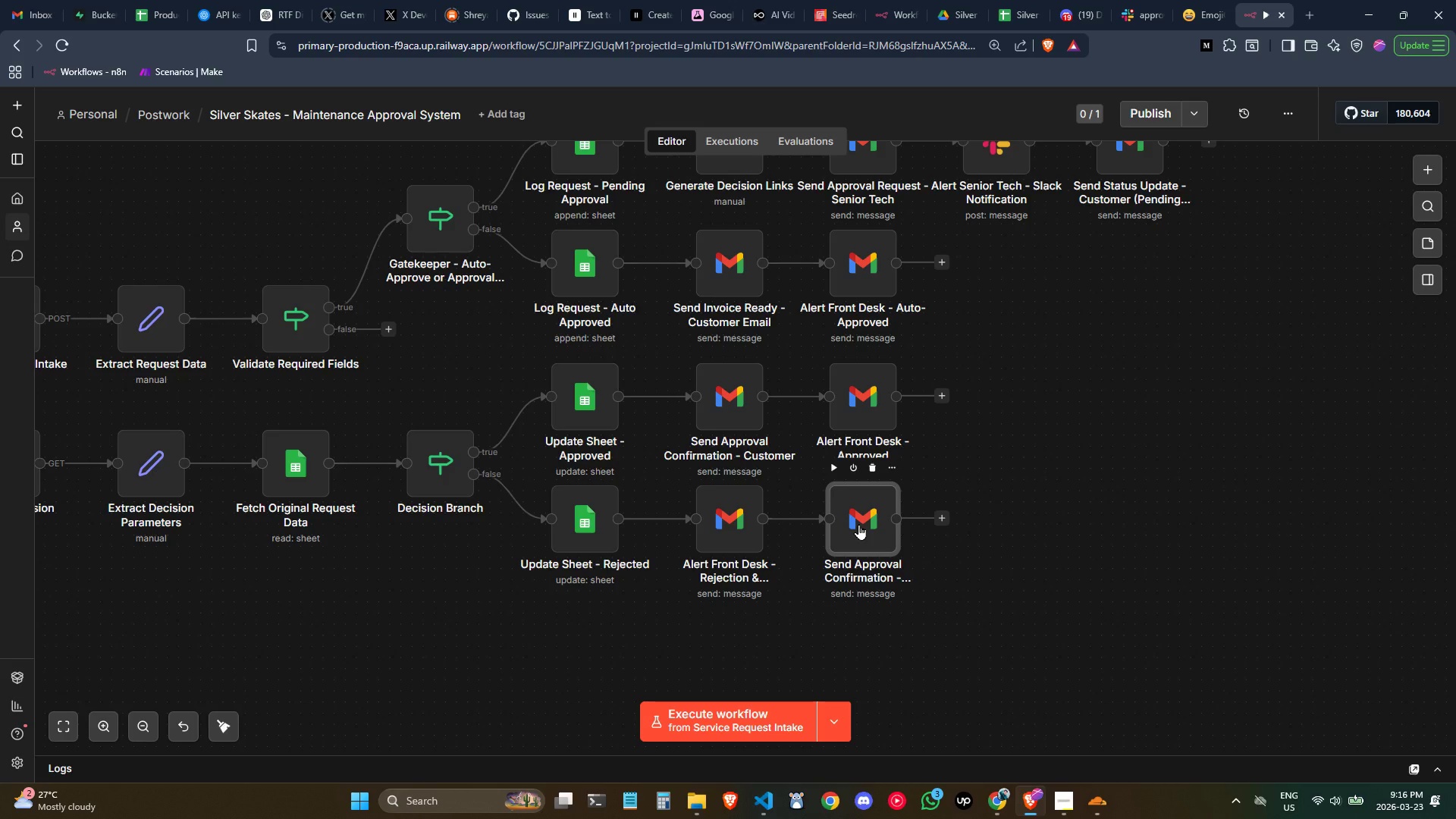 
double_click([858, 524])
 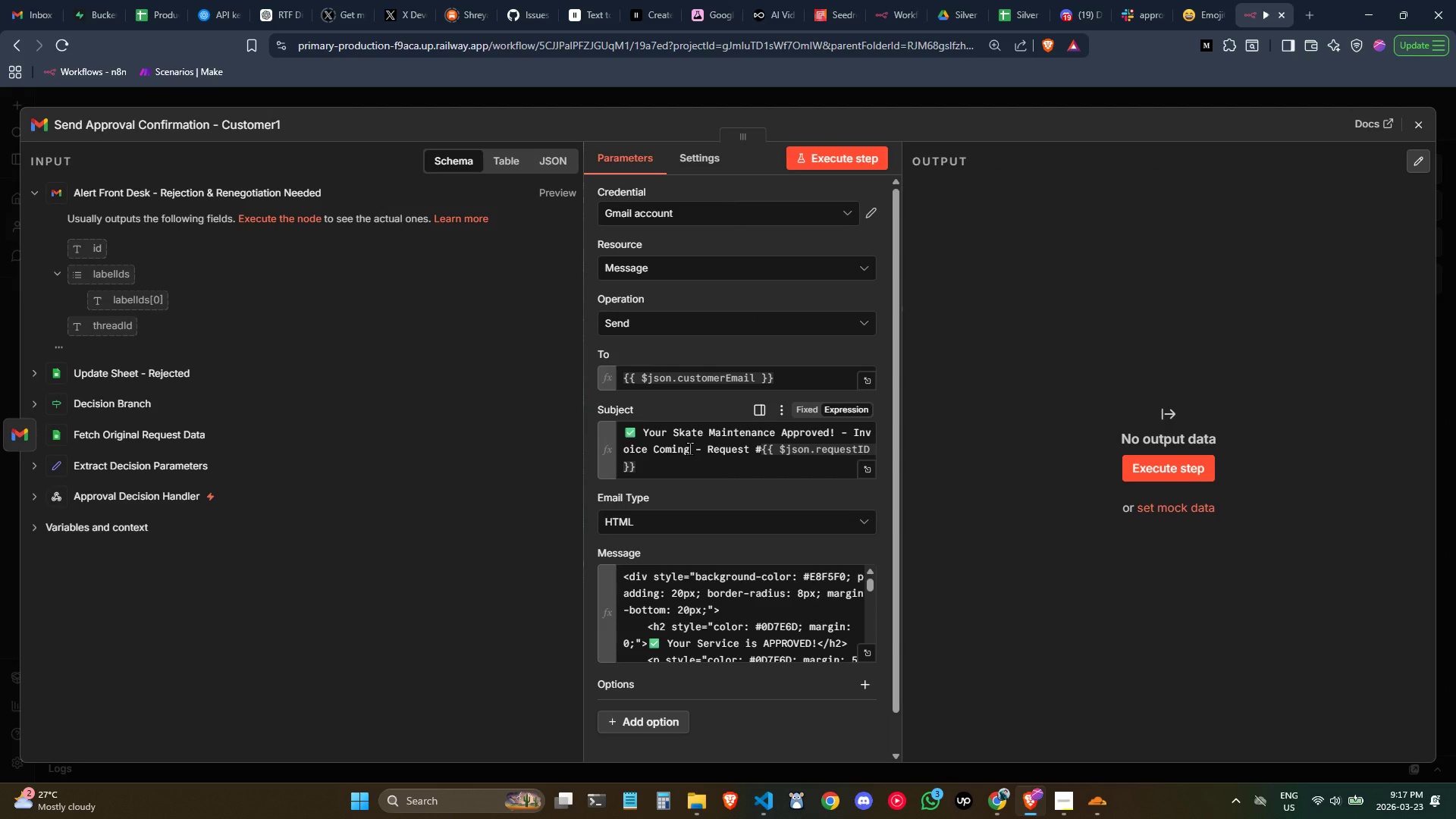 
wait(5.98)
 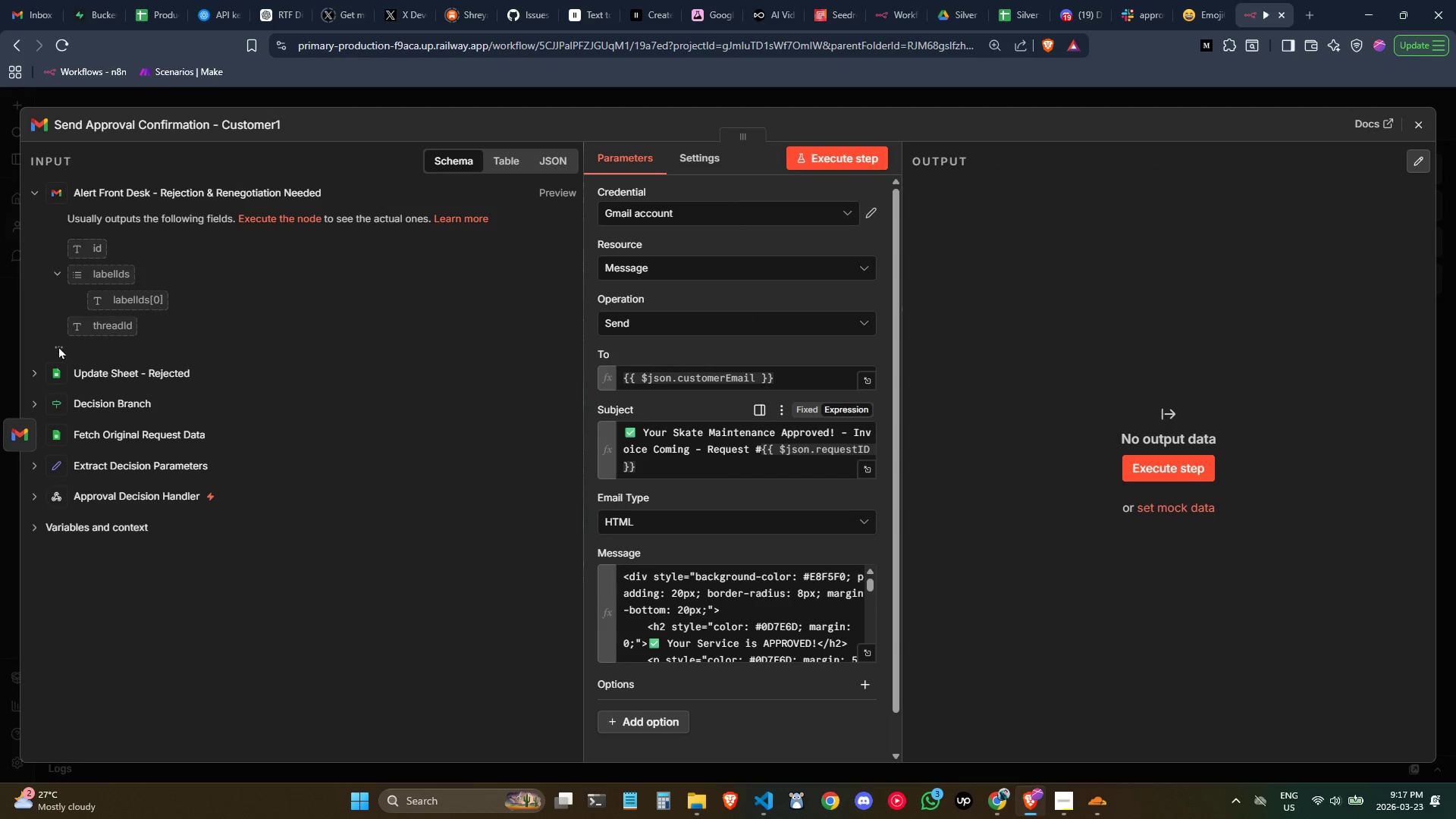 
left_click([127, 124])
 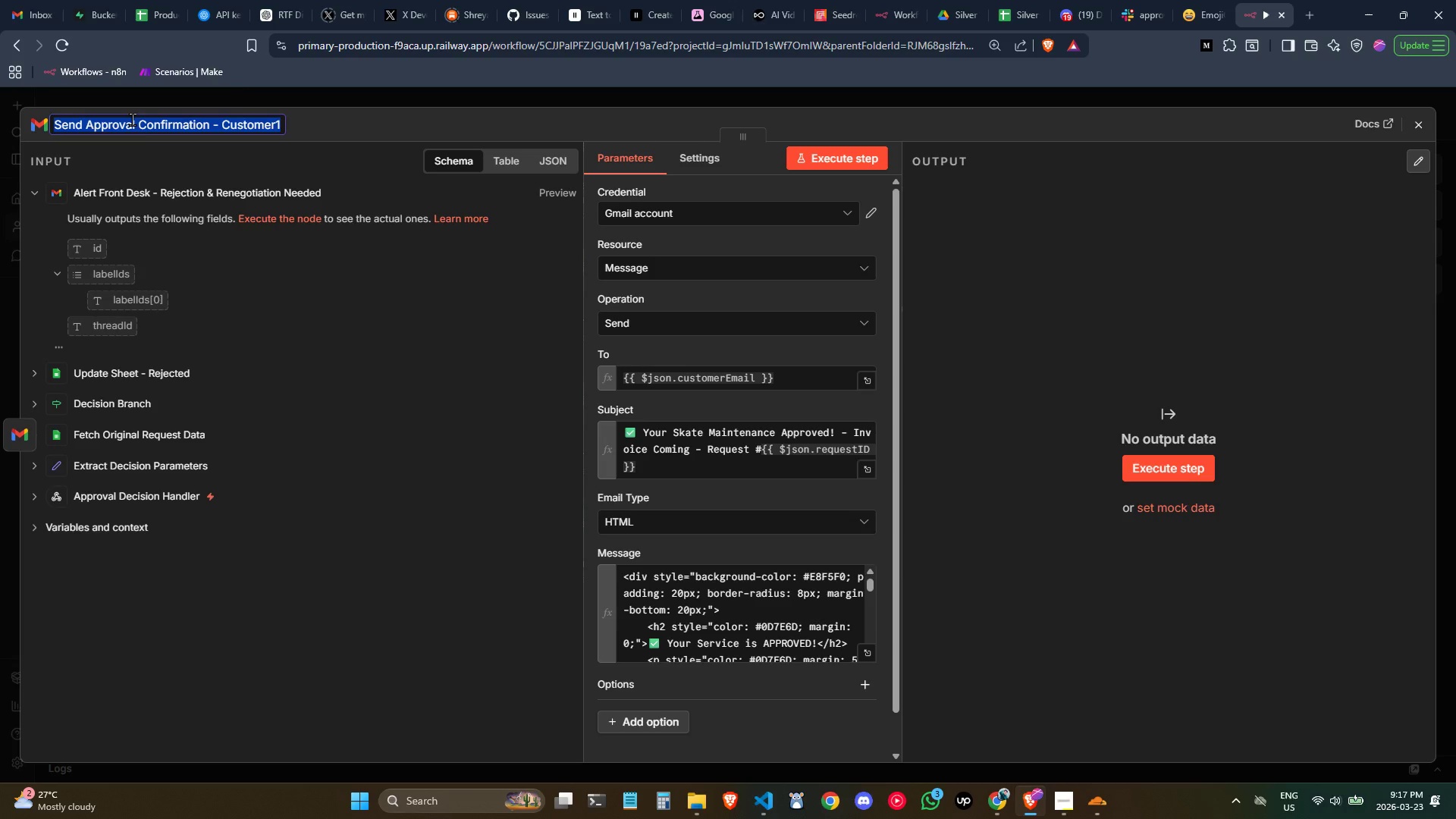 
type(Send Rejetio)
key(Backspace)
key(Backspace)
key(Backspace)
type(ci)
key(Backspace)
type(tion Notice - Customer)
 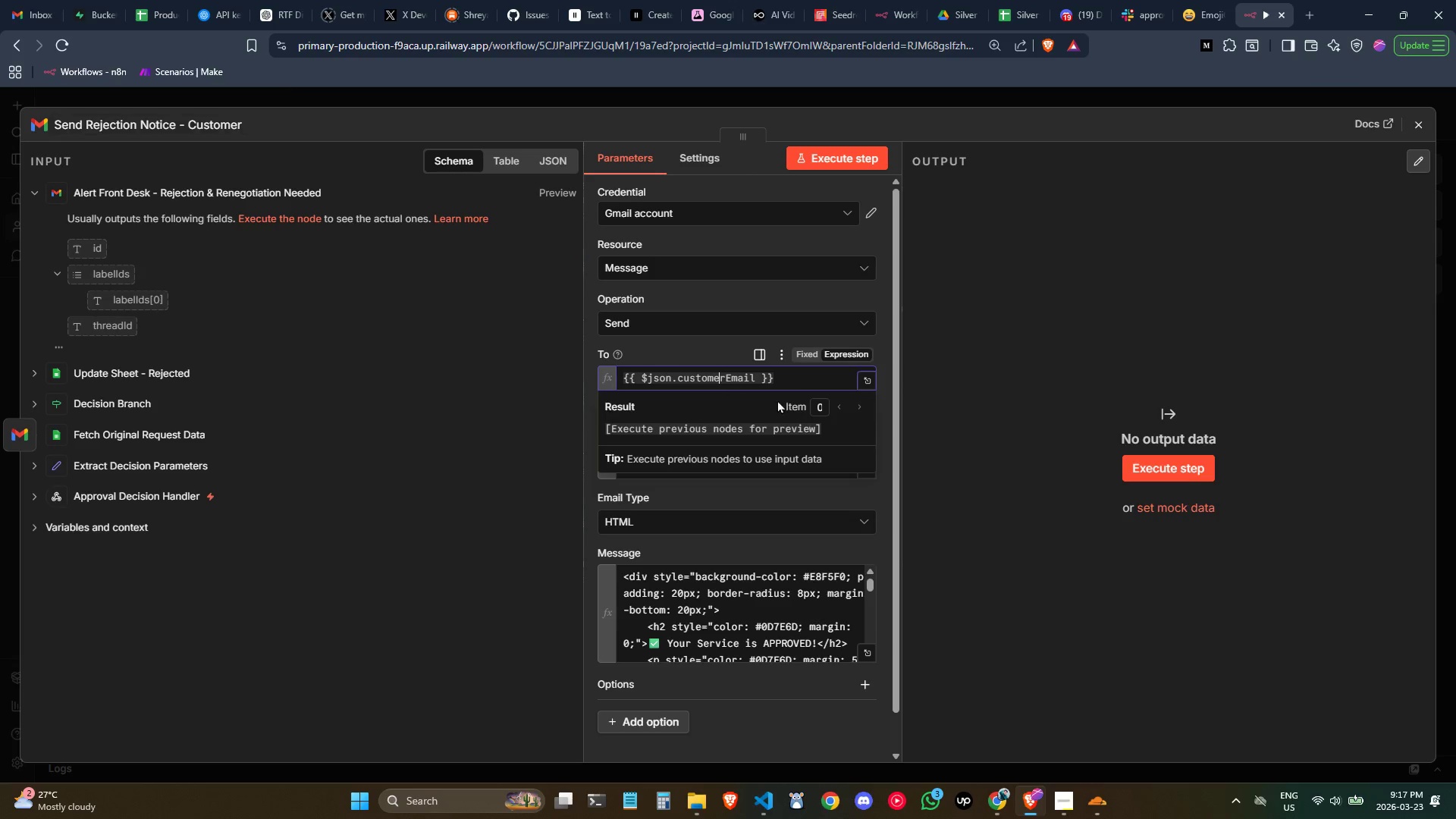 
left_click([1413, 127])
 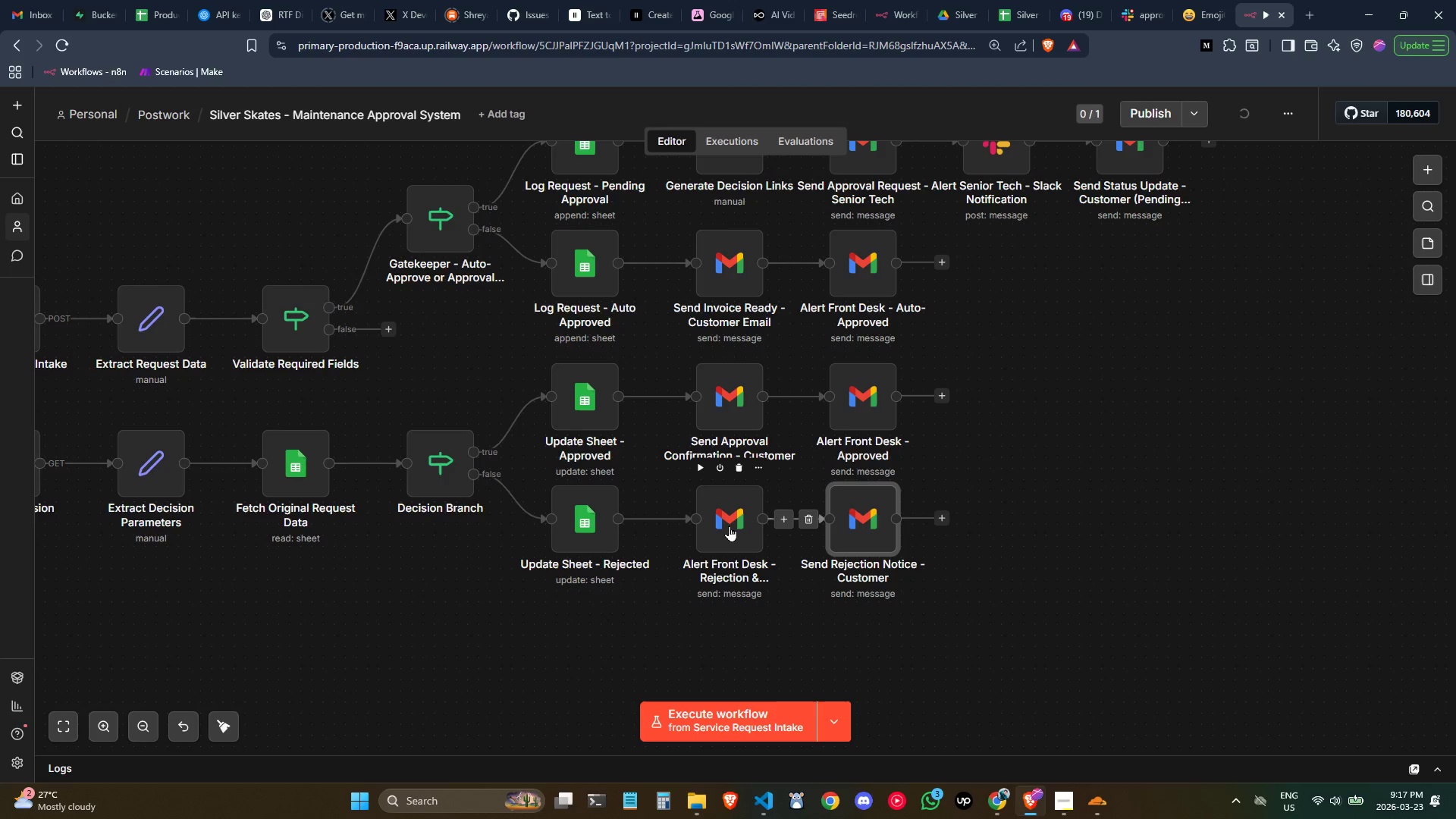 
double_click([729, 526])
 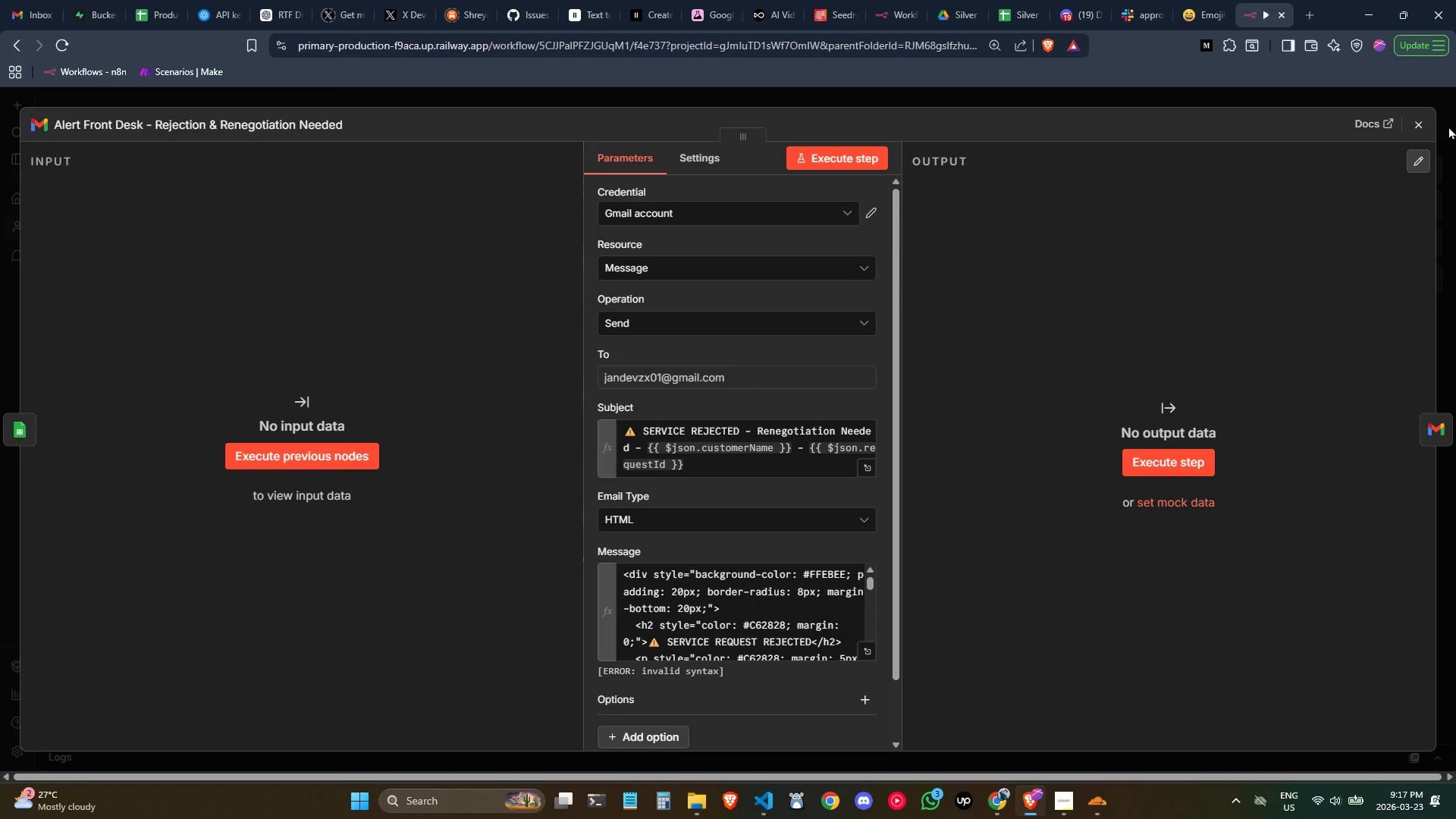 
left_click([1429, 120])
 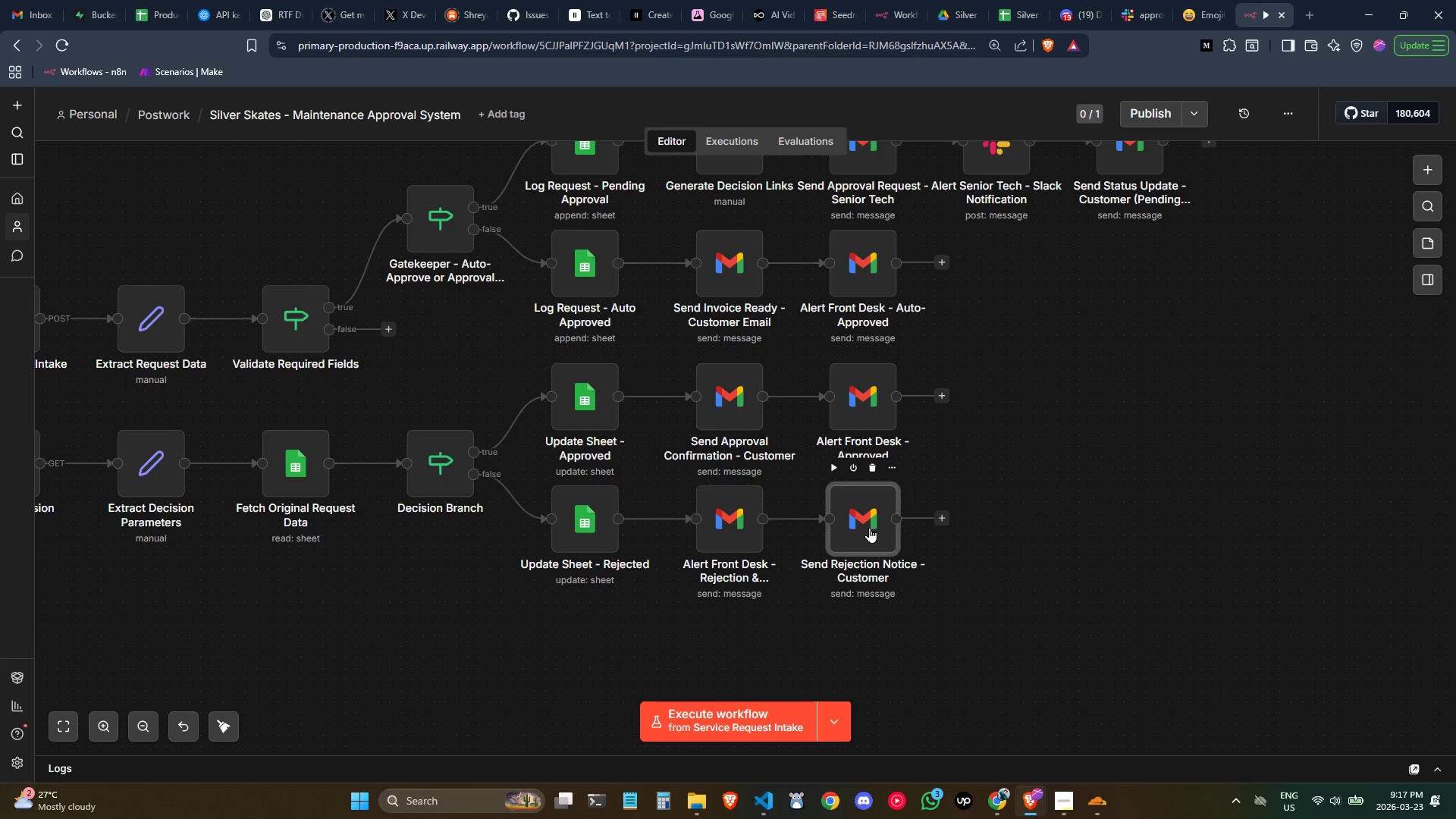 
double_click([873, 529])
 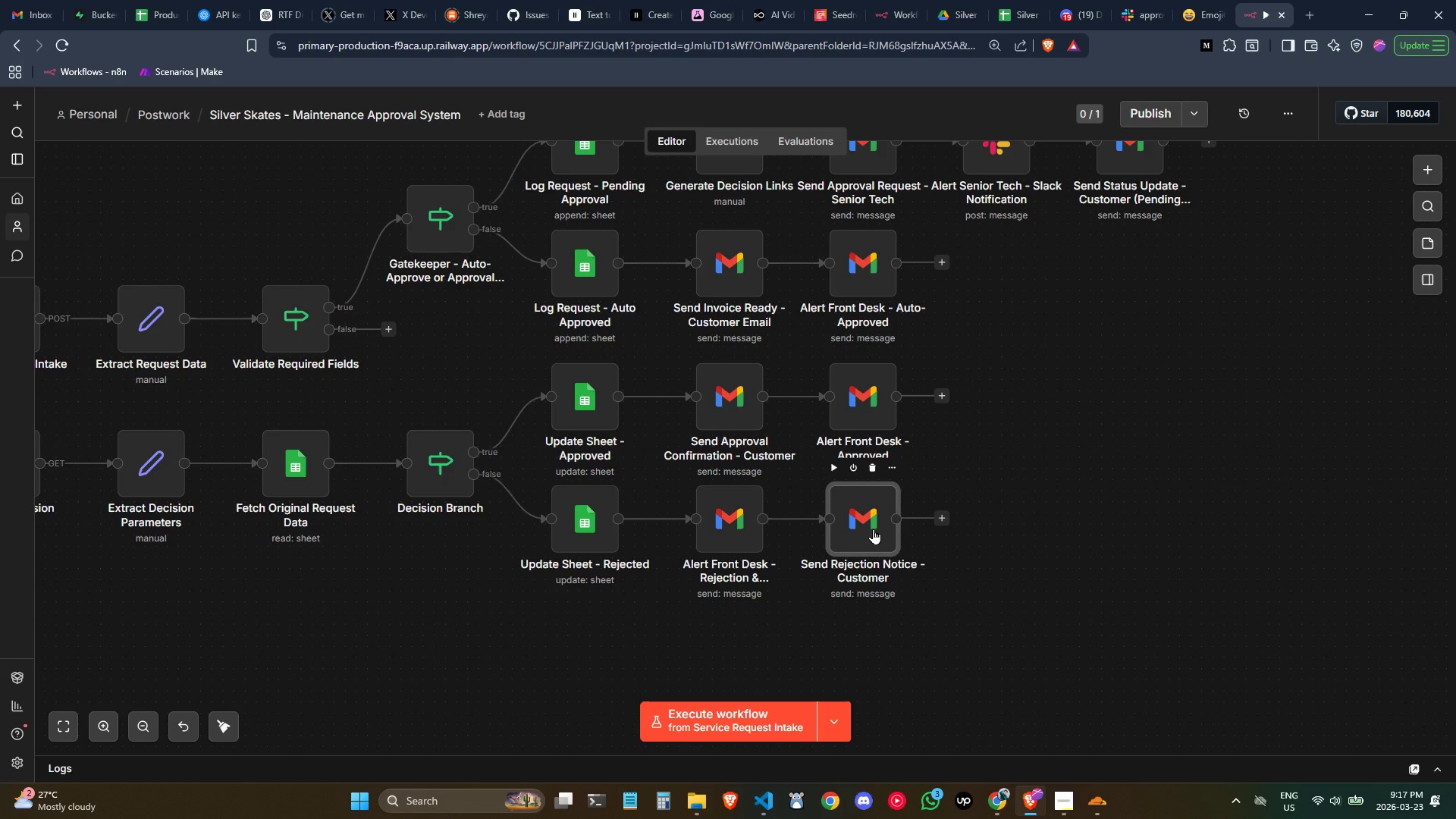 
triple_click([873, 529])
 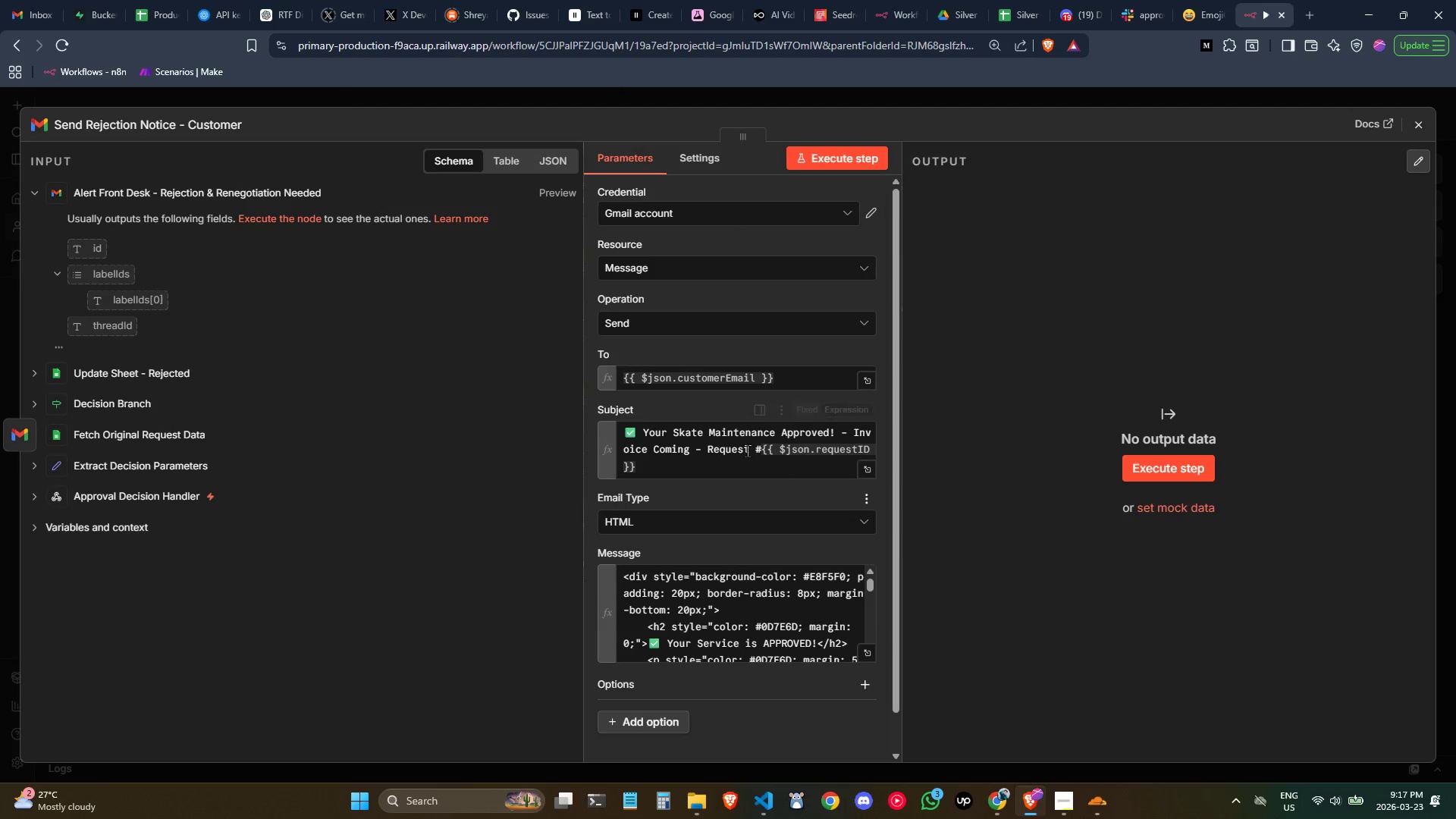 
left_click([704, 465])
 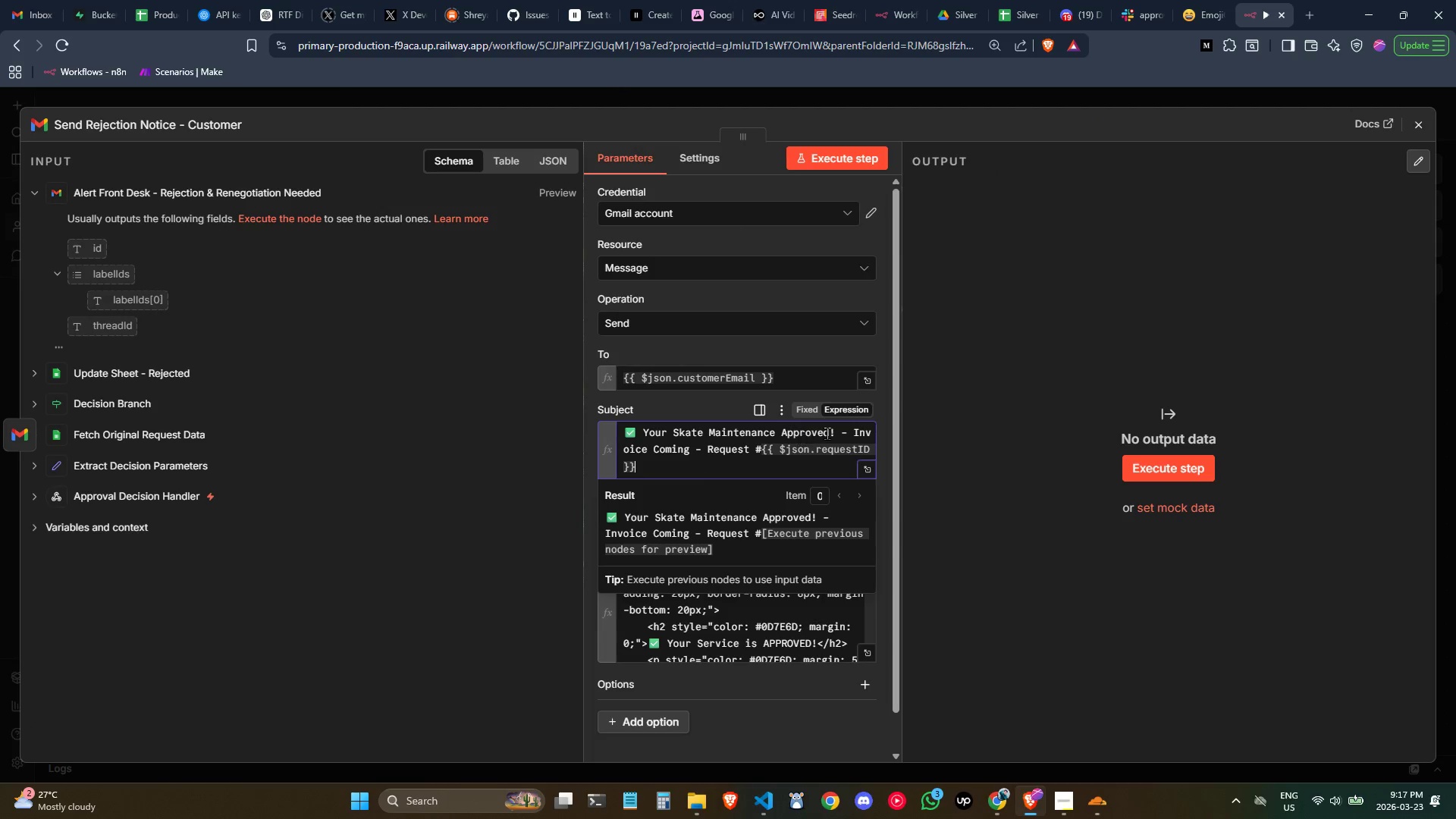 
left_click_drag(start_coordinate=[835, 435], to_coordinate=[768, 437])
 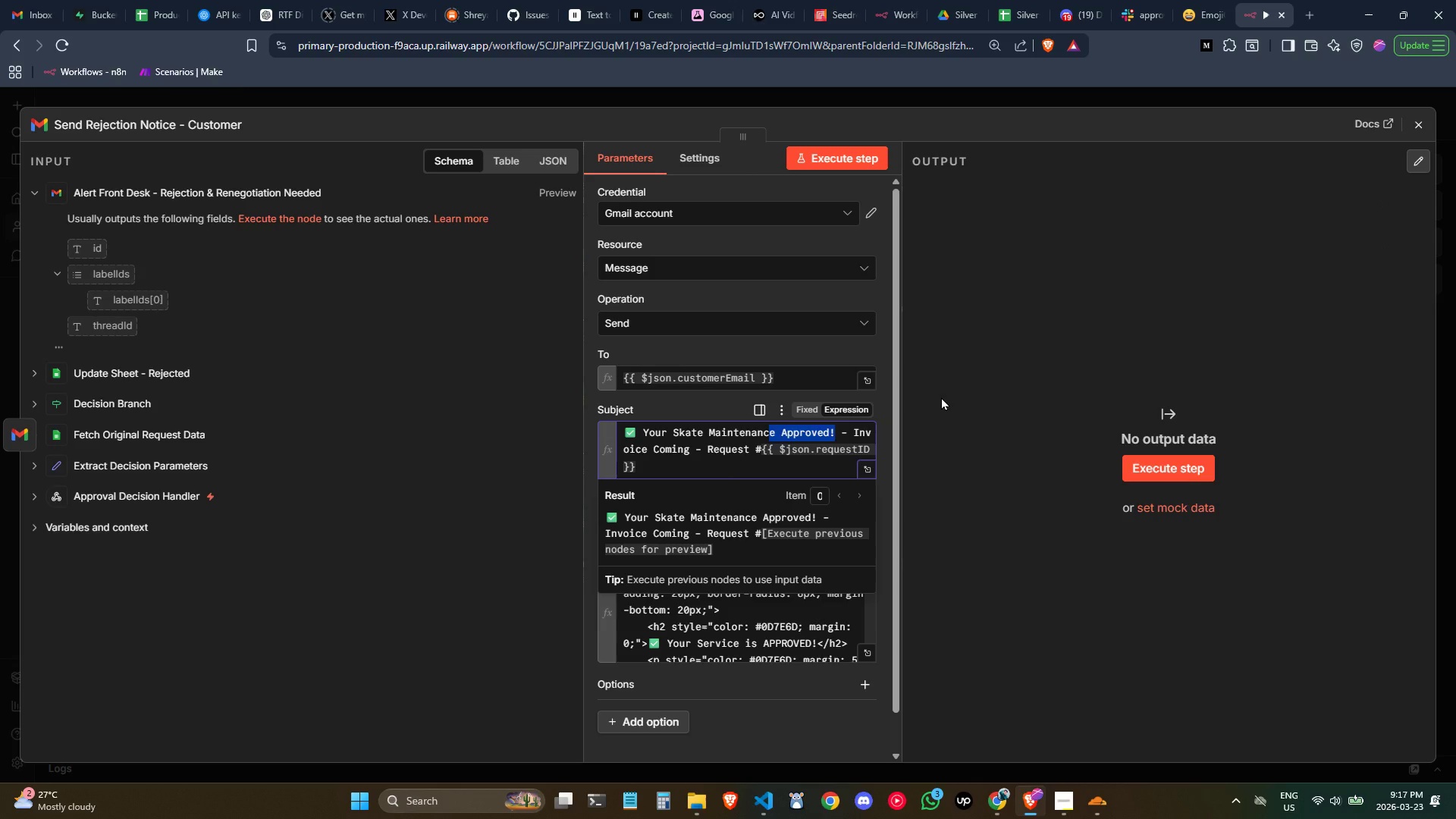 
key(ArrowRight)
 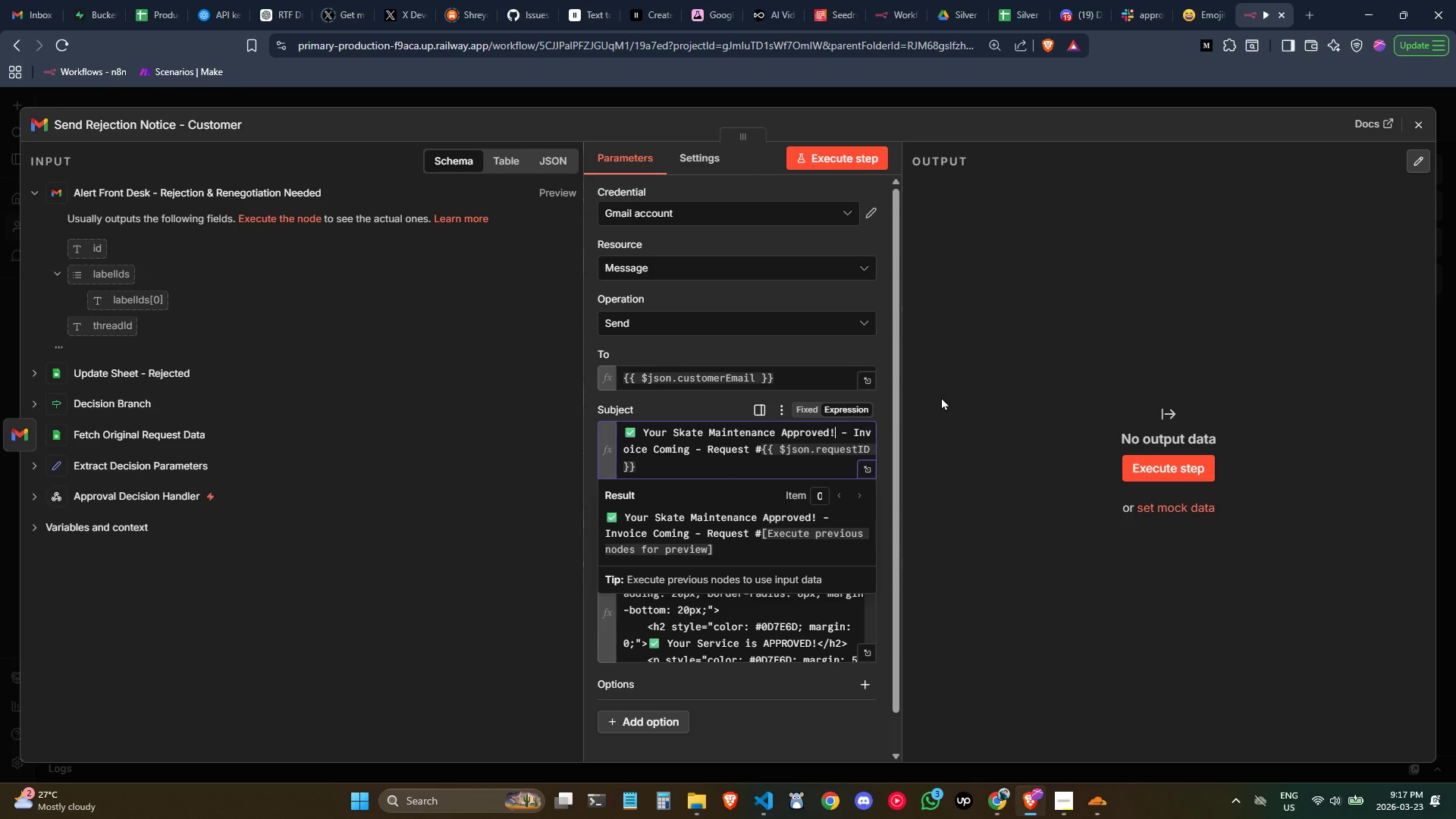 
key(Backspace)
key(Backspace)
key(Backspace)
key(Backspace)
key(Backspace)
key(Backspace)
key(Backspace)
key(Backspace)
key(Backspace)
type(Request)
 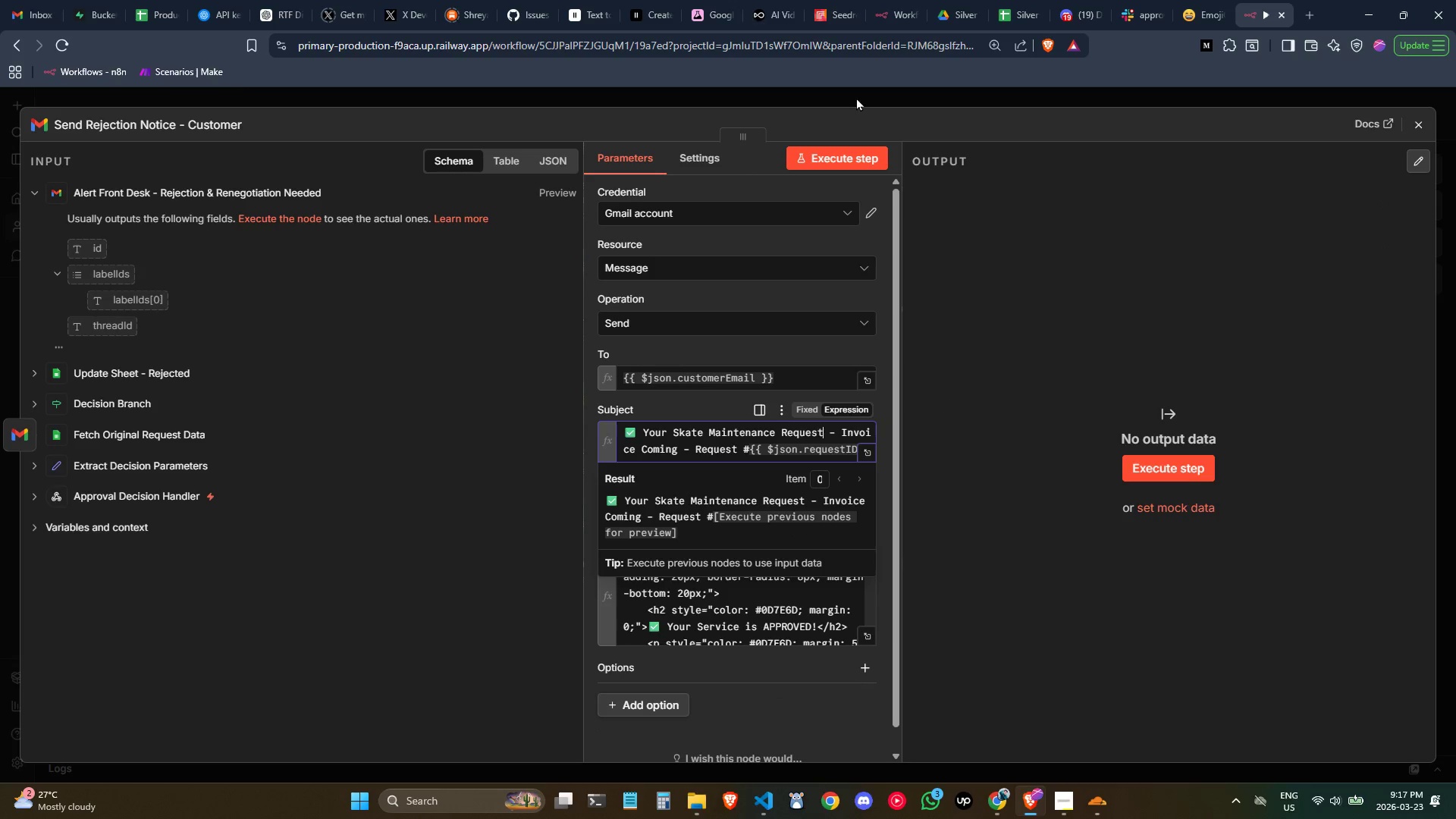 
left_click([1418, 117])
 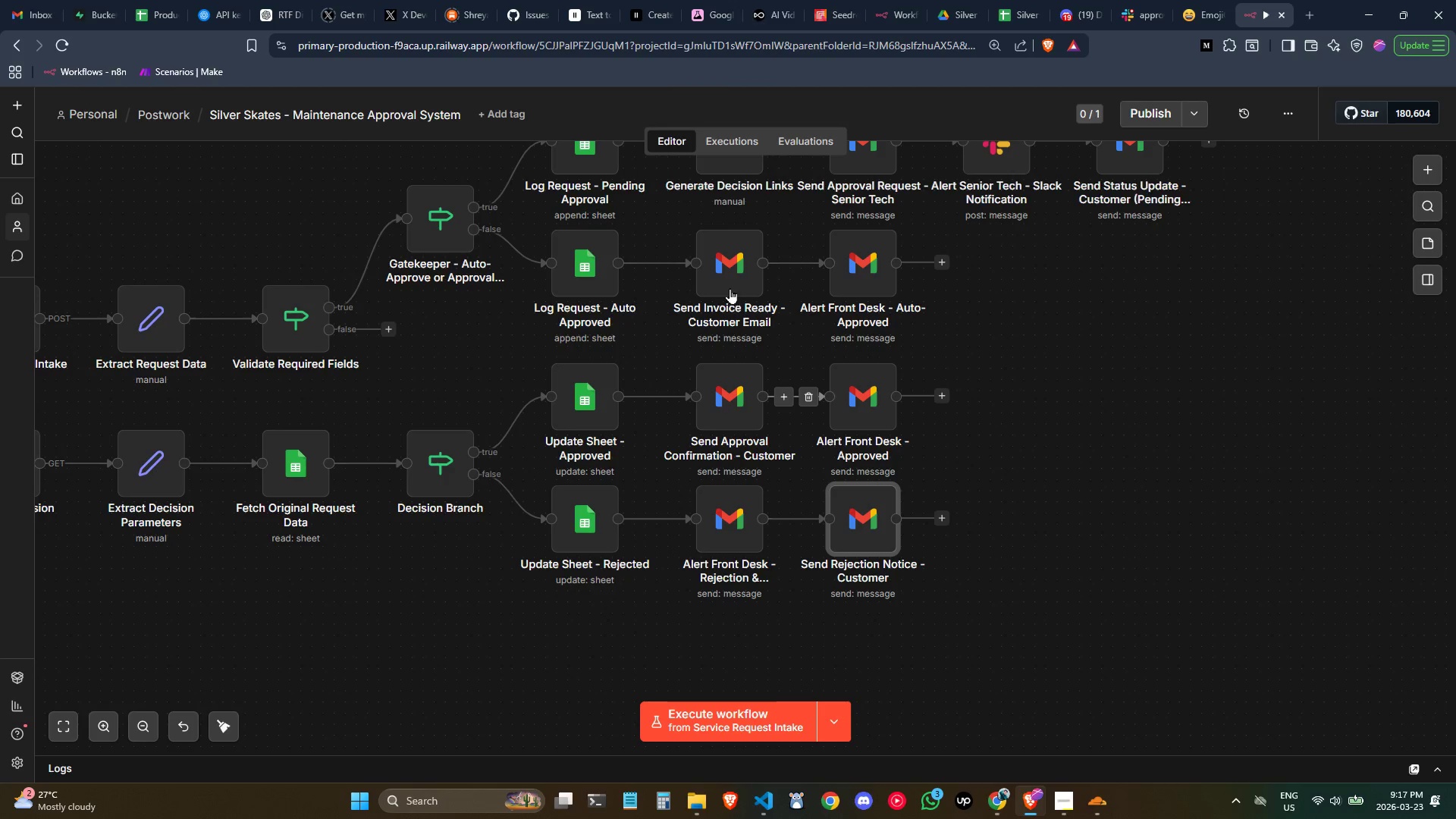 
double_click([734, 271])
 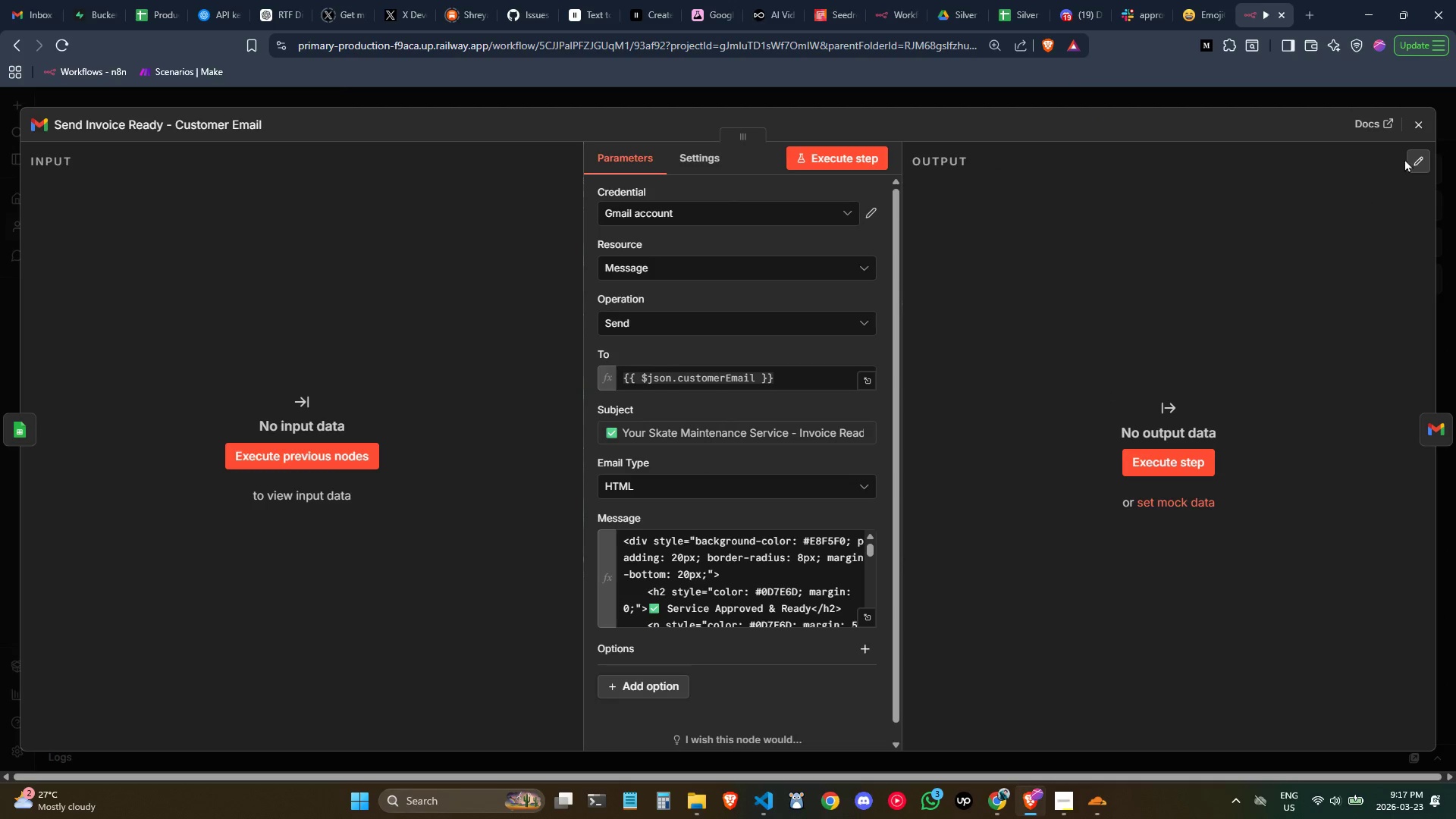 
left_click([1417, 133])
 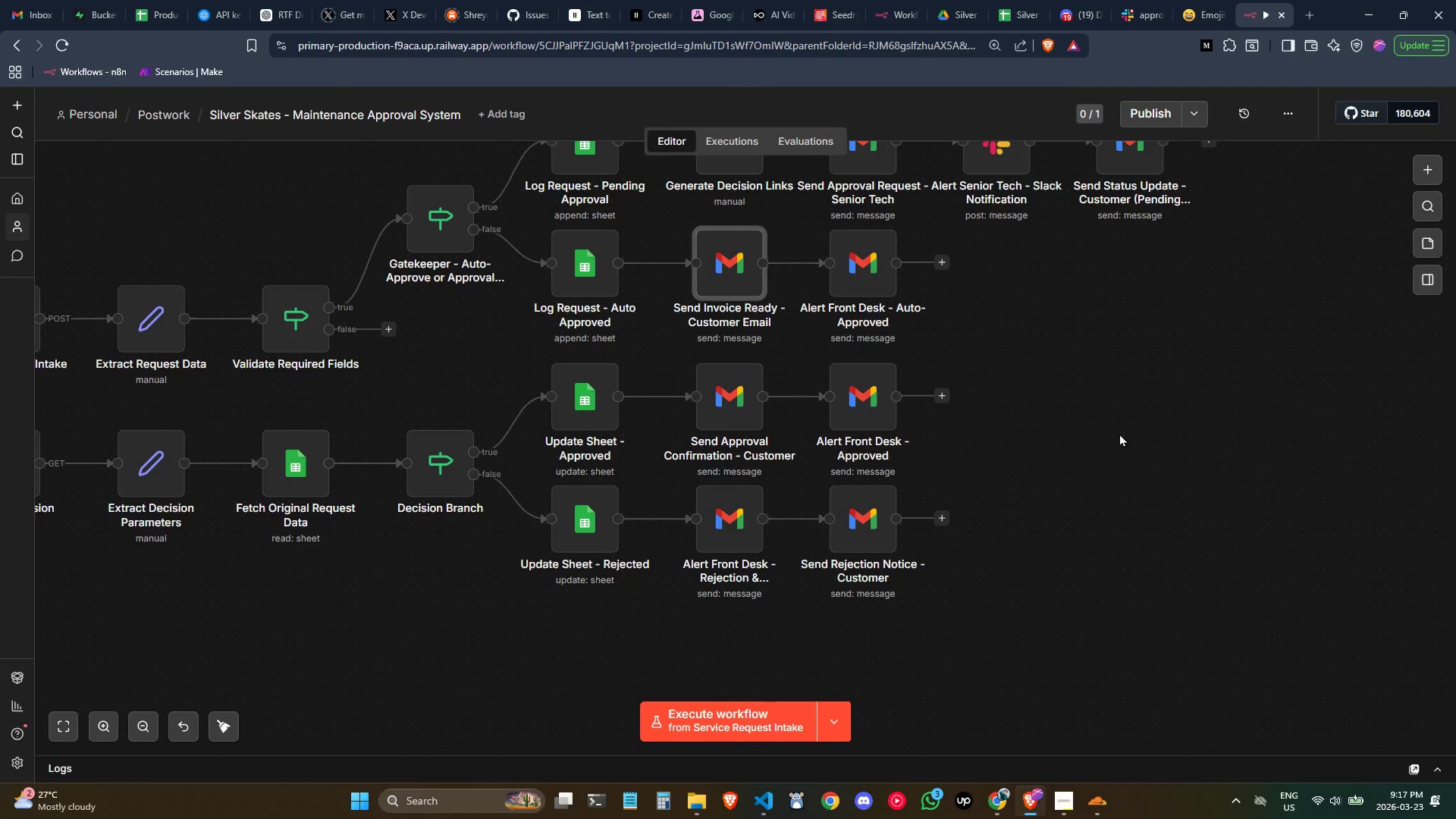 
scroll: coordinate [1119, 433], scroll_direction: none, amount: 0.0
 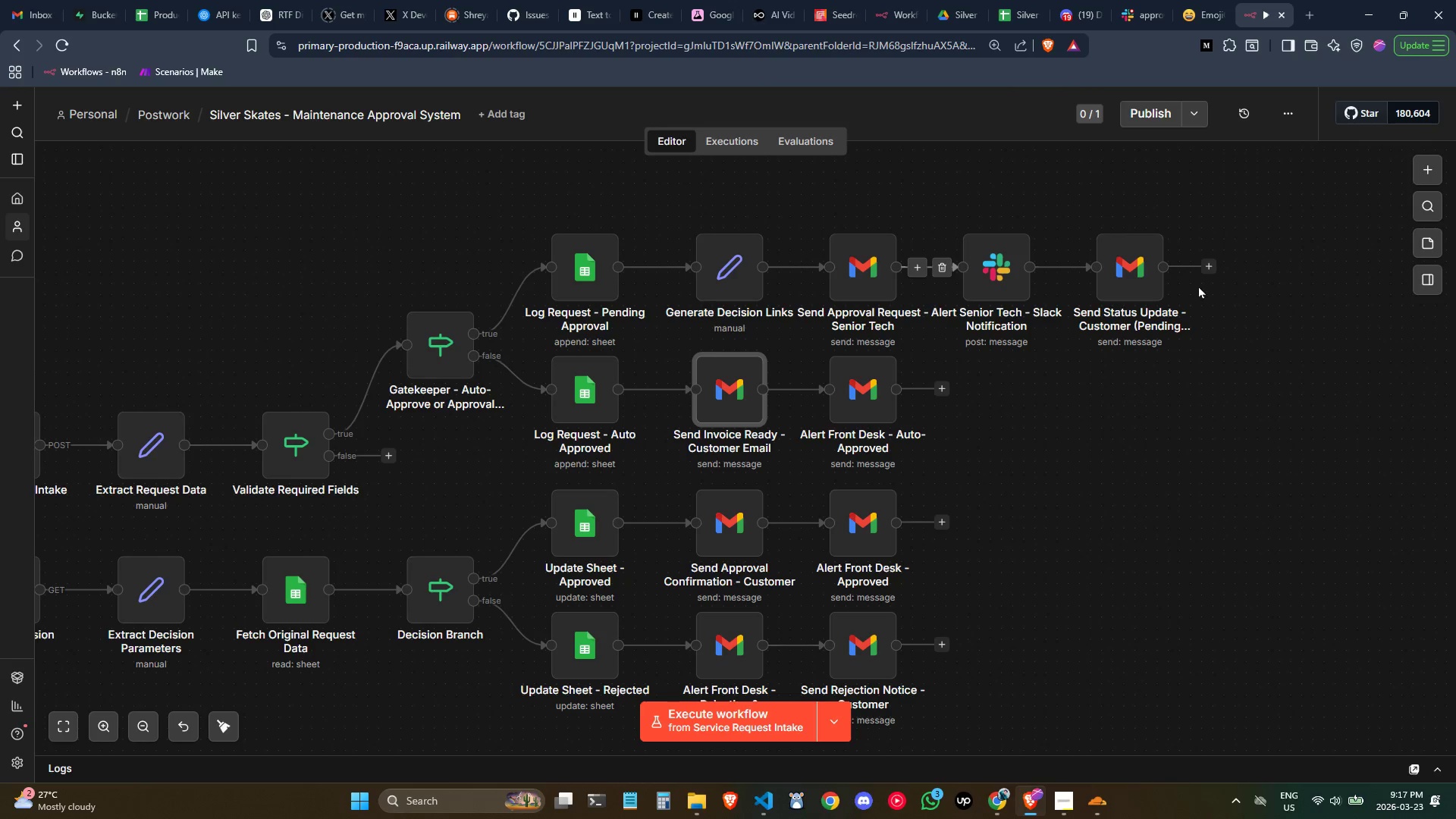 
double_click([1134, 275])
 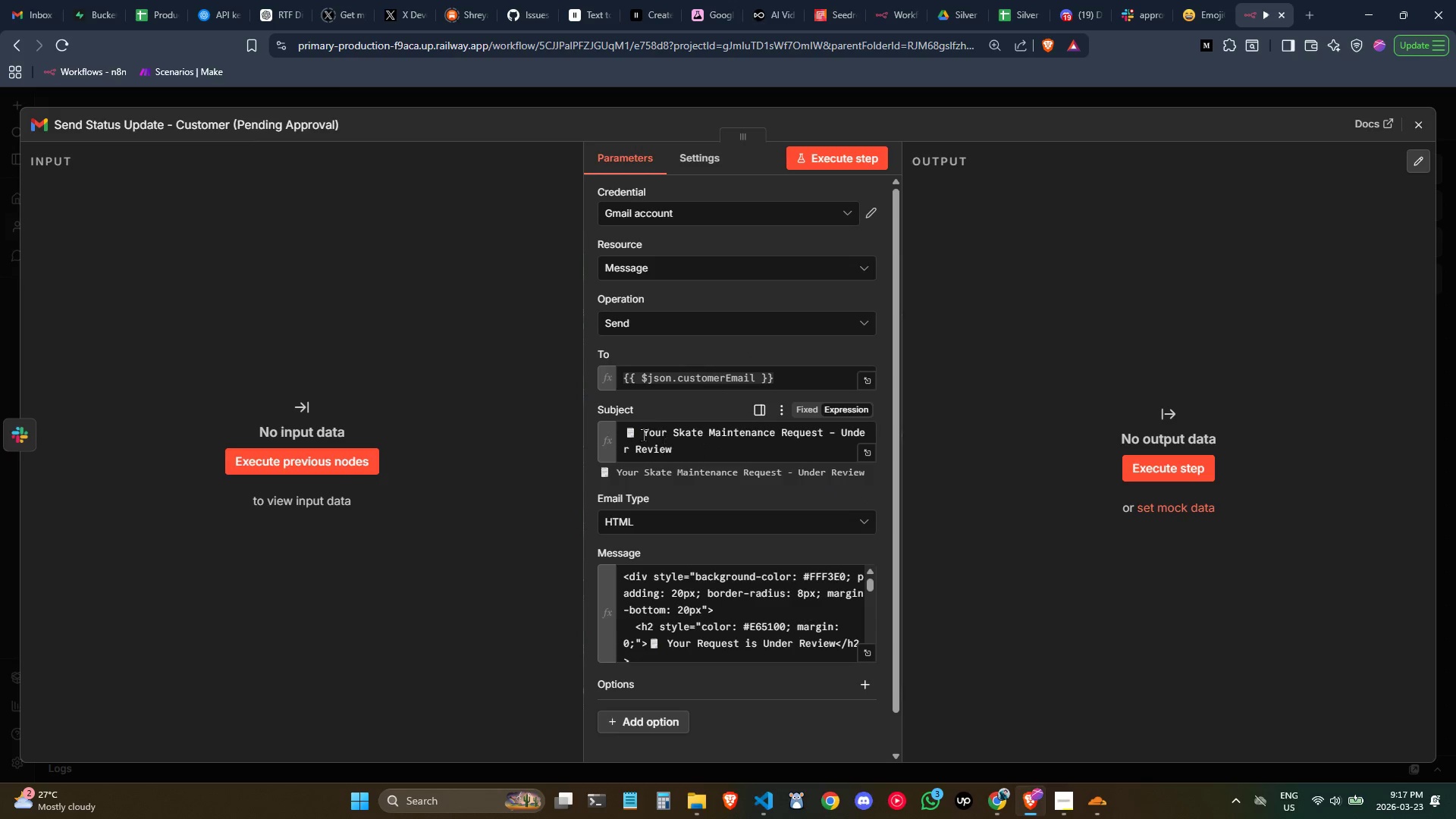 
left_click_drag(start_coordinate=[635, 431], to_coordinate=[617, 425])
 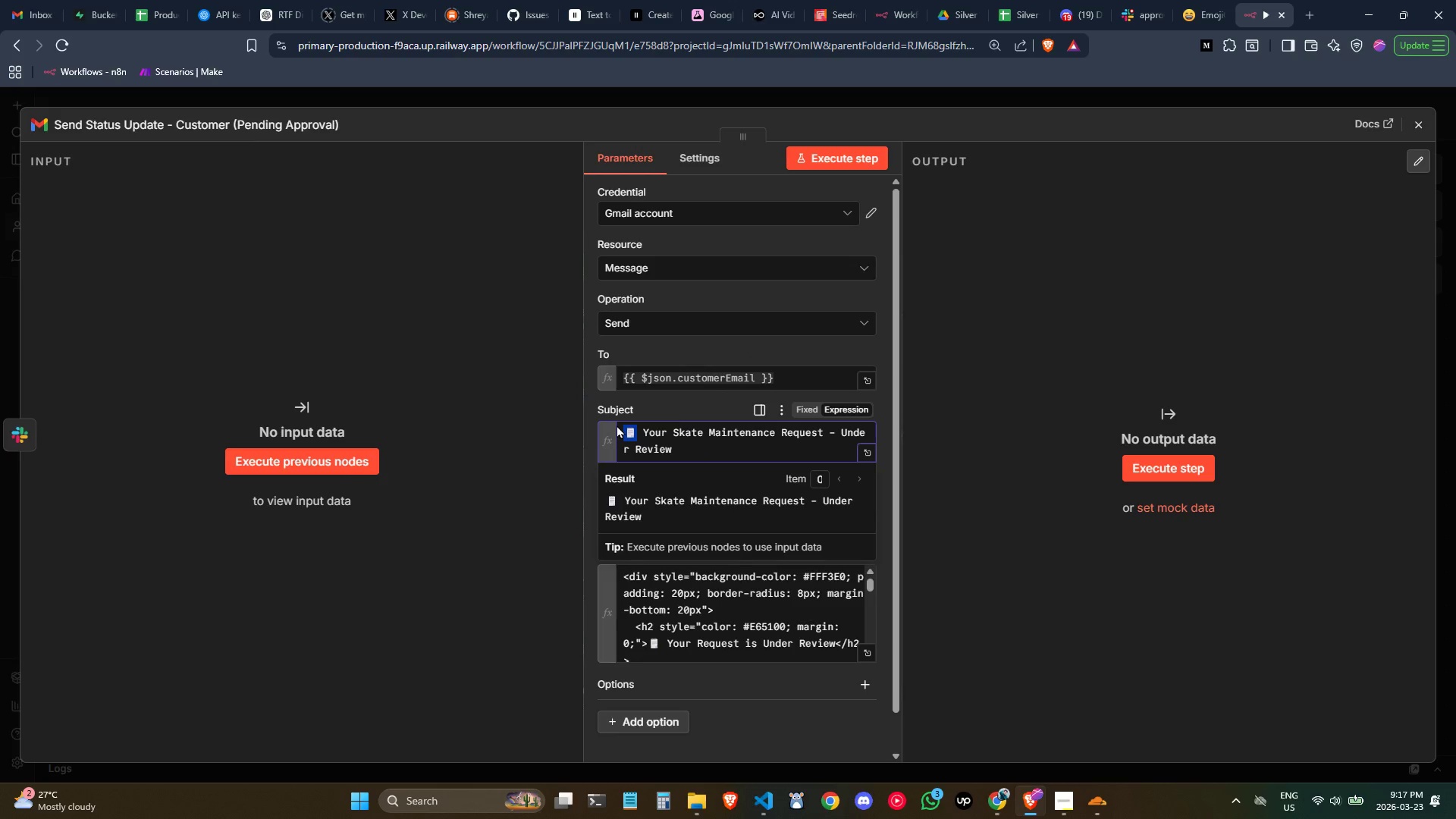 
key(Control+C)
 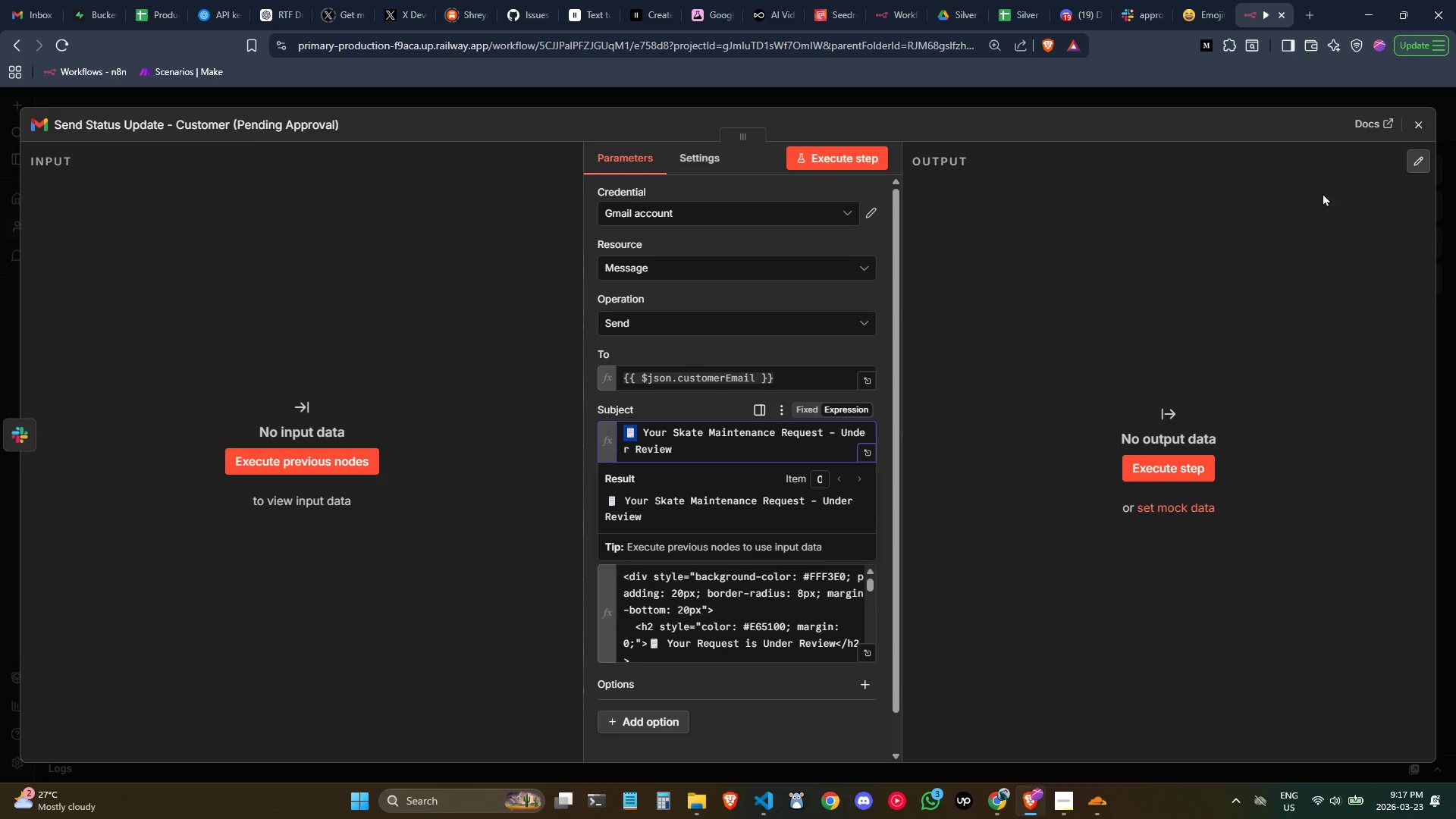 
key(Control+C)
 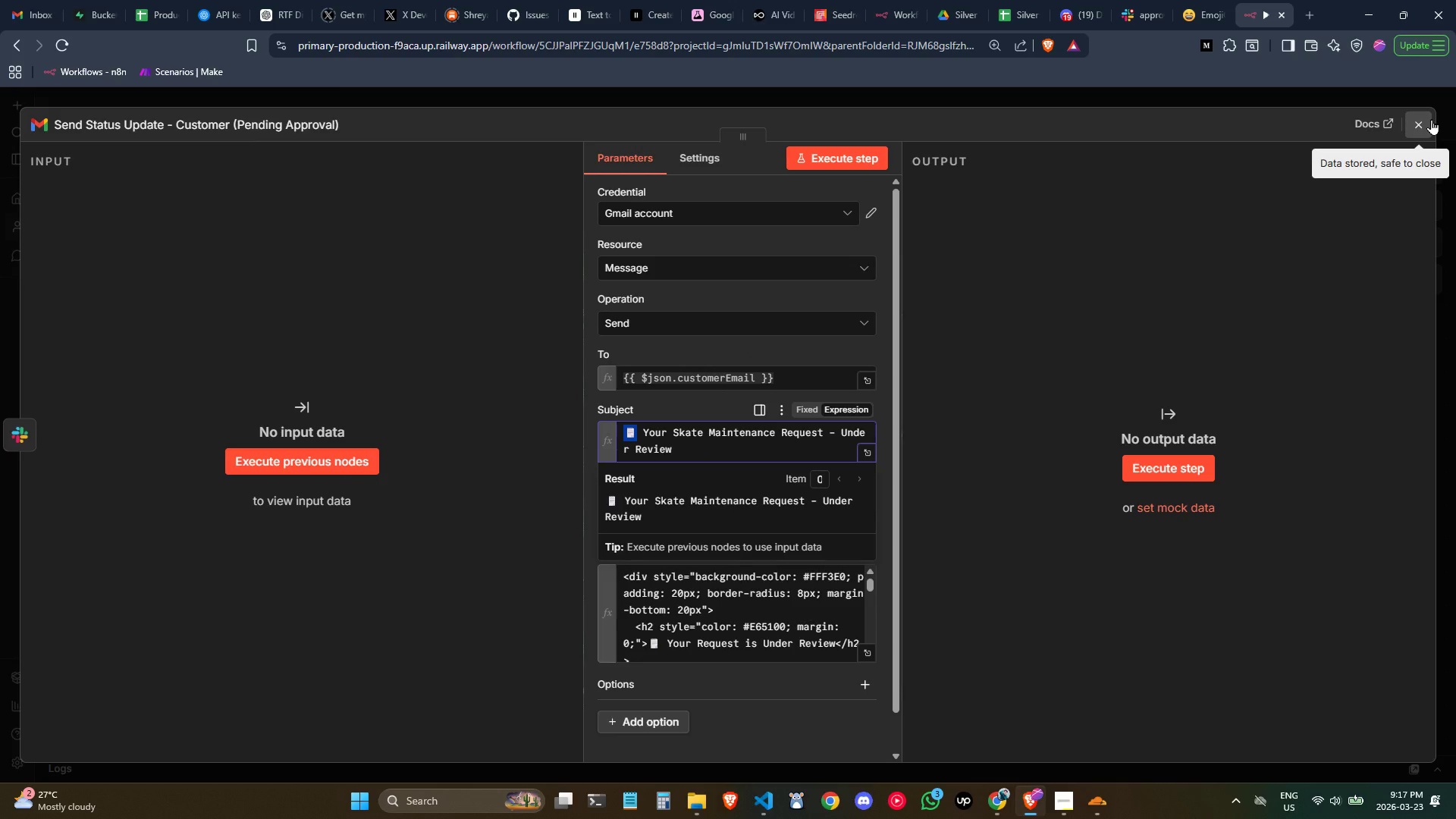 
left_click([1431, 119])
 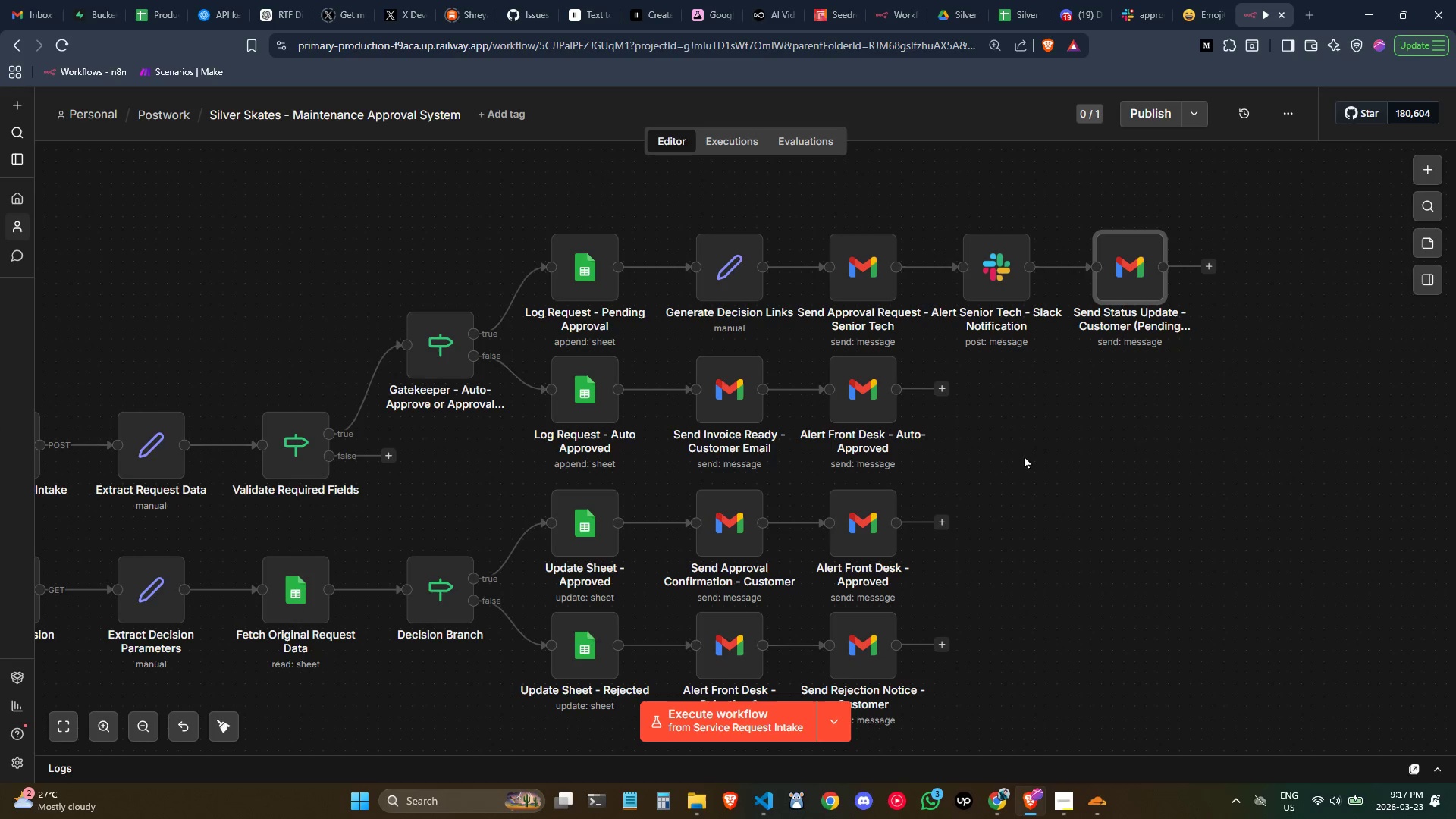 
scroll: coordinate [1051, 448], scroll_direction: none, amount: 0.0
 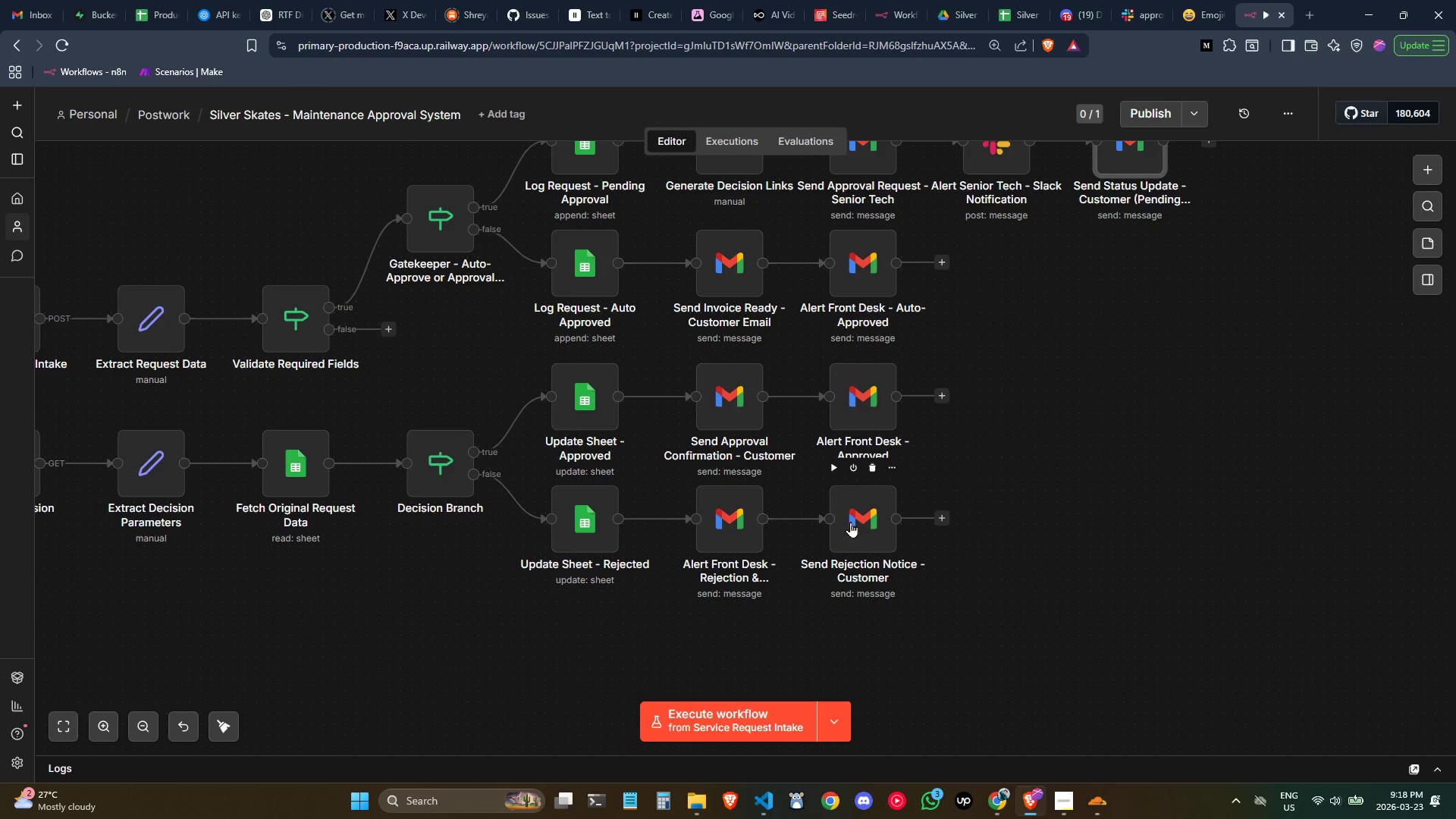 
wait(8.15)
 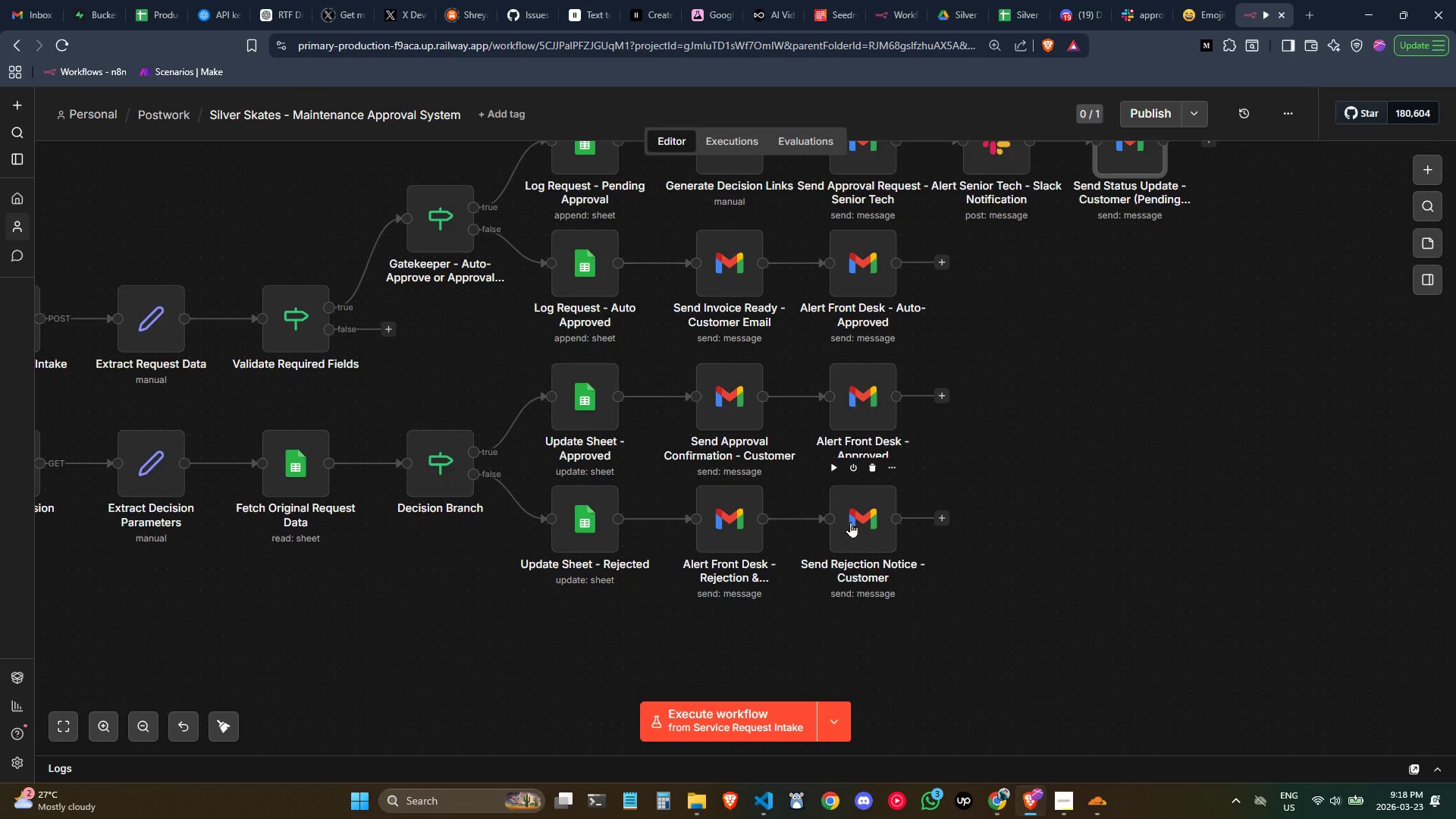 
double_click([870, 535])
 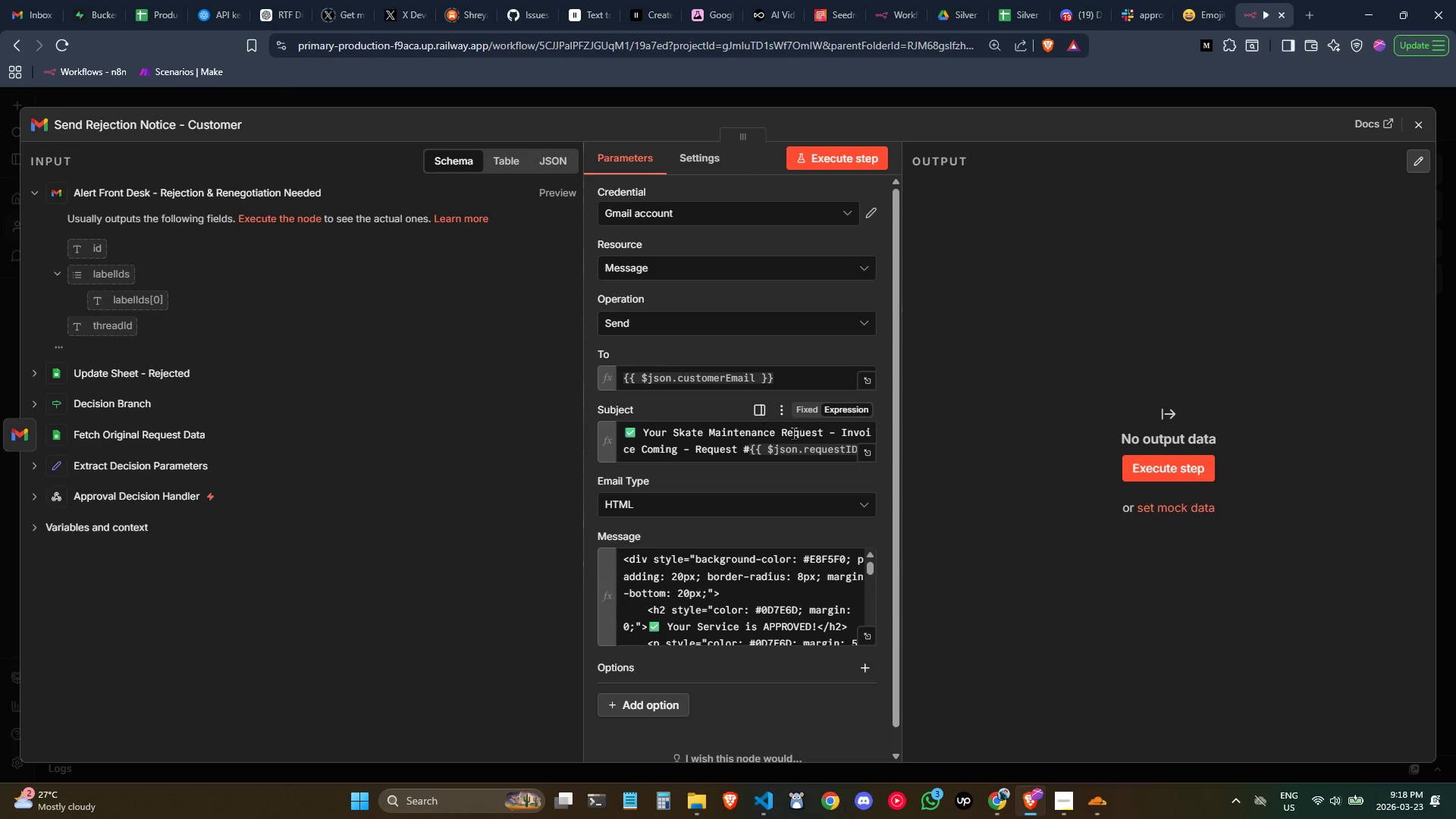 
wait(6.25)
 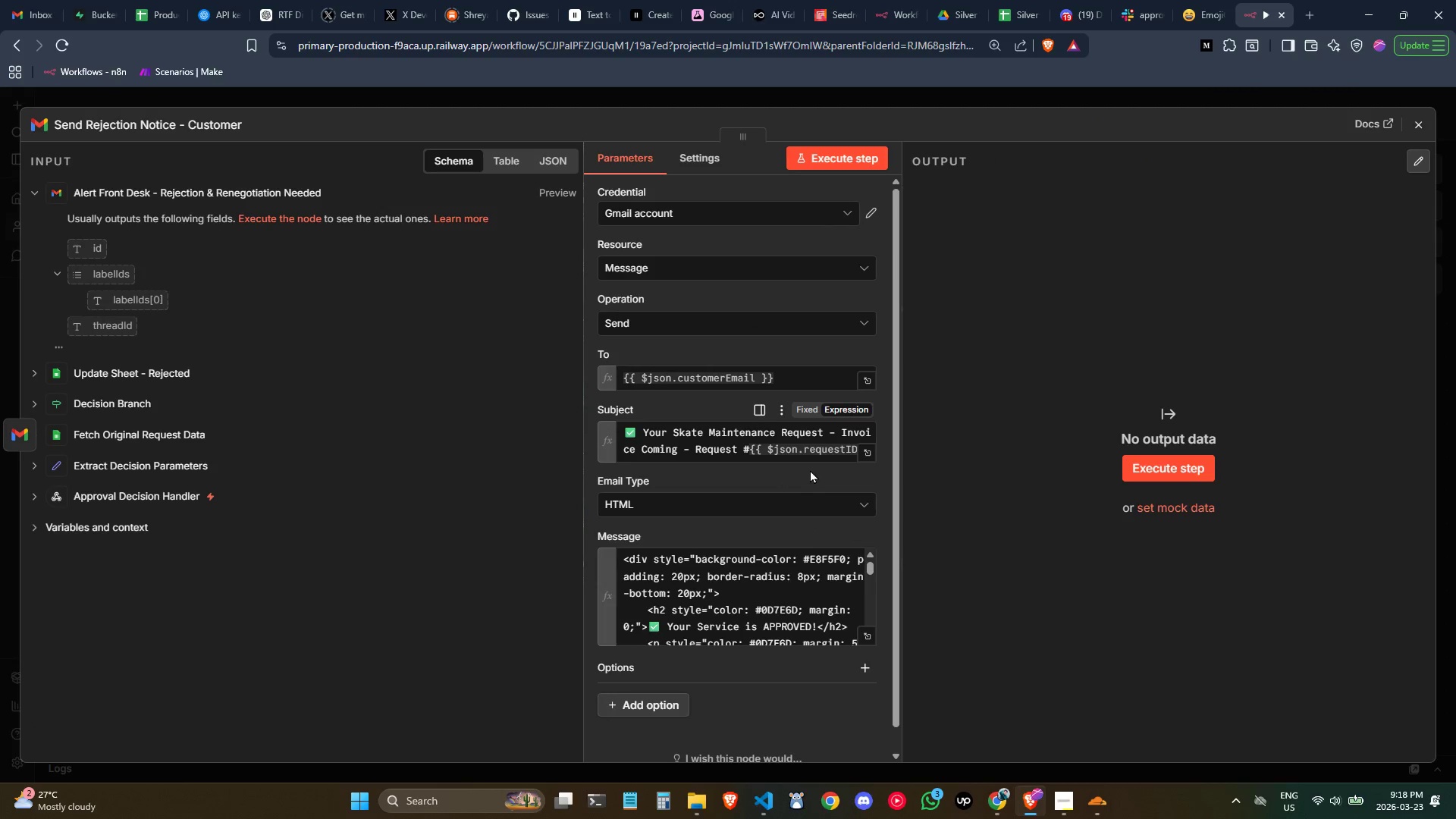 
left_click_drag(start_coordinate=[824, 432], to_coordinate=[566, 416])
 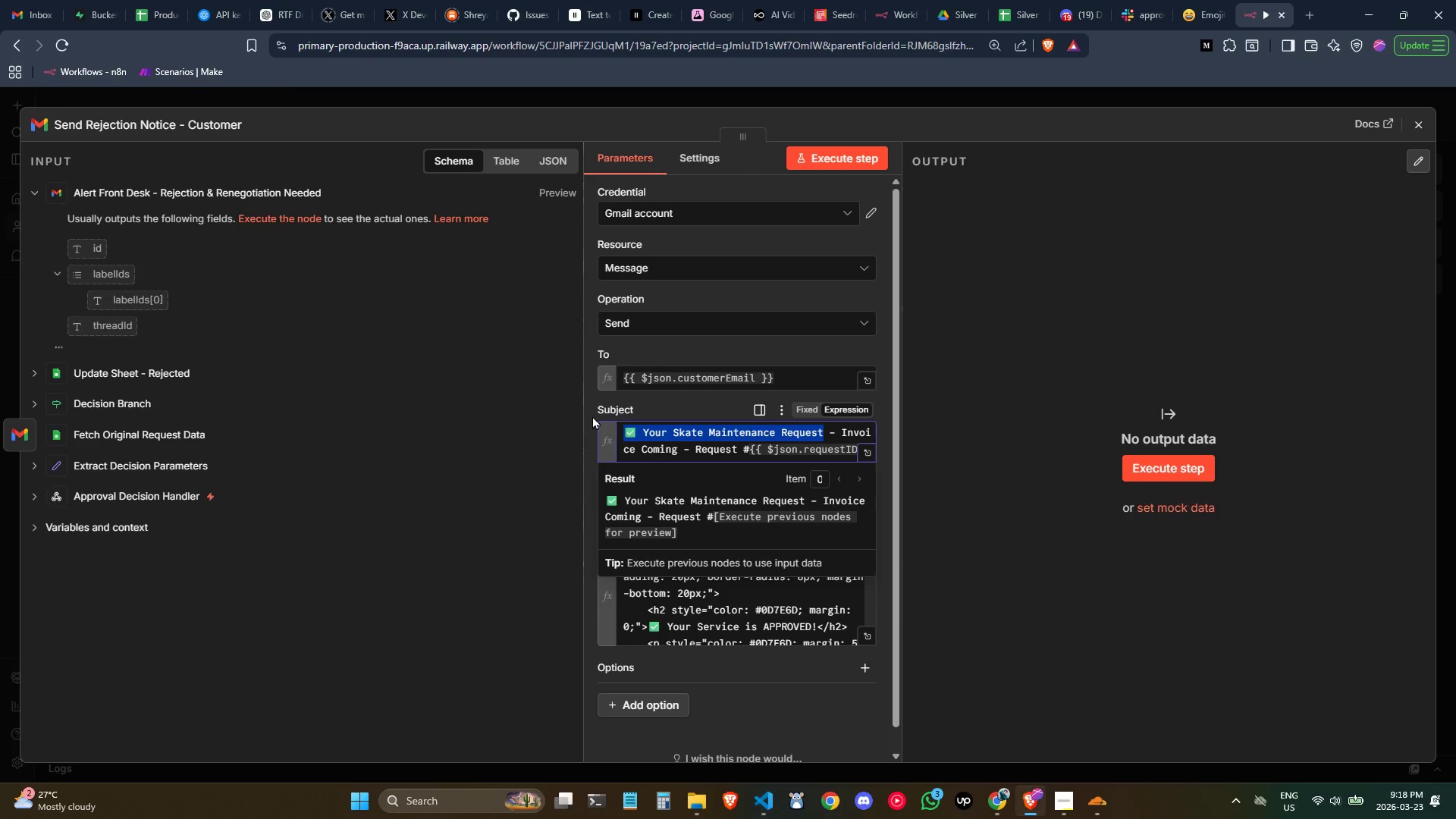 
key(Control+V)
 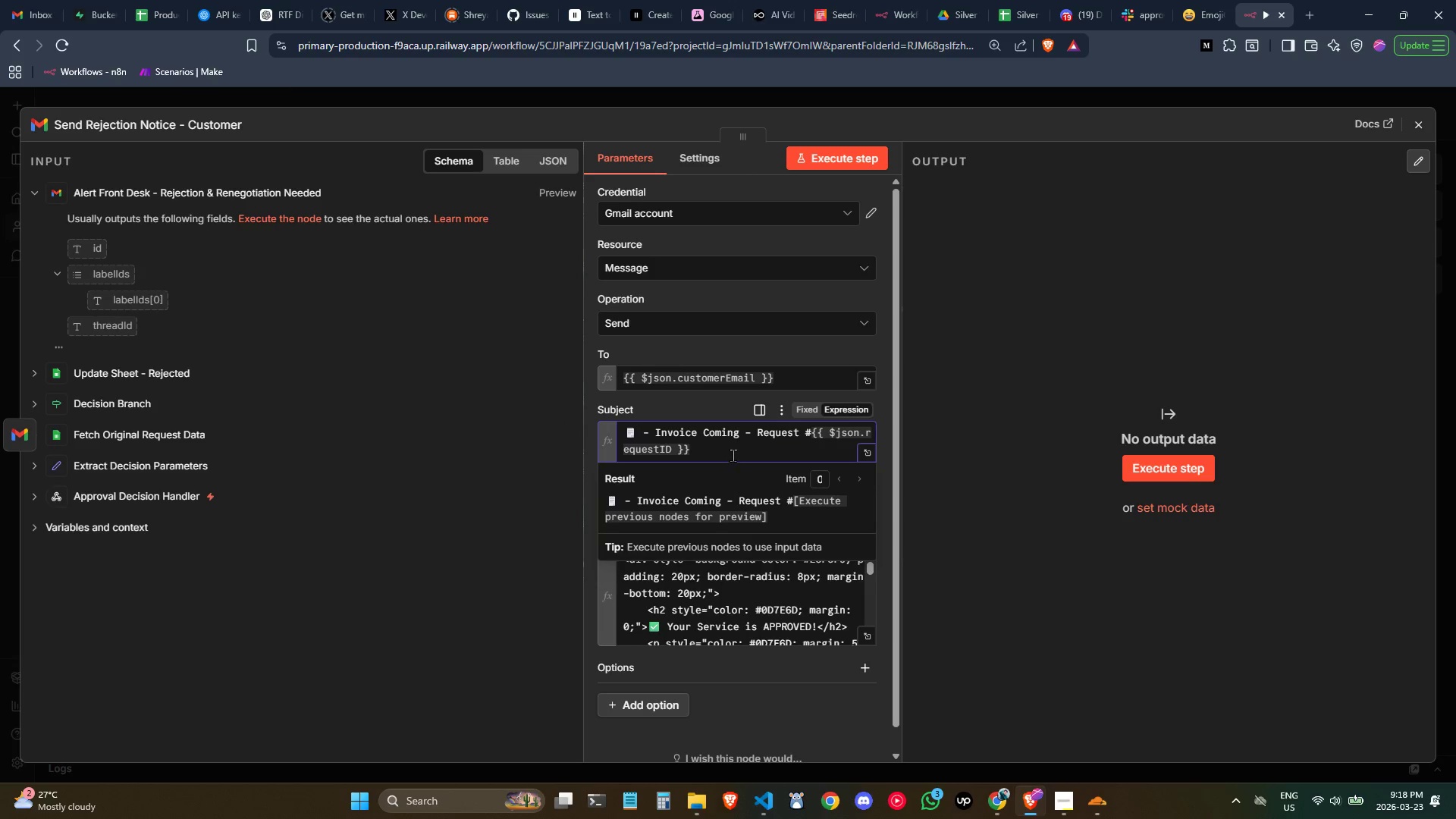 
key(Control+ControlLeft)
 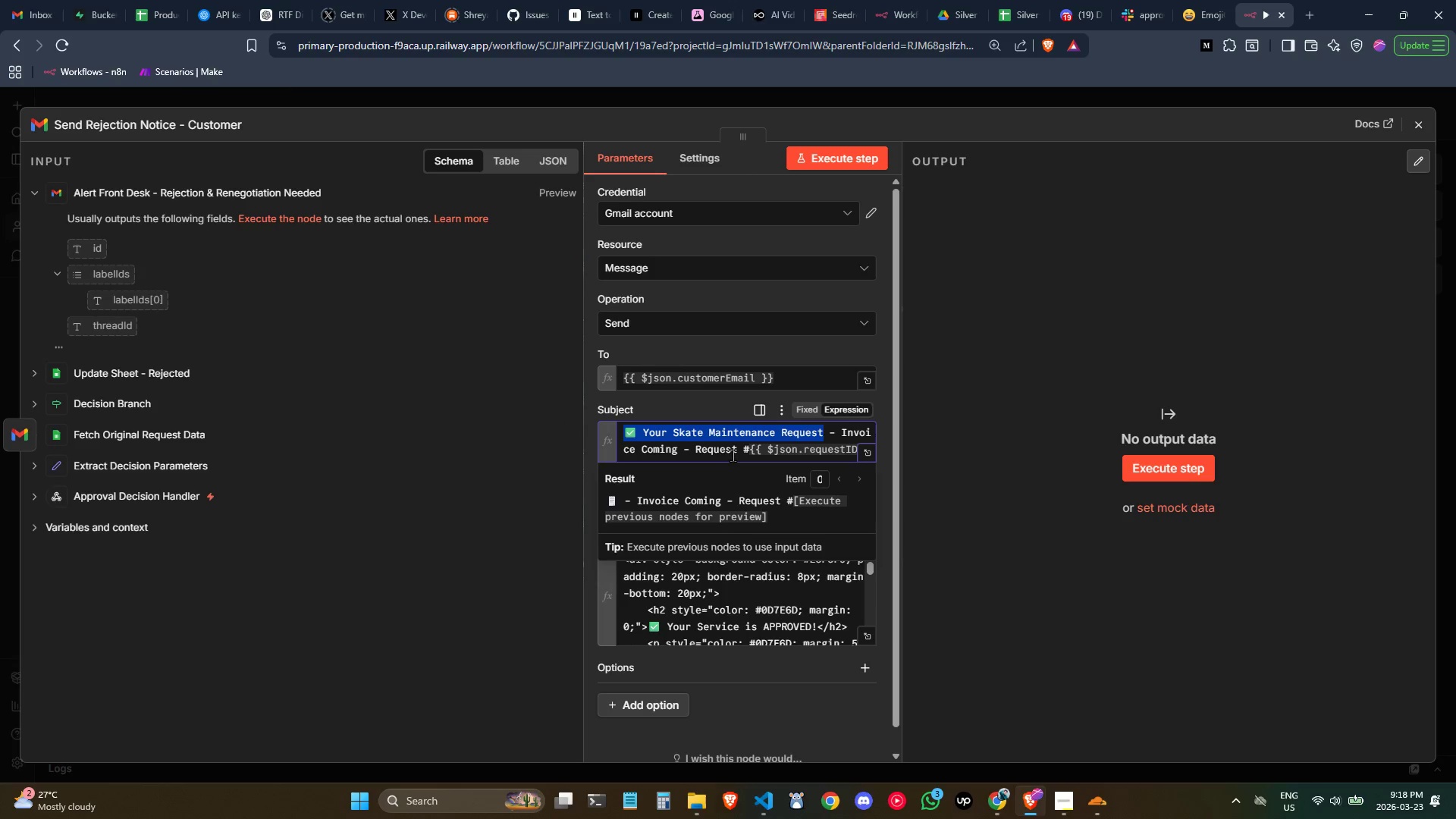 
key(Control+Z)
 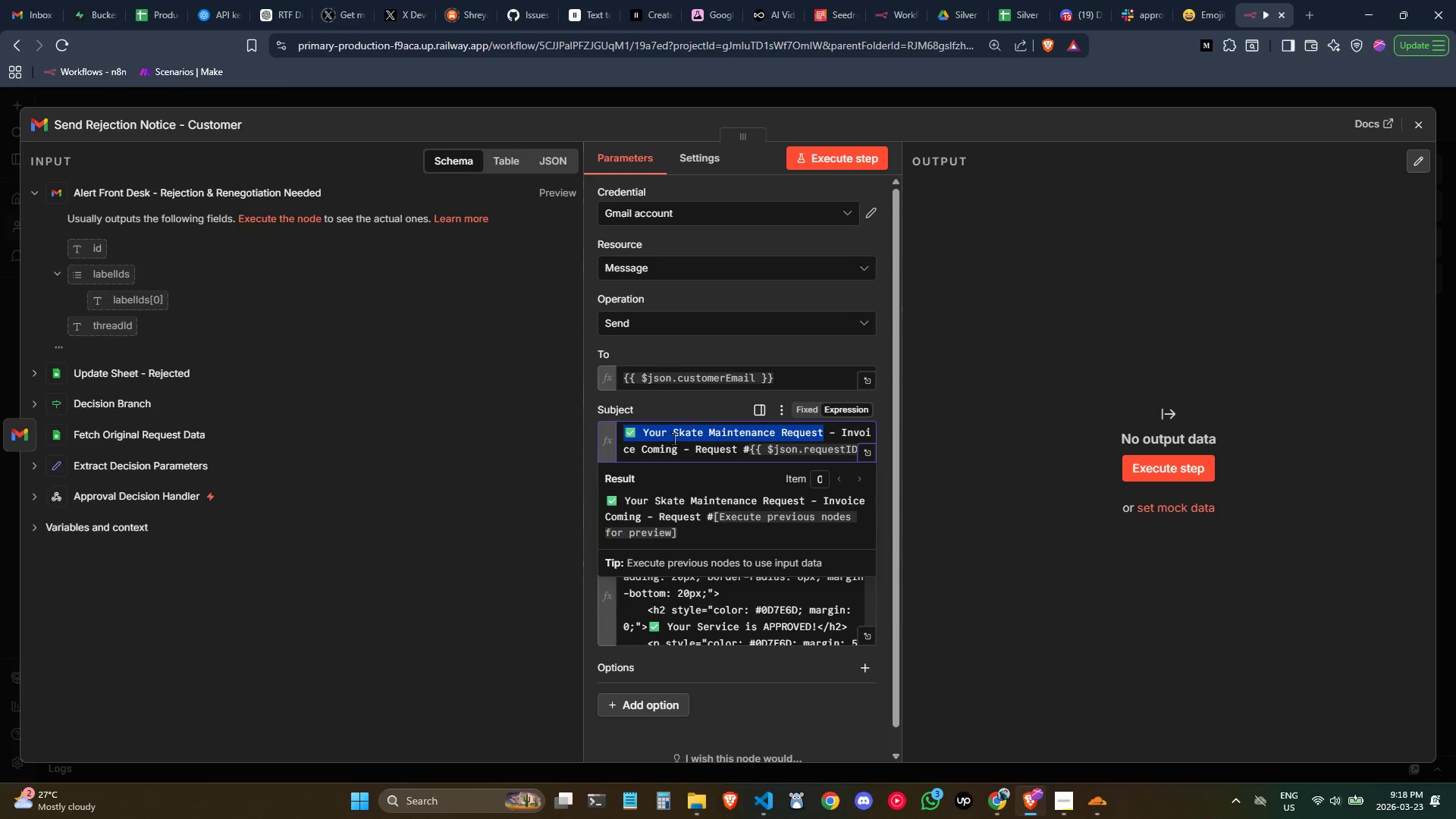 
left_click([668, 436])
 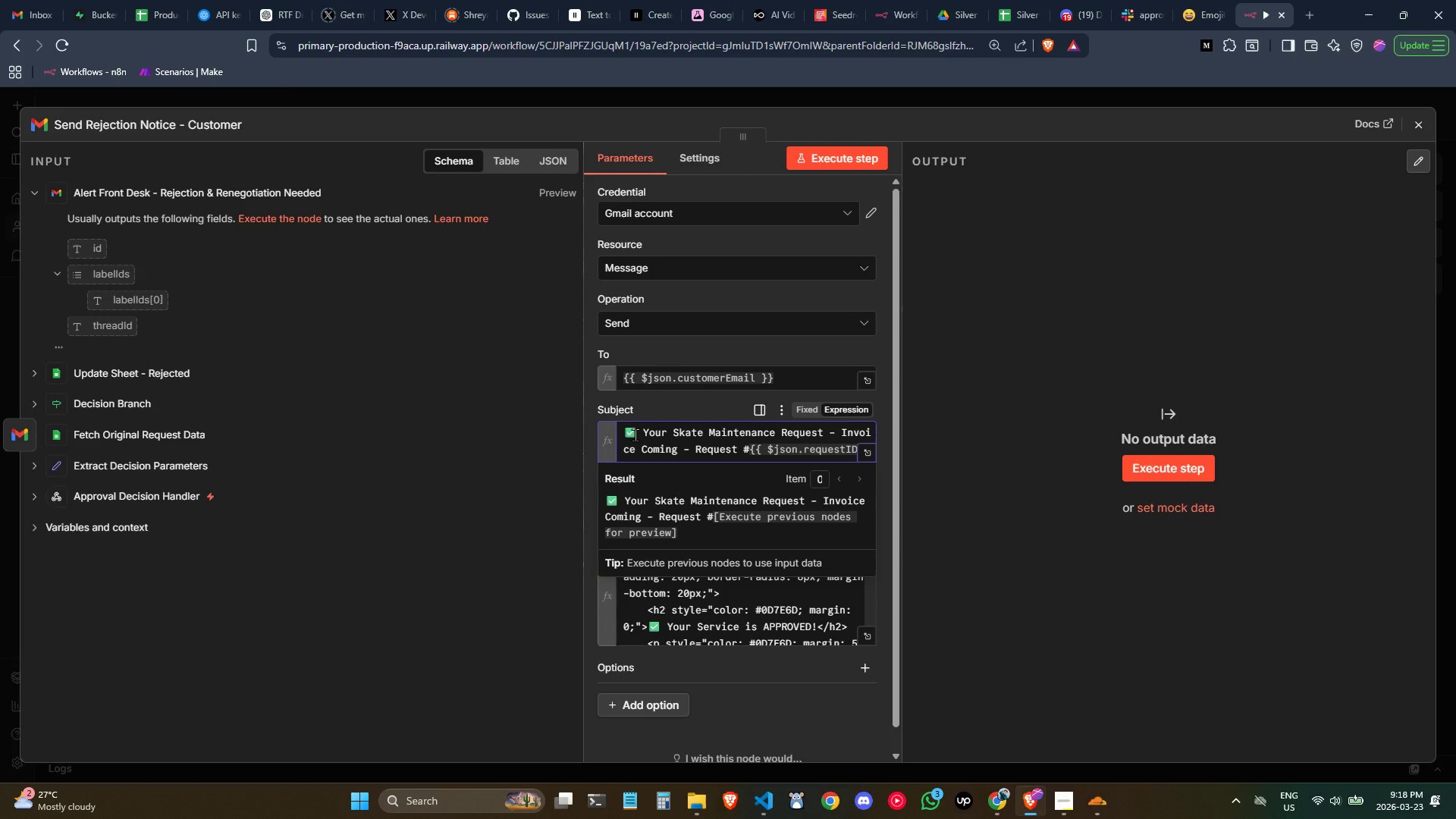 
left_click_drag(start_coordinate=[635, 435], to_coordinate=[585, 425])
 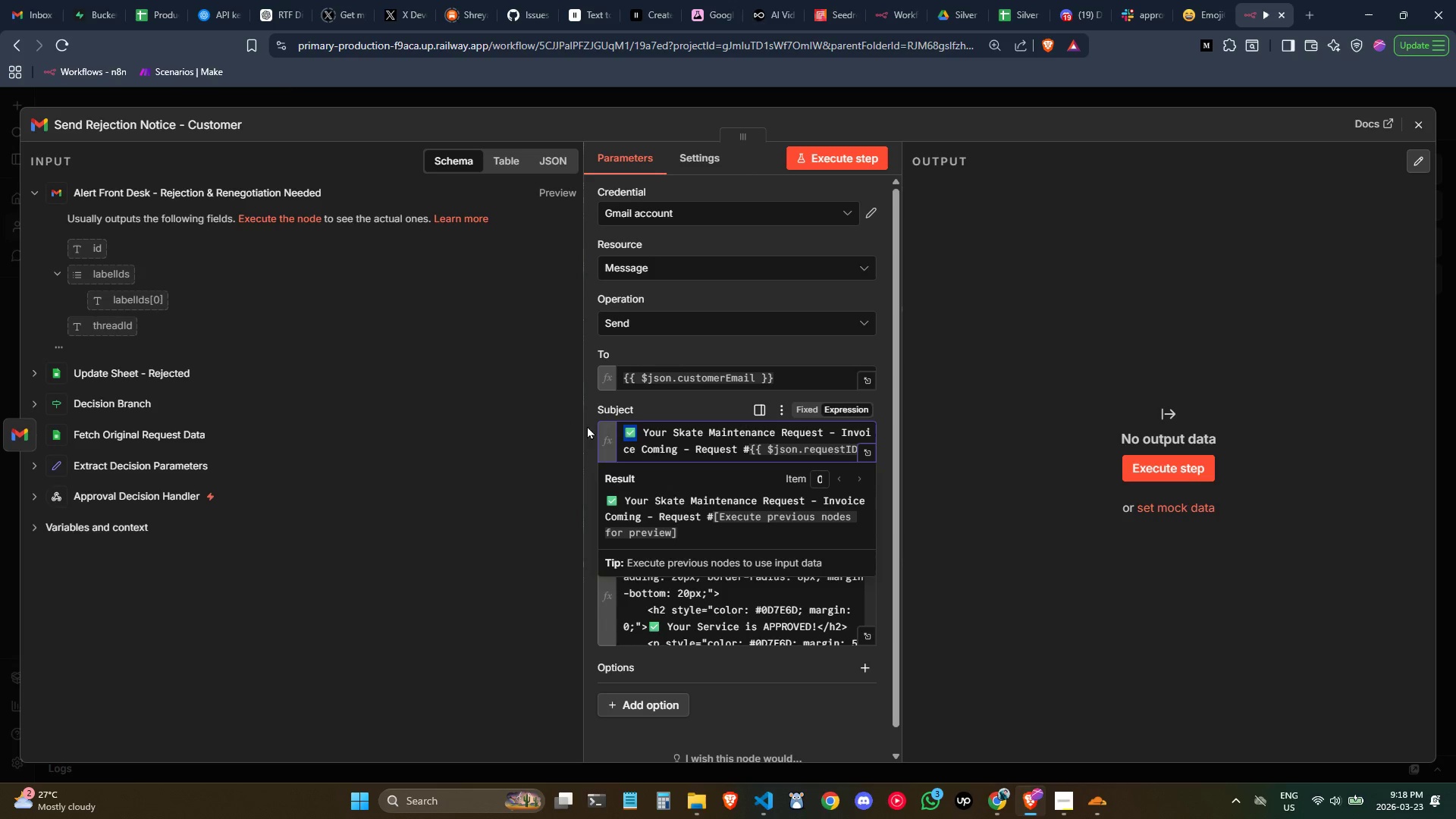 
key(Control+ControlLeft)
 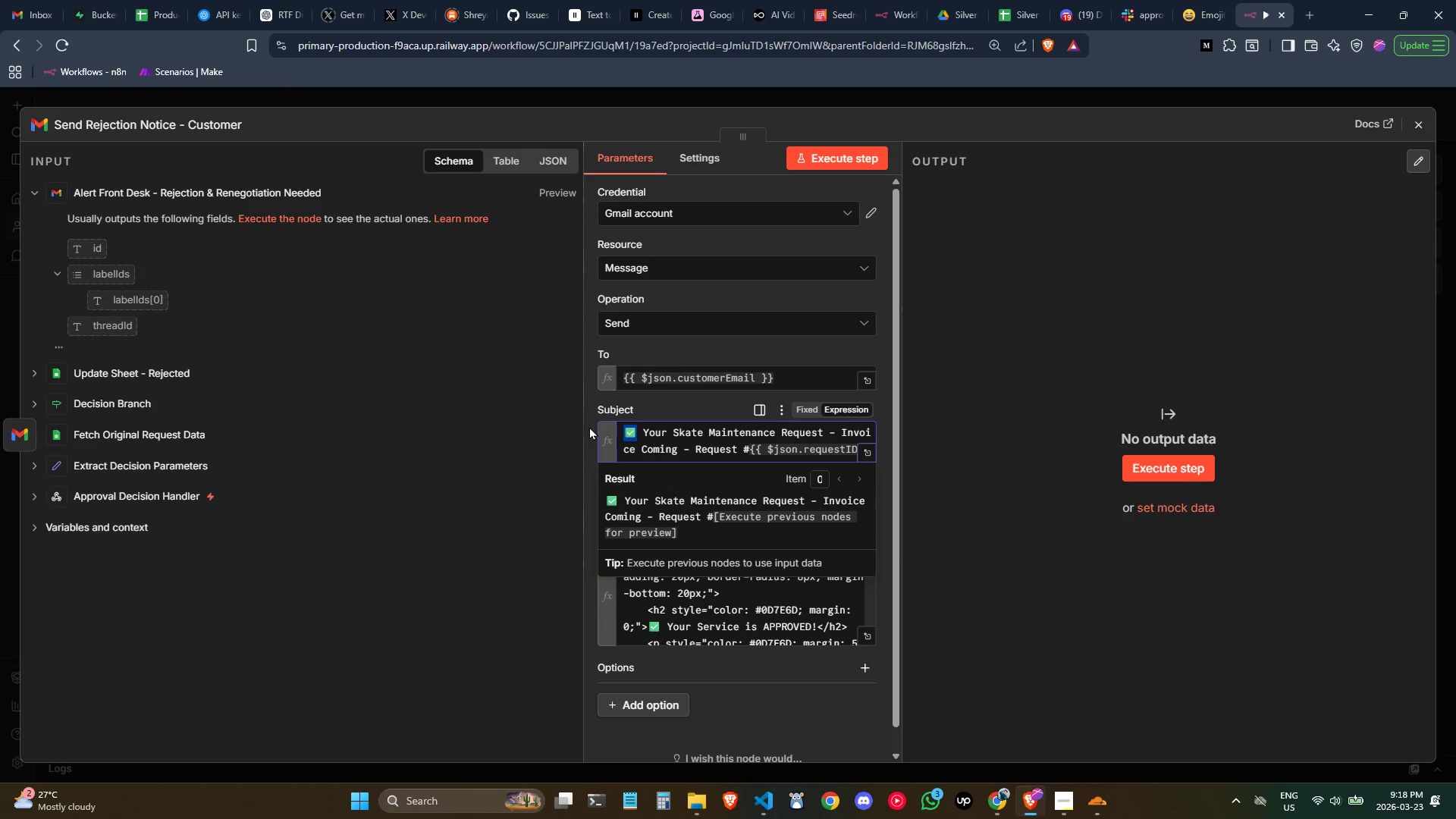 
key(Control+V)
 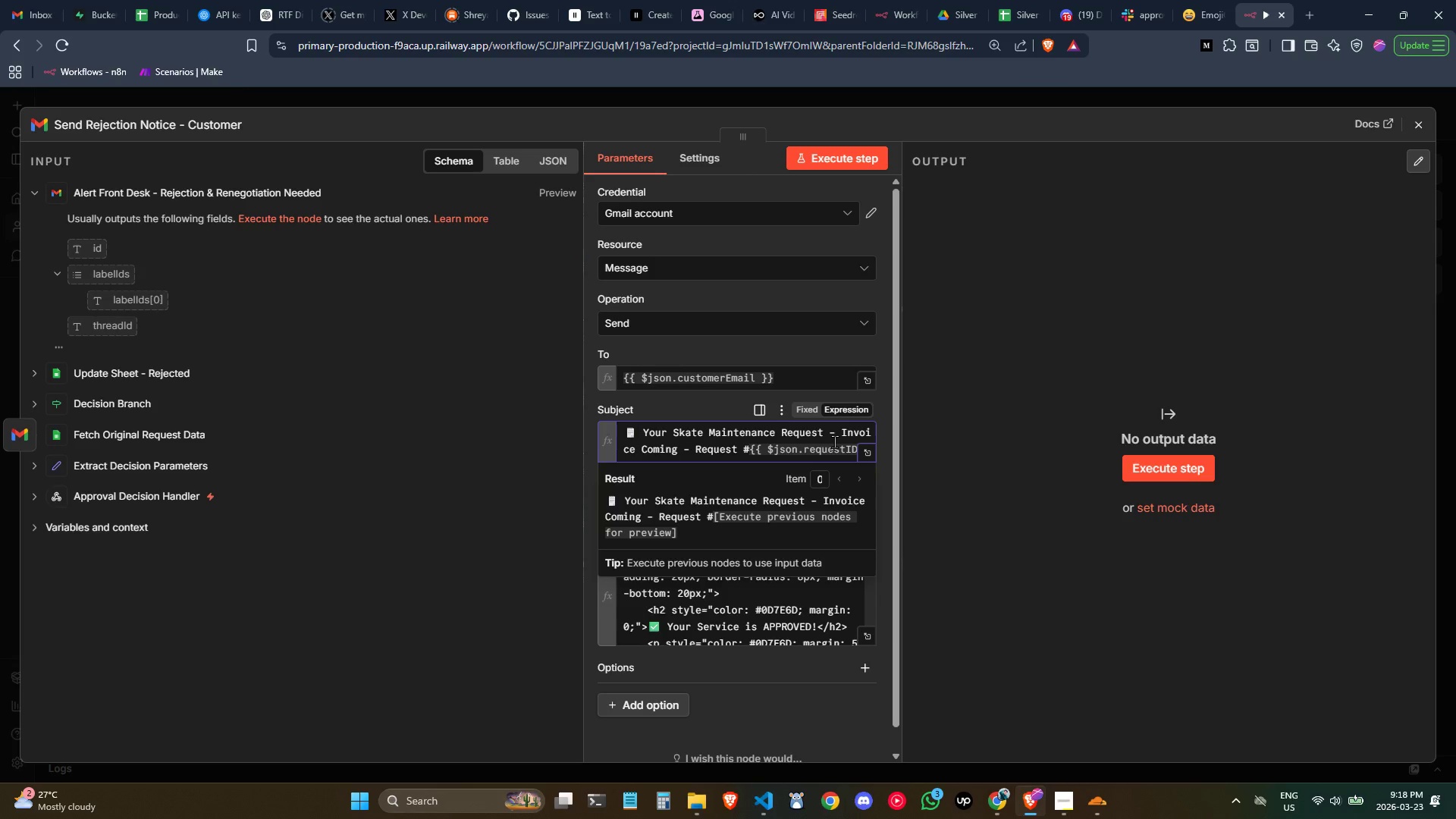 
wait(19.25)
 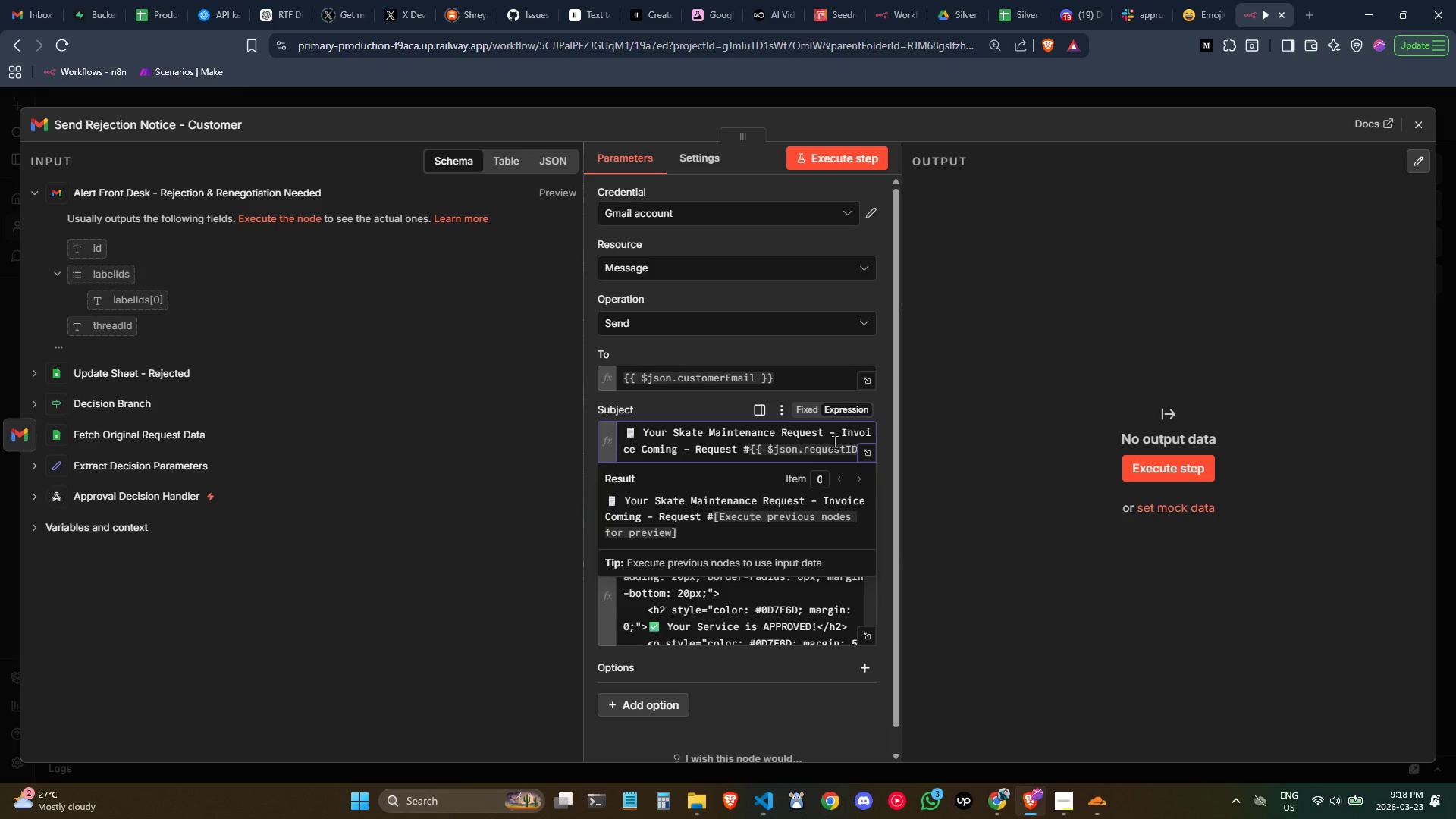 
left_click([836, 435])
 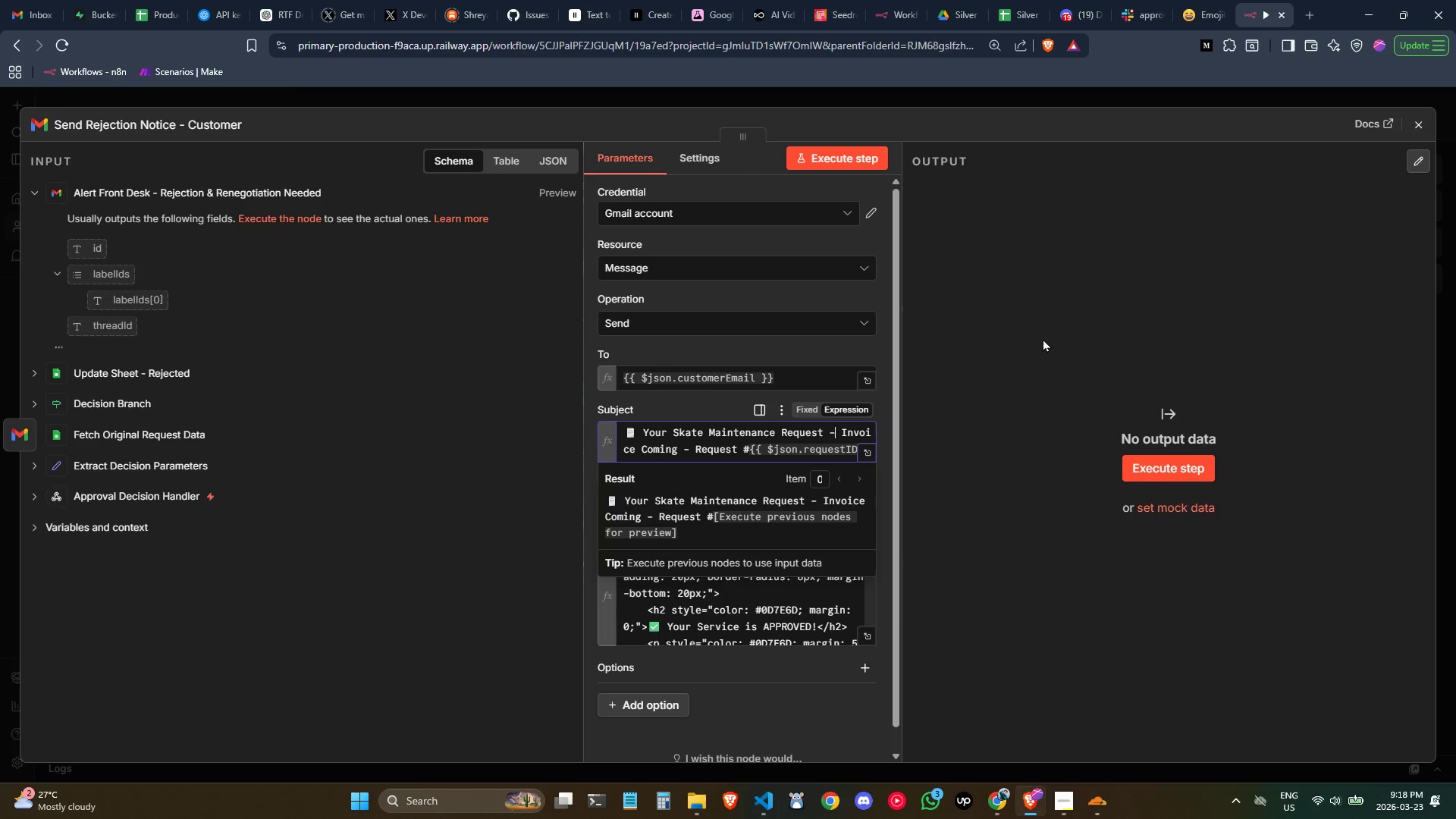 
left_click([797, 447])
 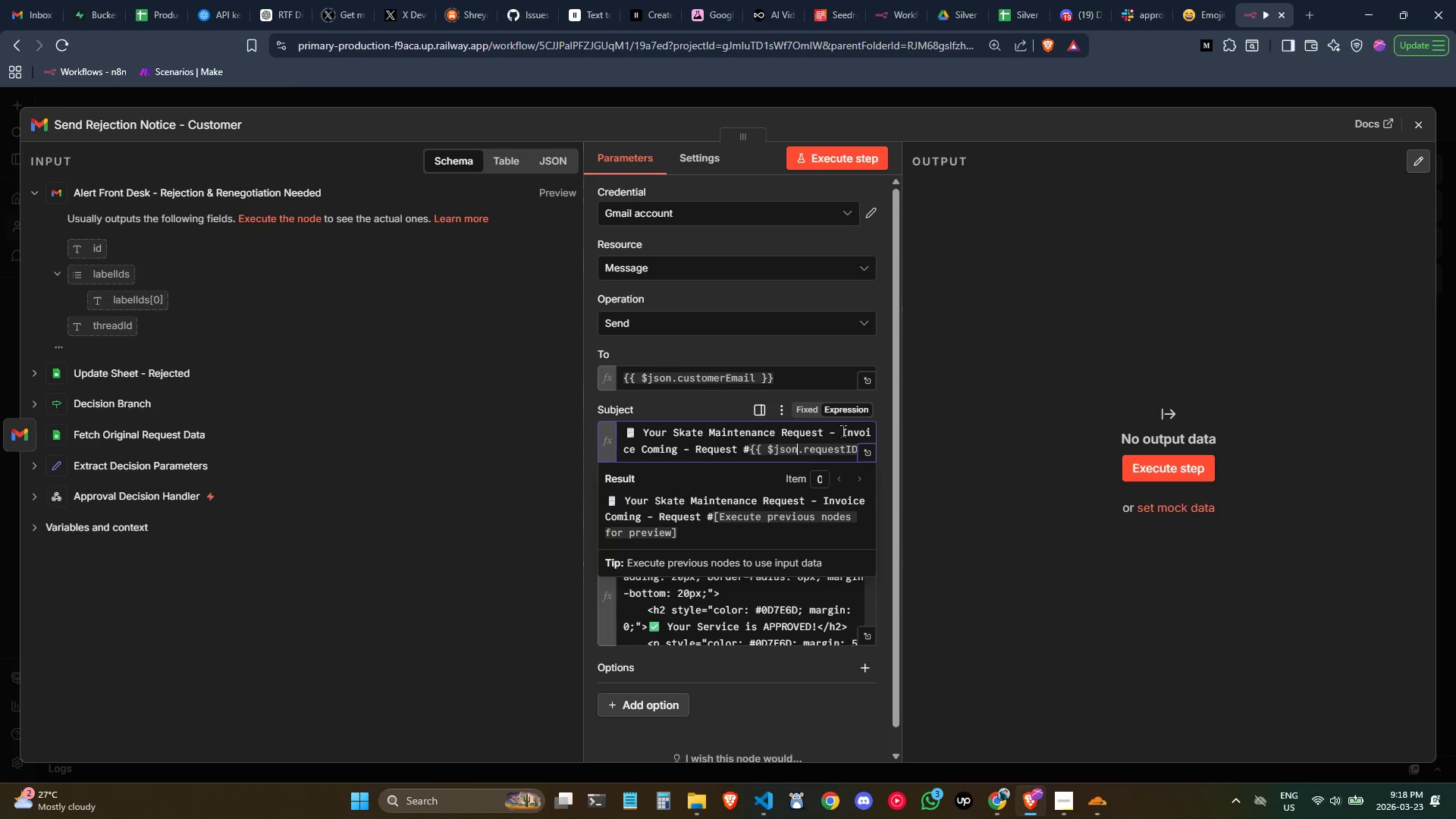 
left_click([843, 431])
 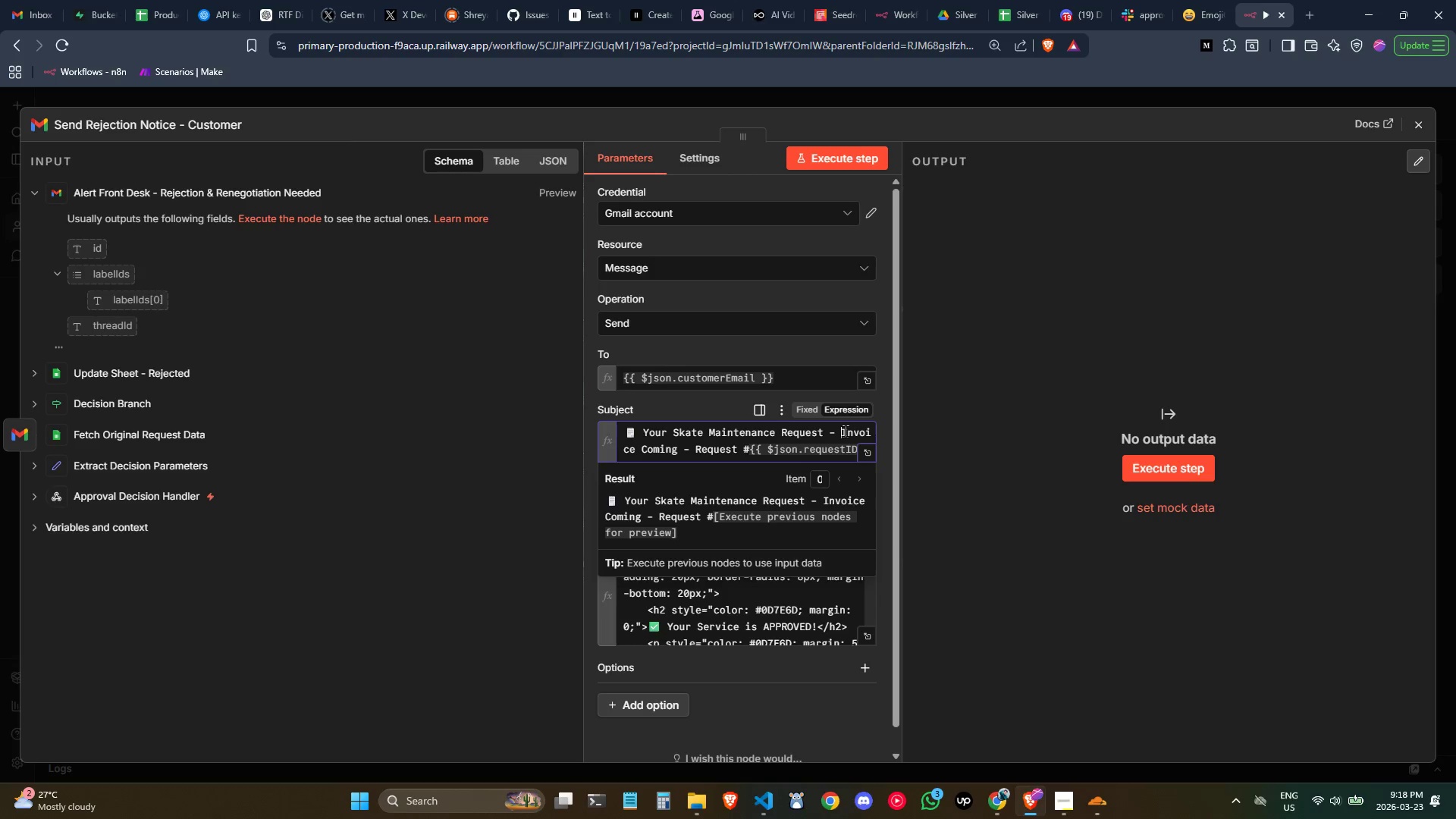 
left_click_drag(start_coordinate=[845, 431], to_coordinate=[677, 448])
 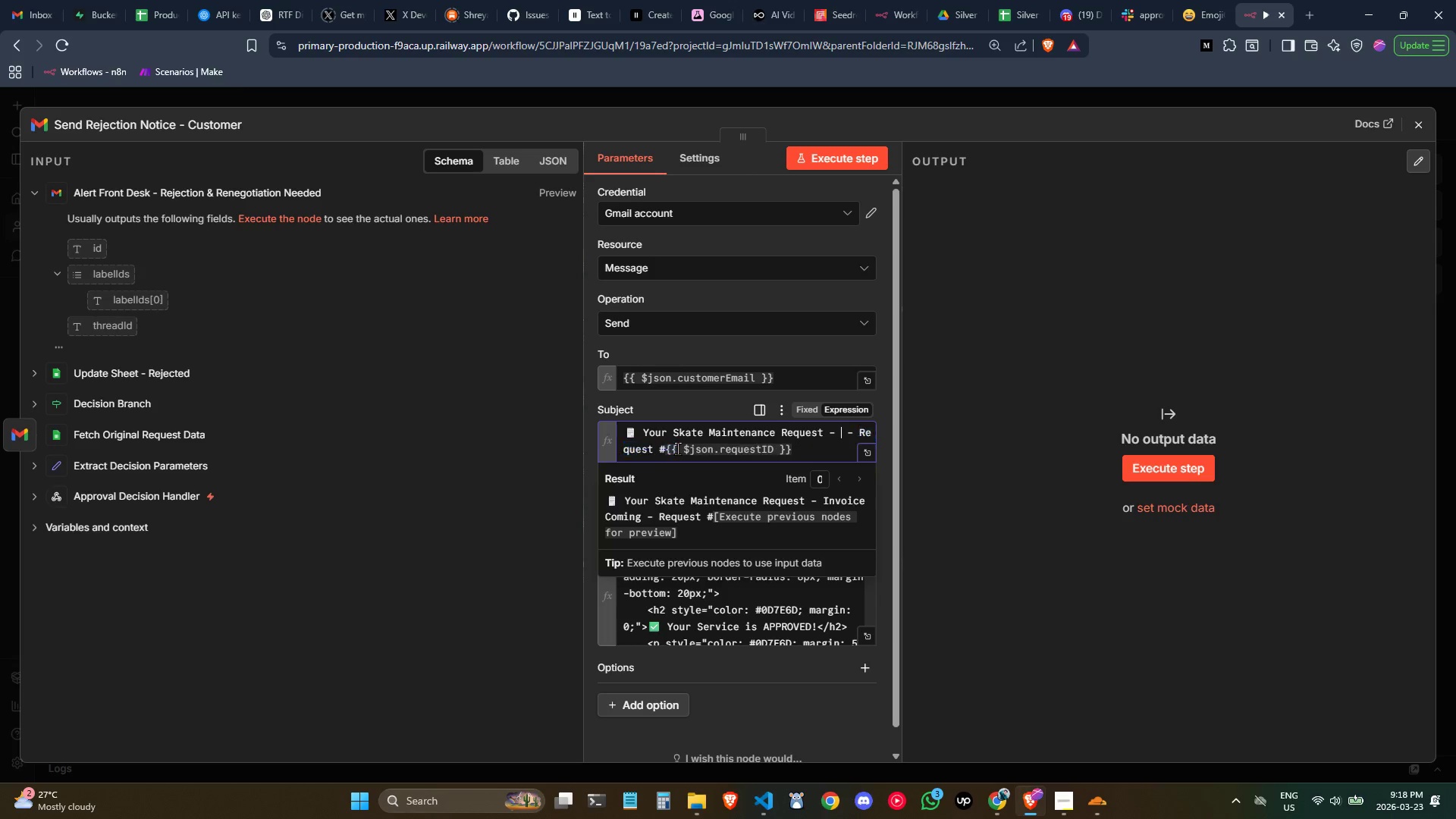 
key(Backspace)
type(Discussion Needed)
 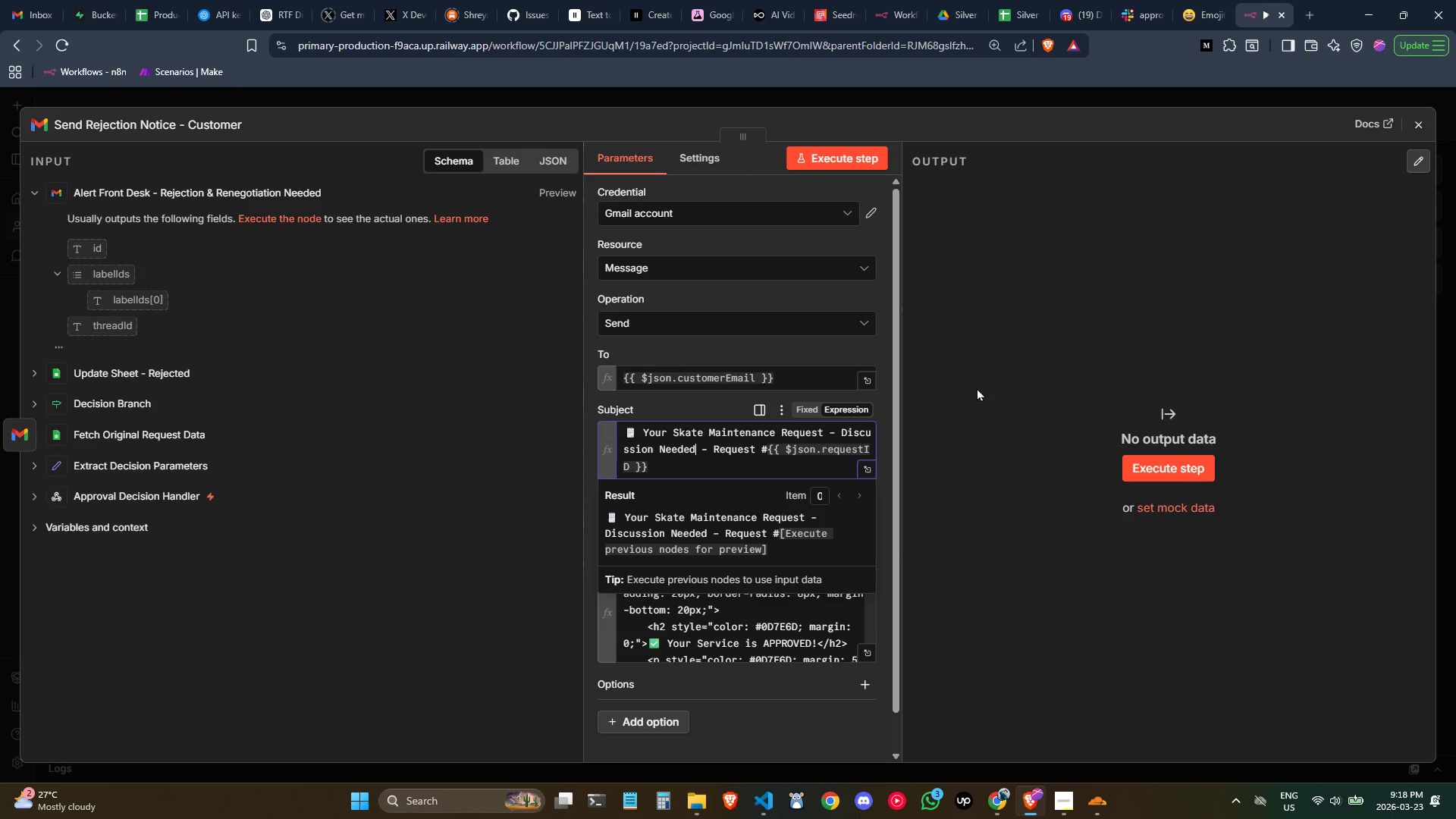 
left_click_drag(start_coordinate=[735, 469], to_coordinate=[703, 451])
 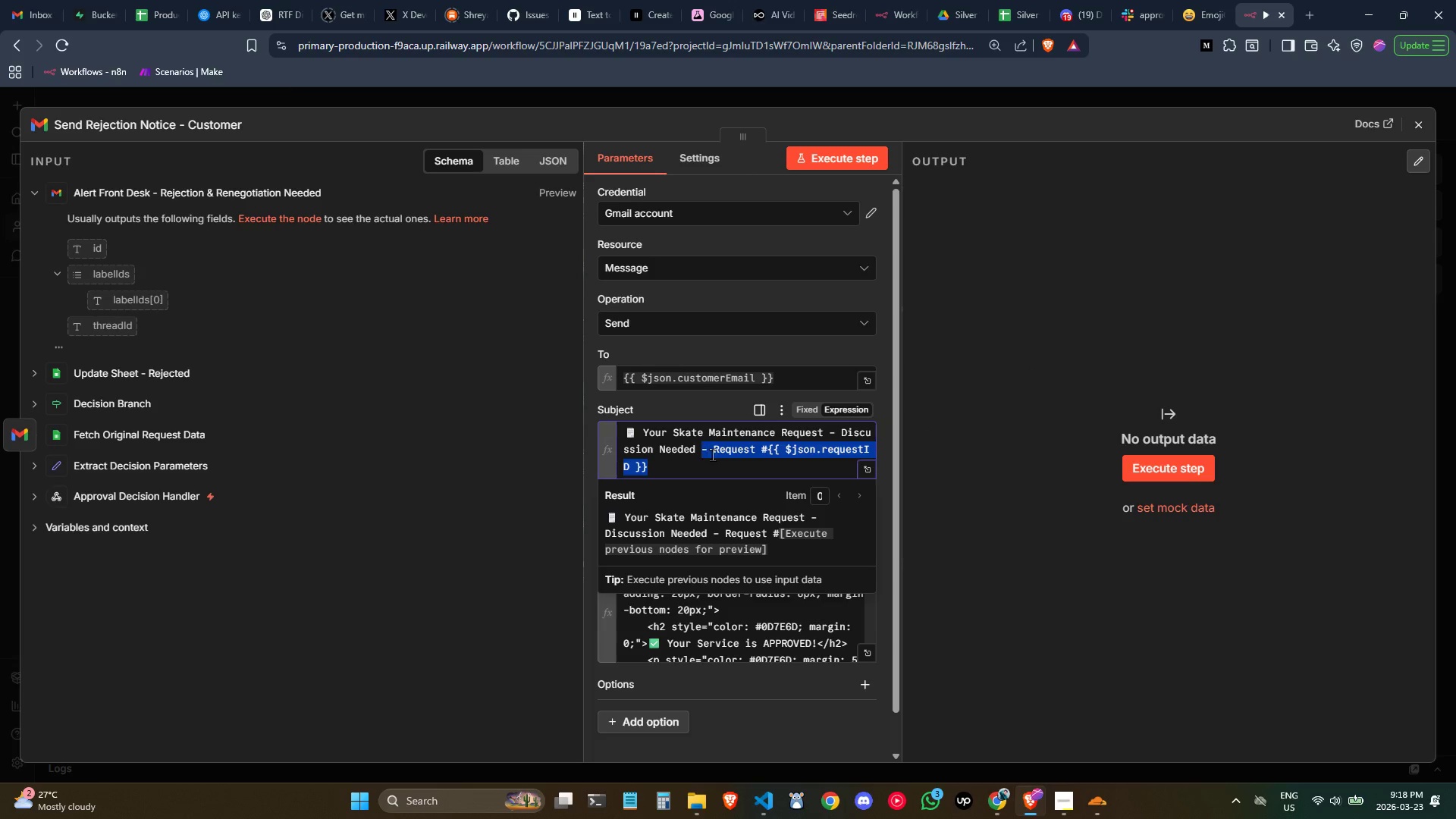 
key(Control+C)
 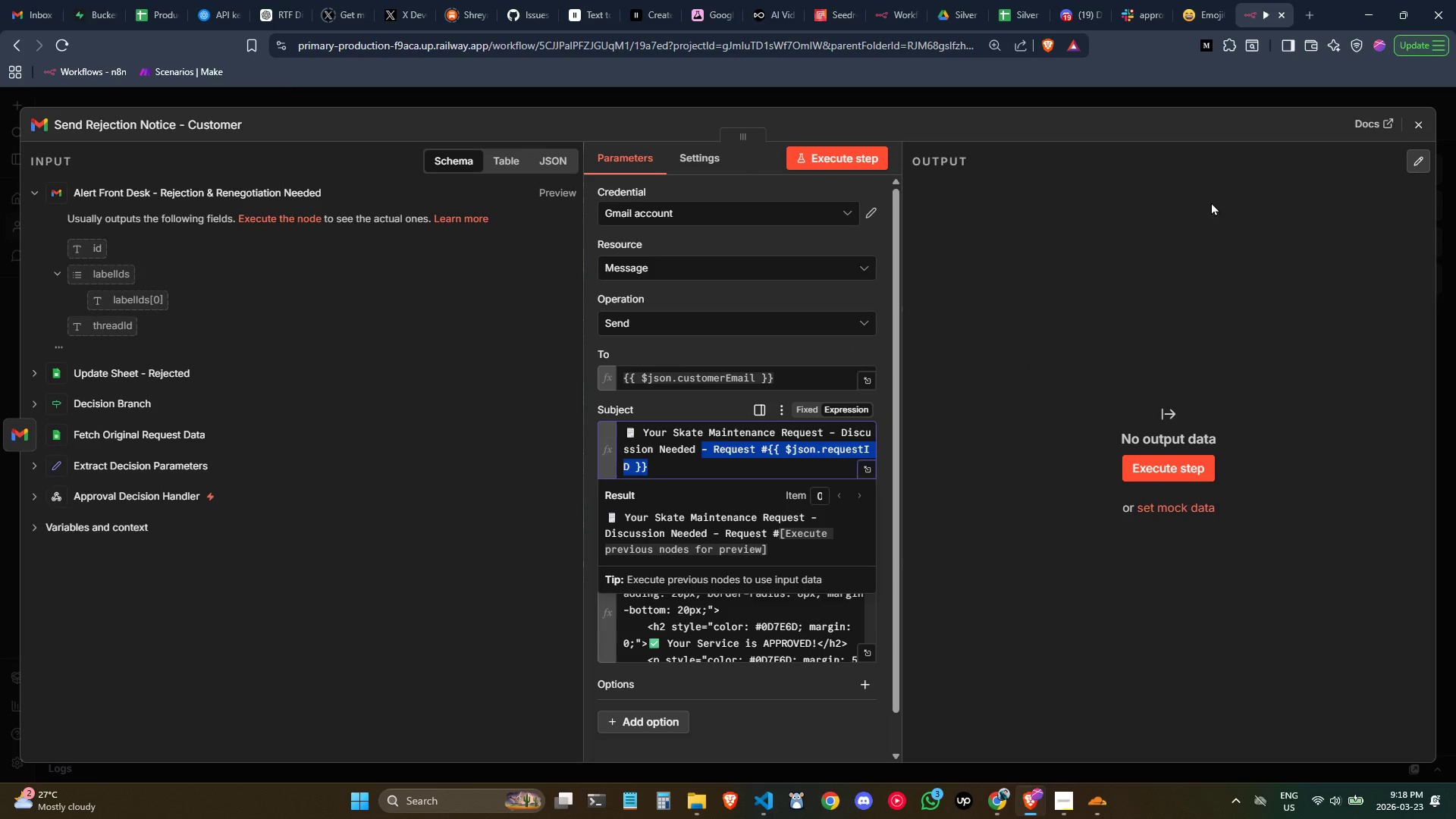 
key(Control+C)
 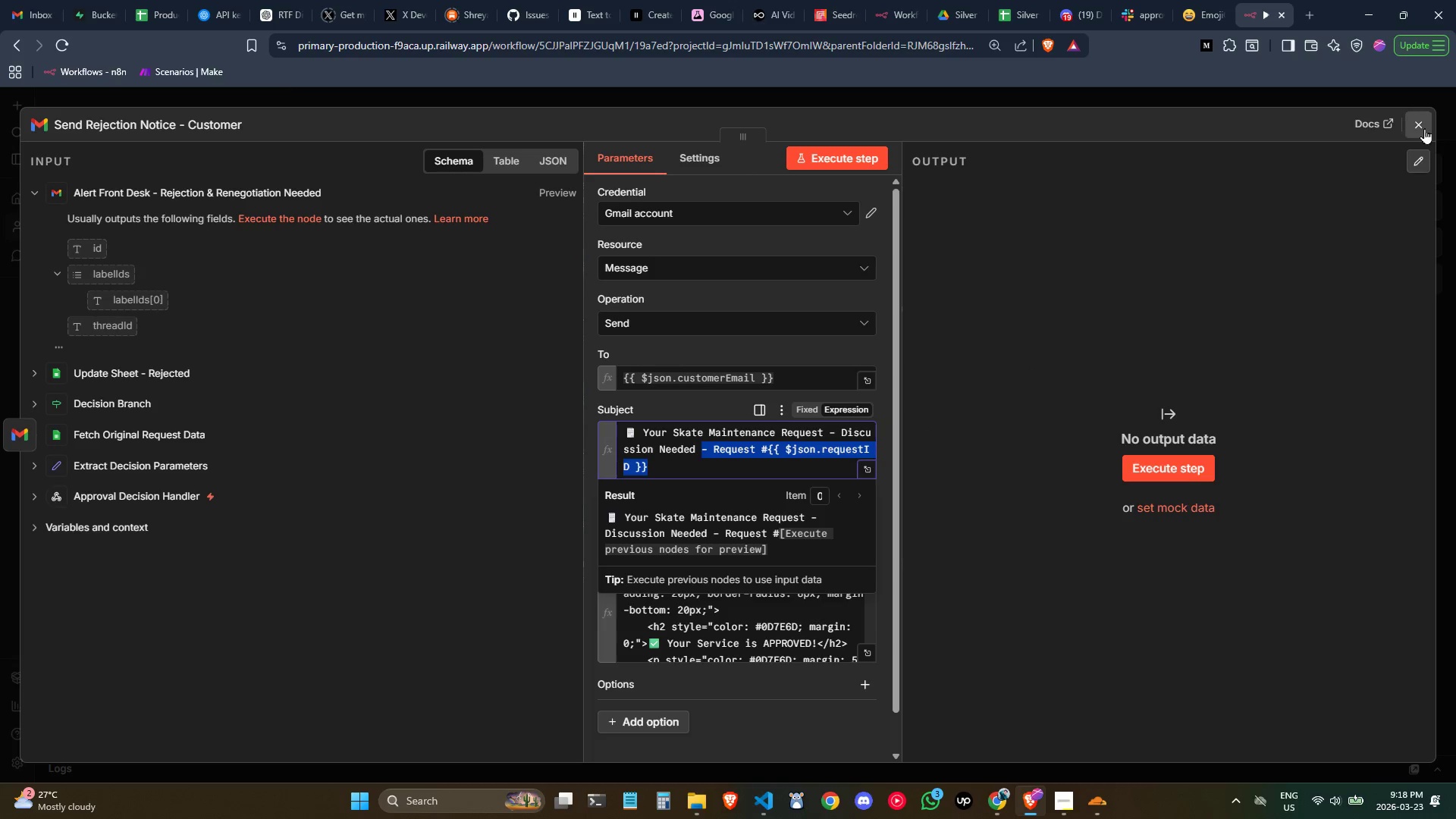 
left_click([1420, 128])
 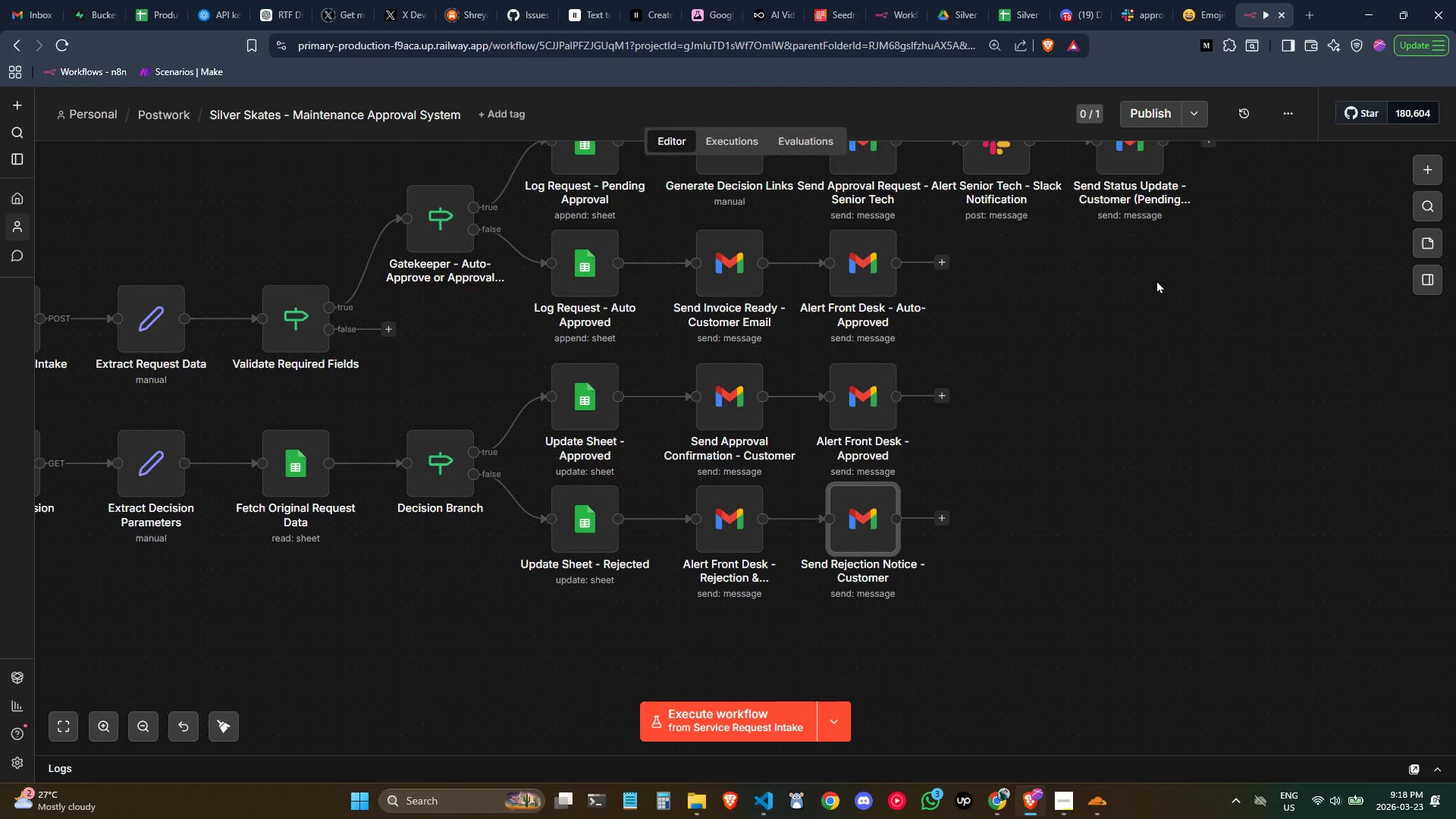 
scroll: coordinate [1156, 280], scroll_direction: none, amount: 0.0
 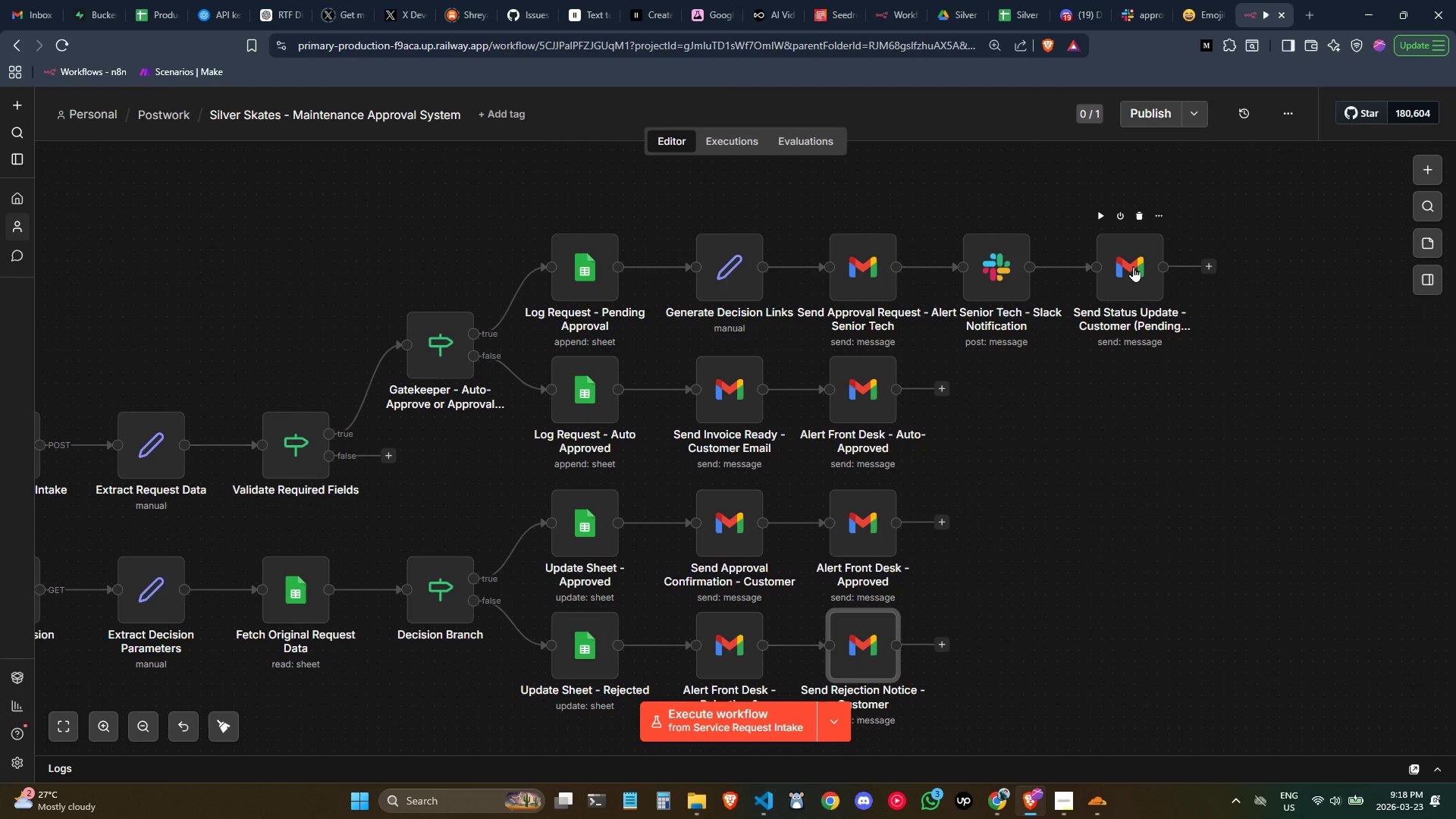 
double_click([1133, 266])
 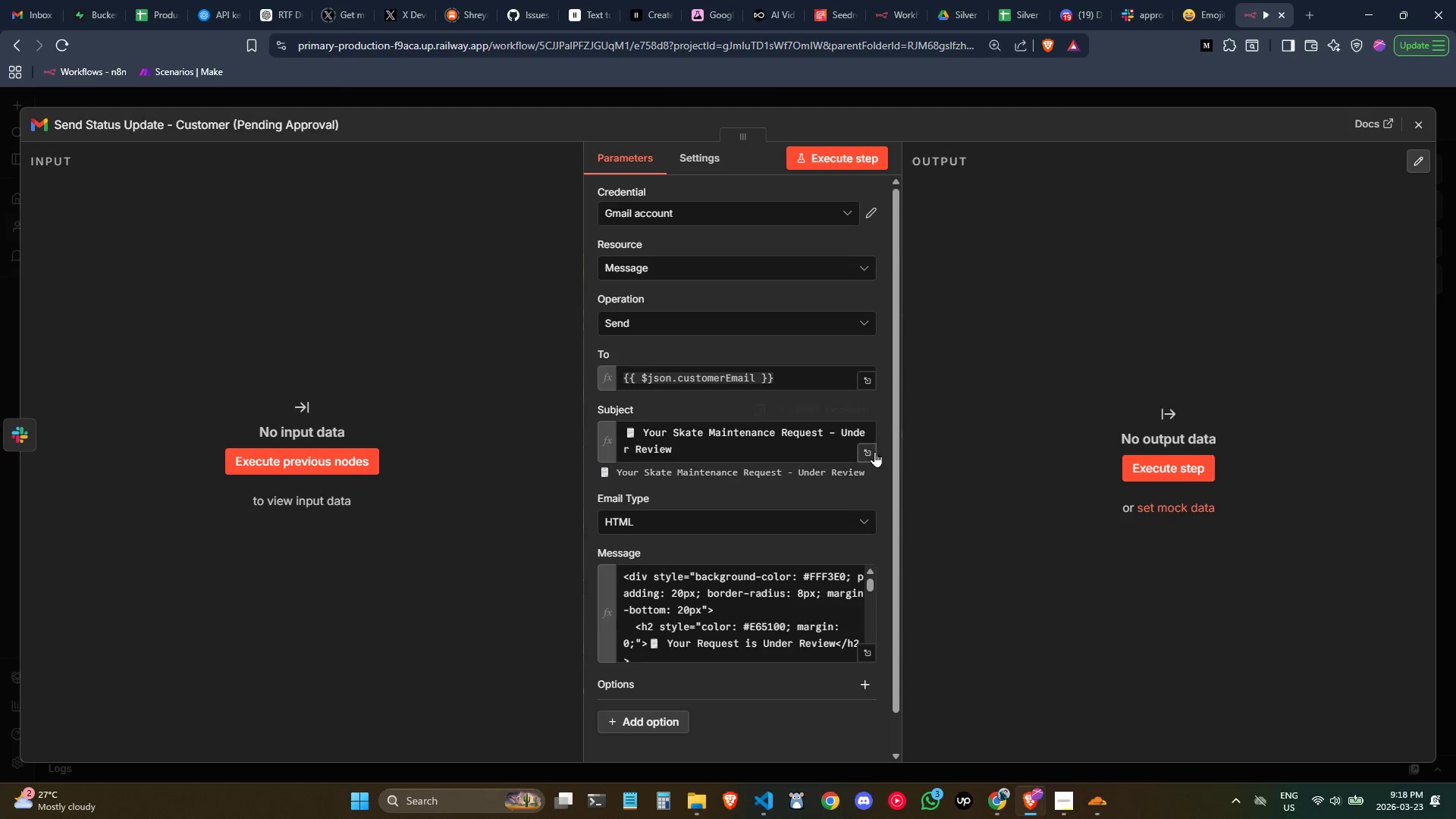 
left_click([871, 450])
 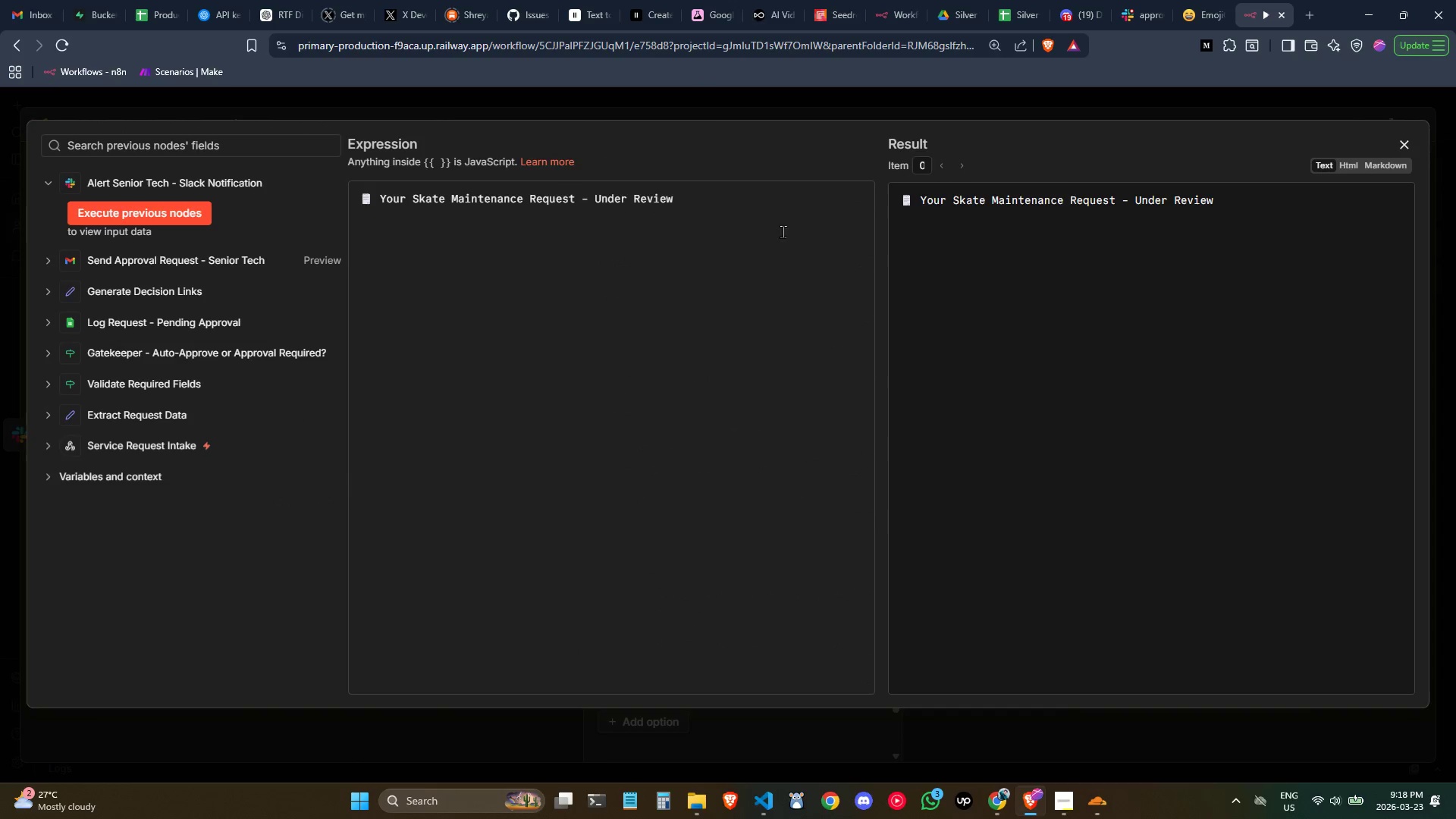 
left_click([773, 215])
 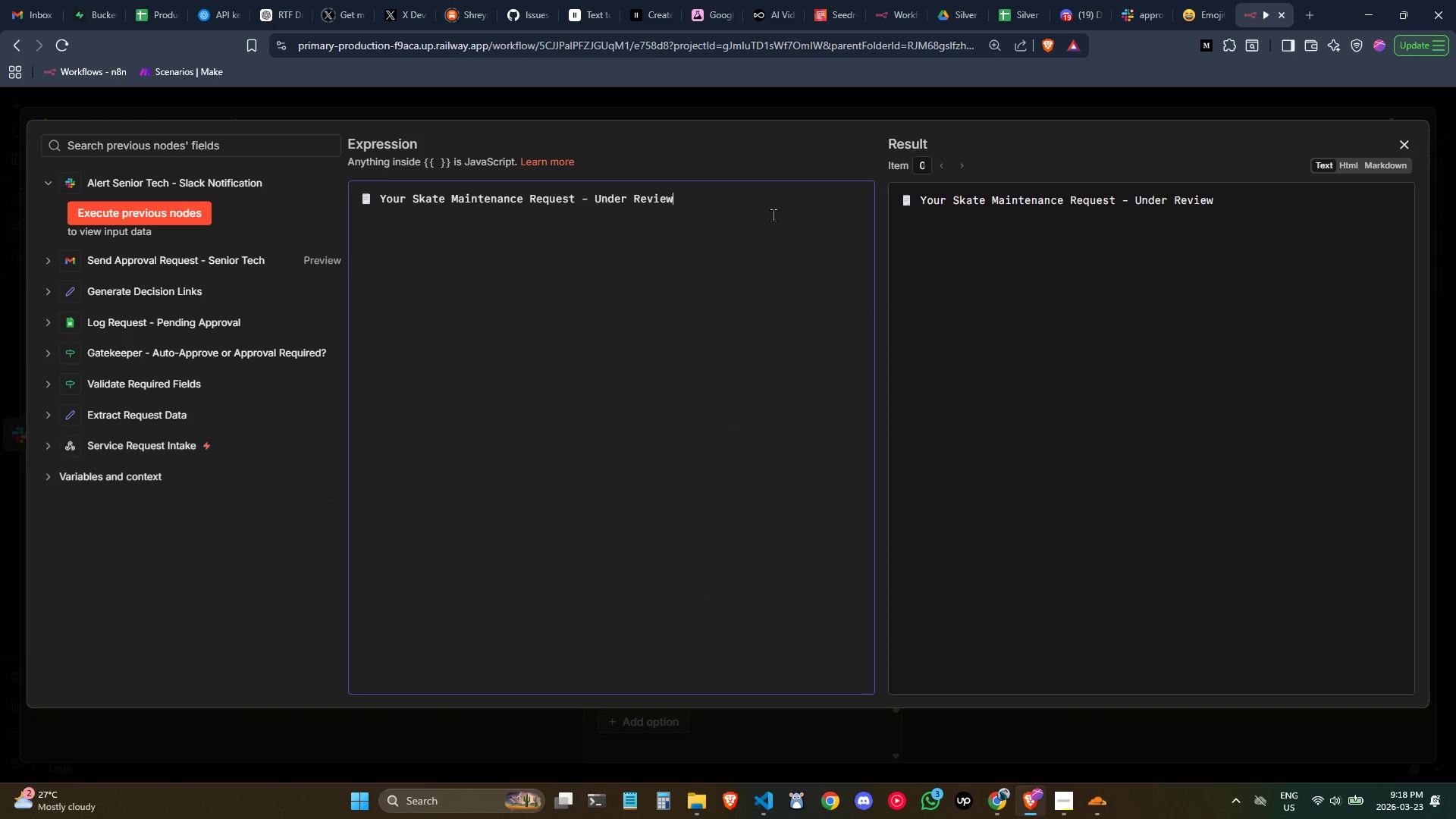 
key(Space)
 